 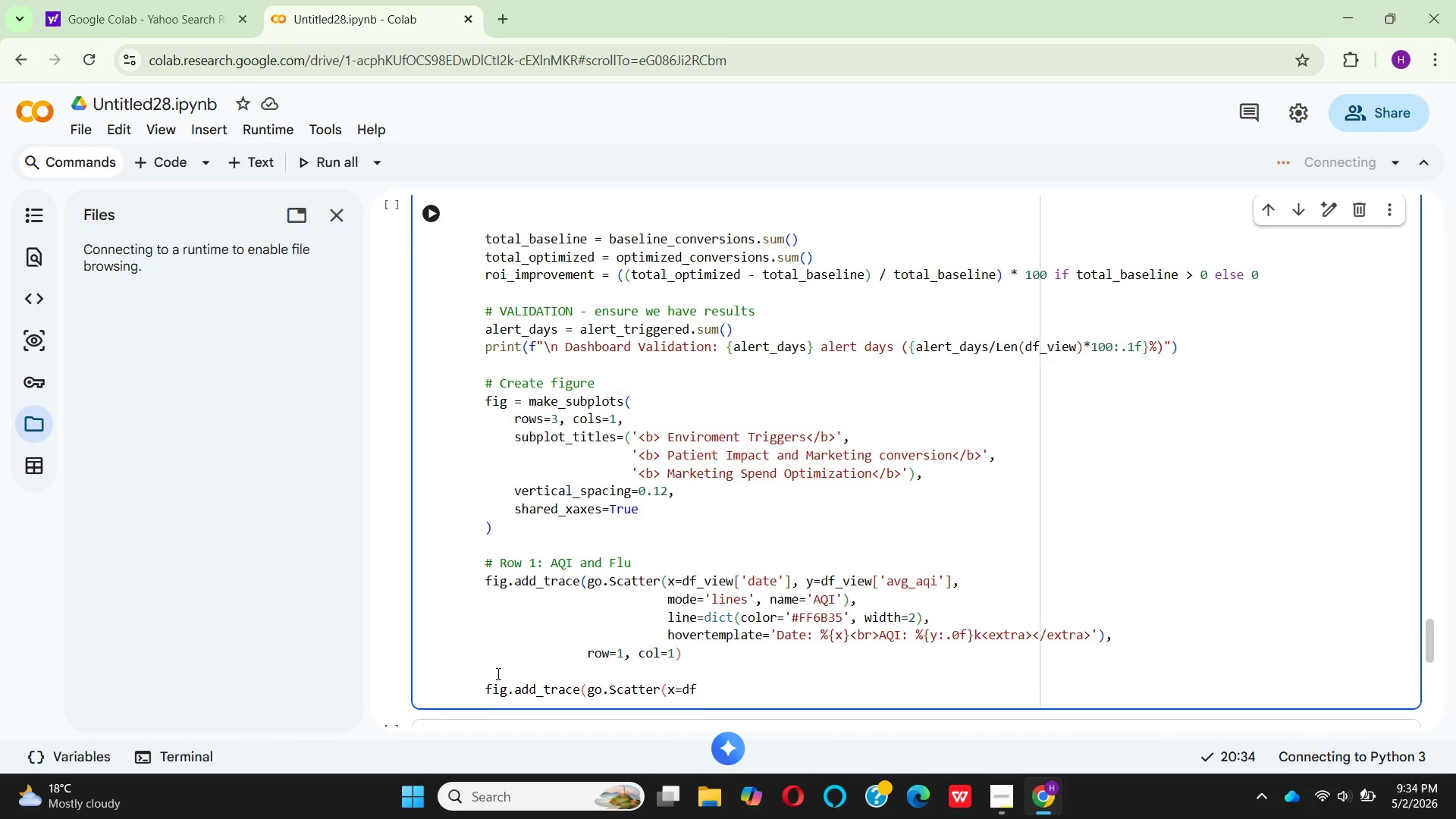 
type(    # Theshold lines)
 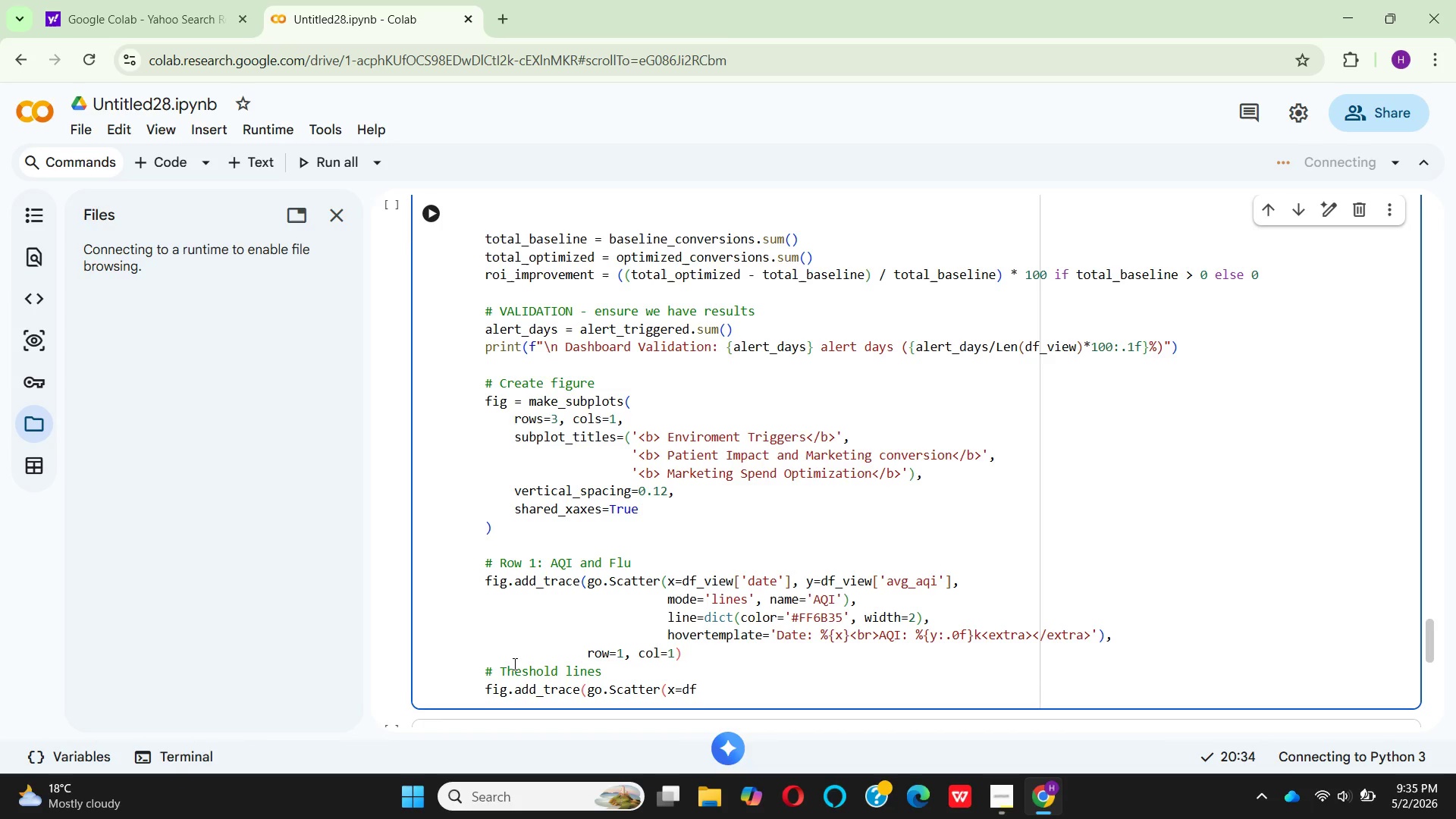 
left_click_drag(start_coordinate=[705, 692], to_coordinate=[484, 692])
 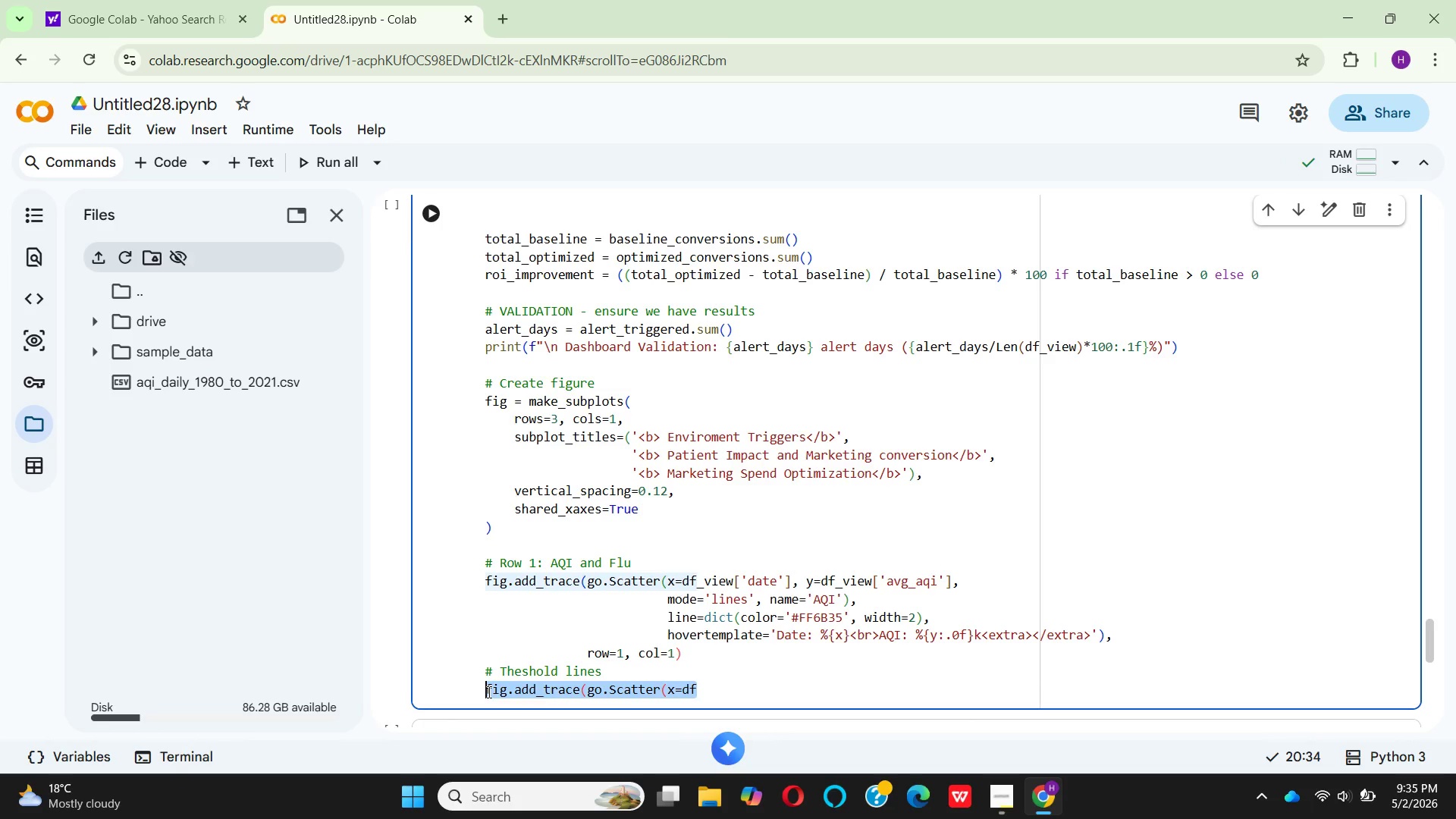 
key(Backspace)
type(fig.add_hline()
 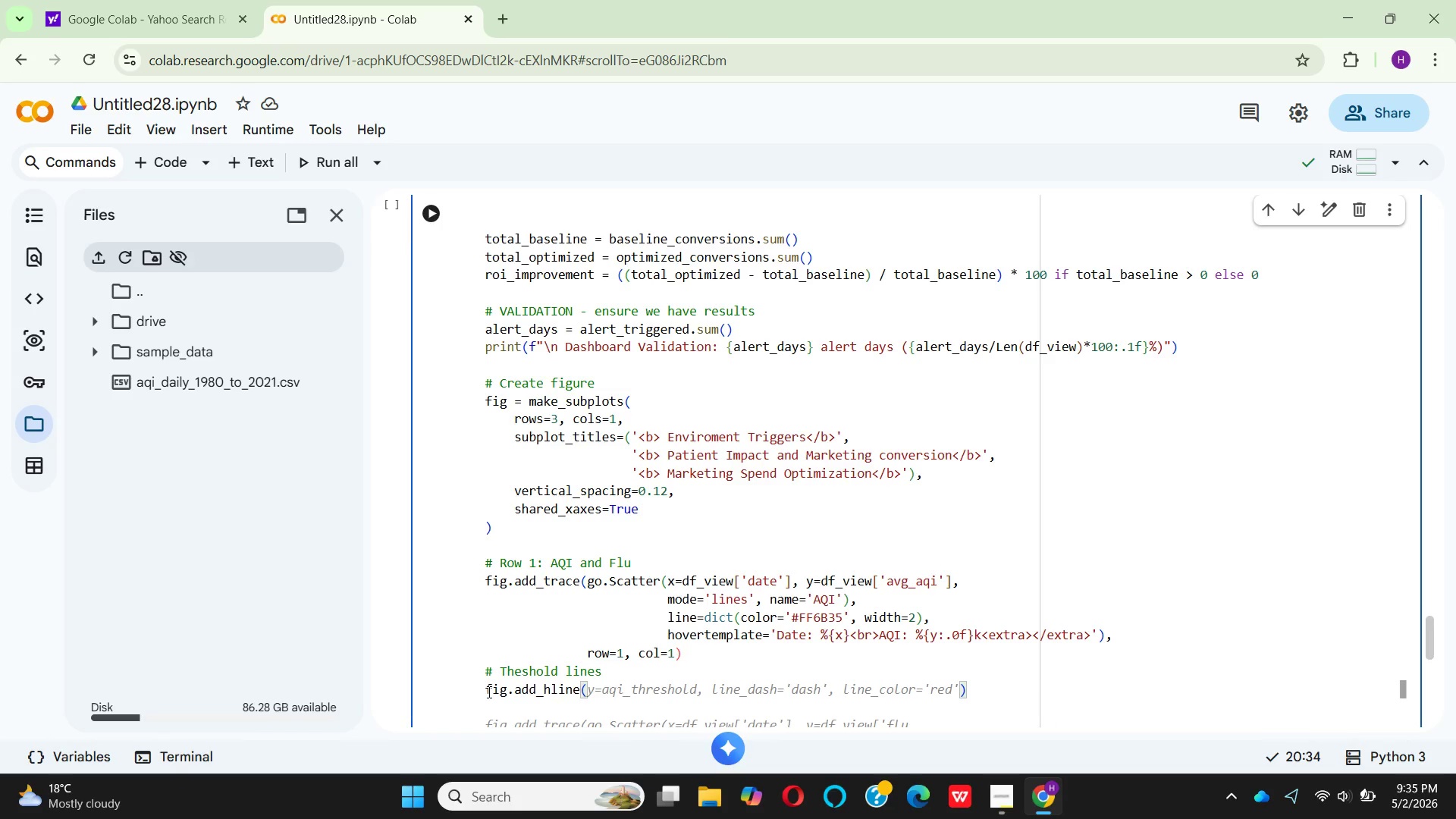 
wait(5.08)
 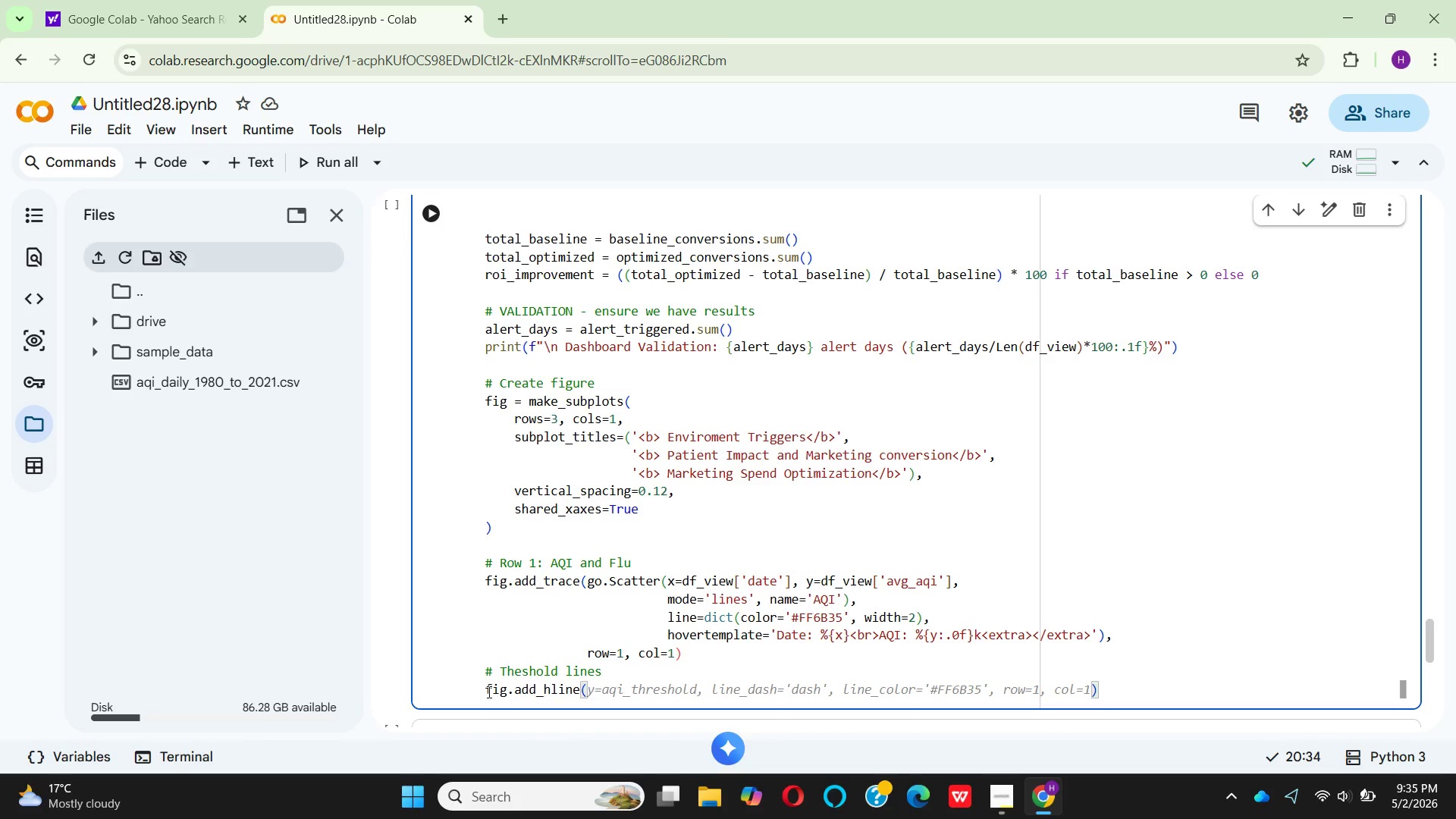 
scroll: coordinate [1114, 656], scroll_direction: down, amount: 1.0
 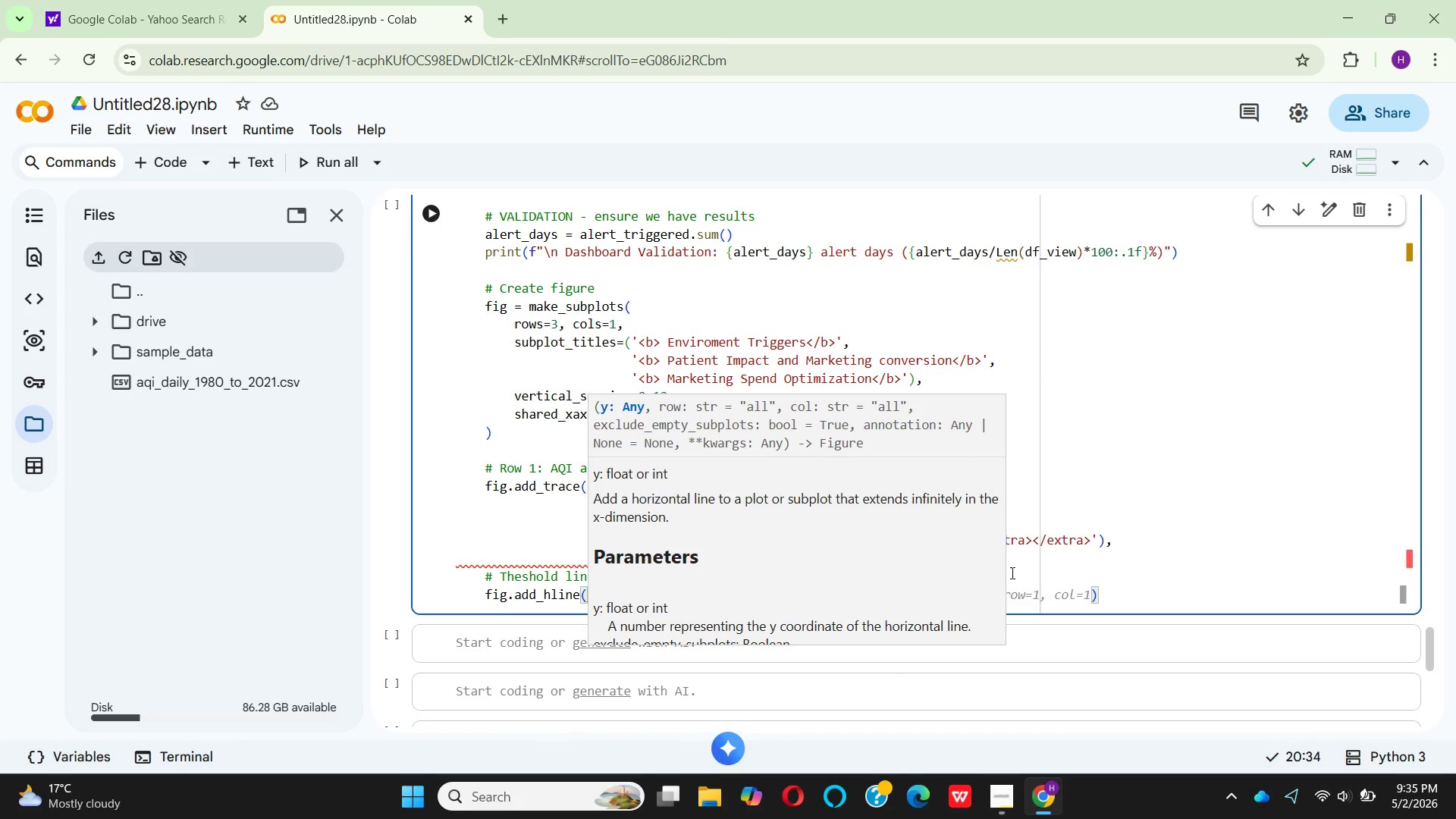 
left_click([1041, 575])
 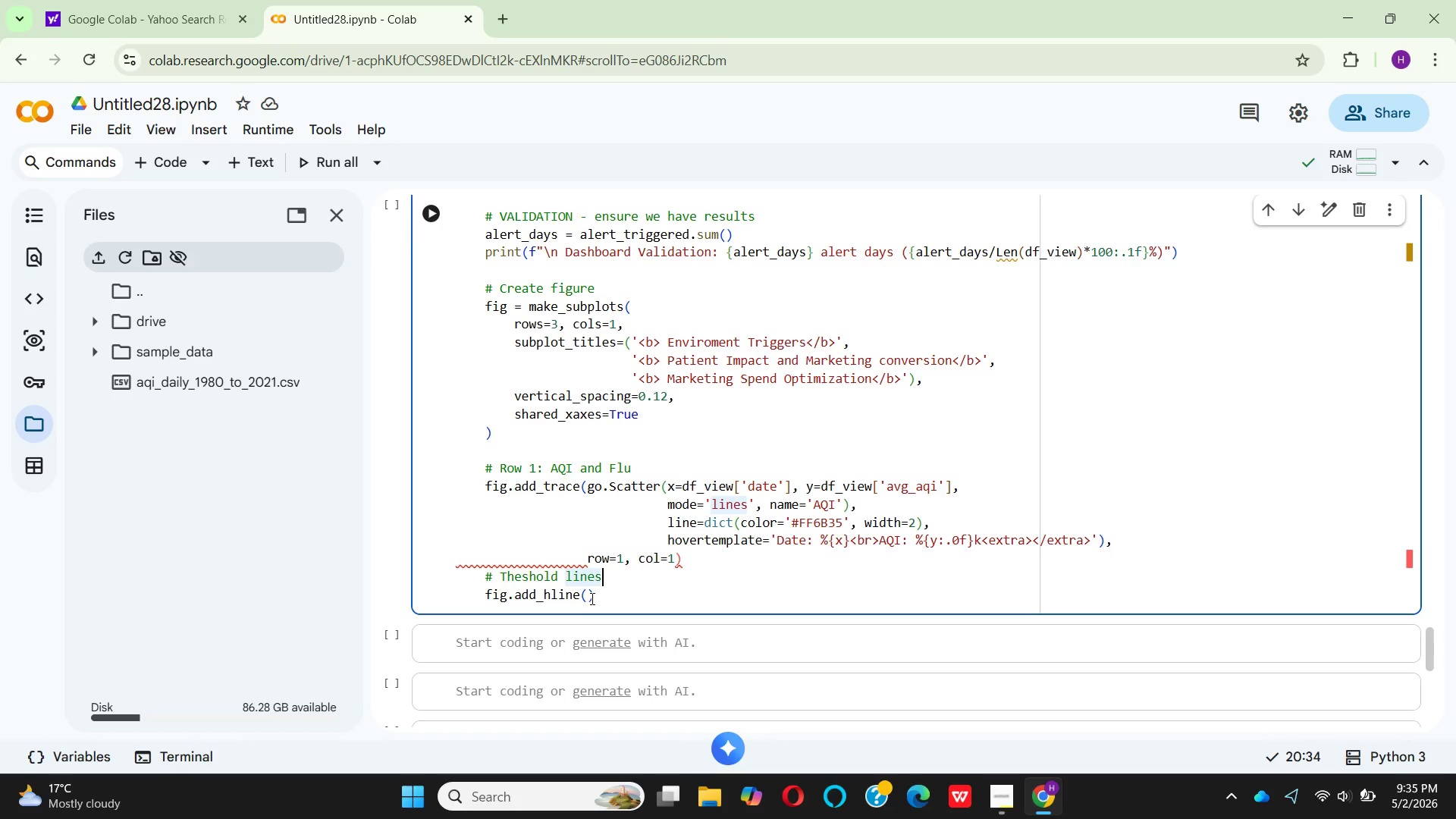 
wait(9.23)
 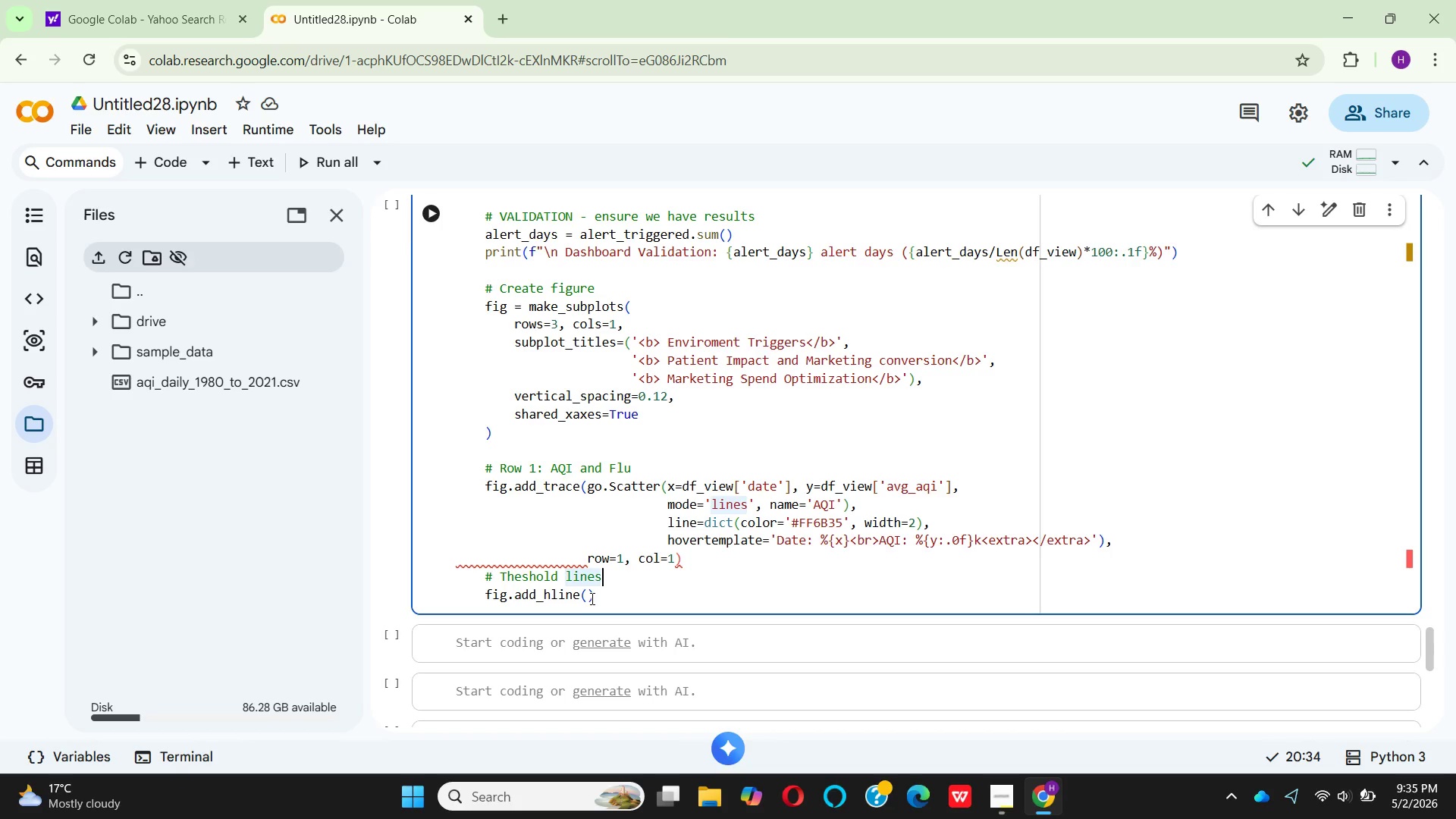 
mouse_move([669, 563])
 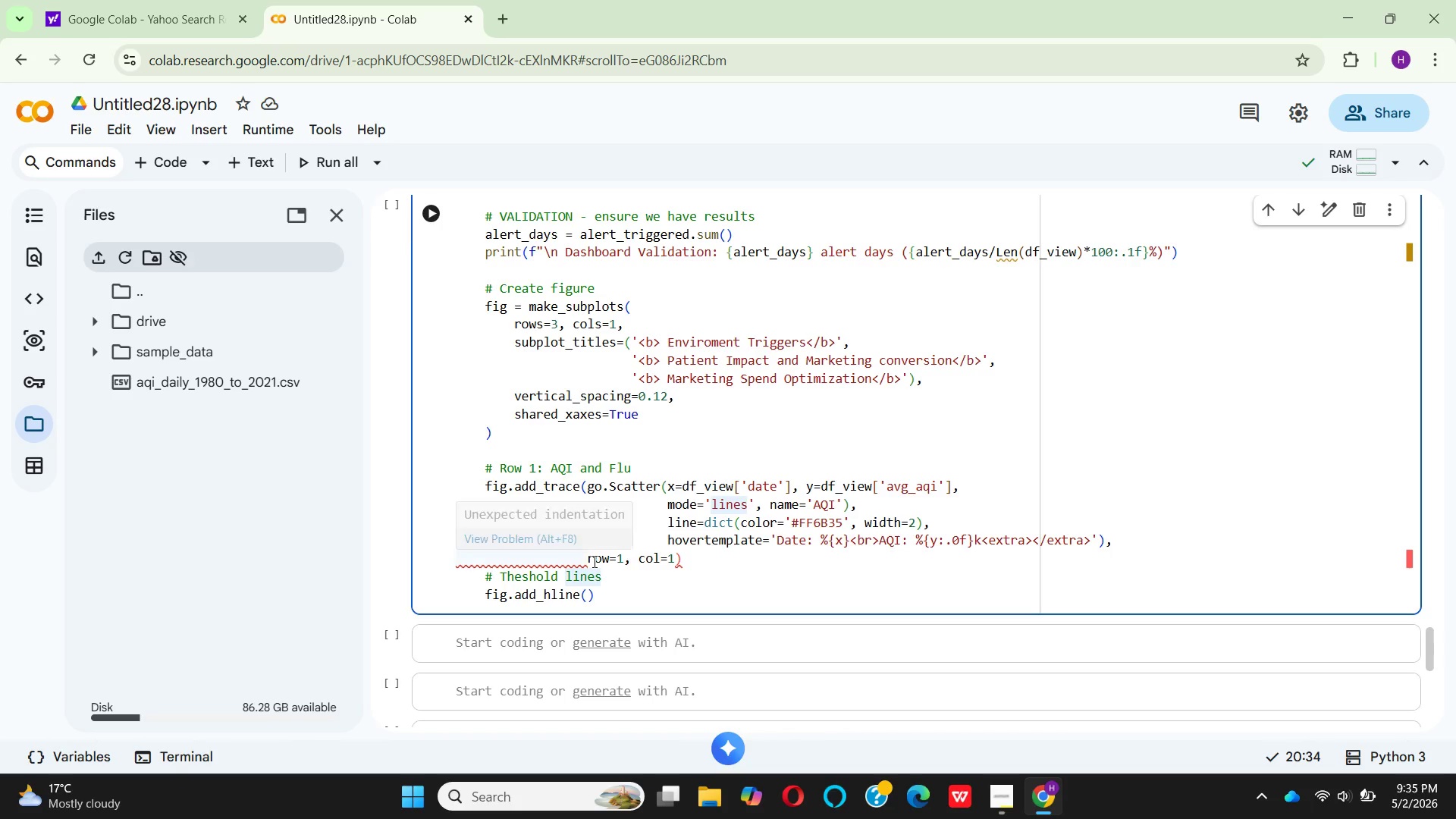 
left_click([585, 560])
 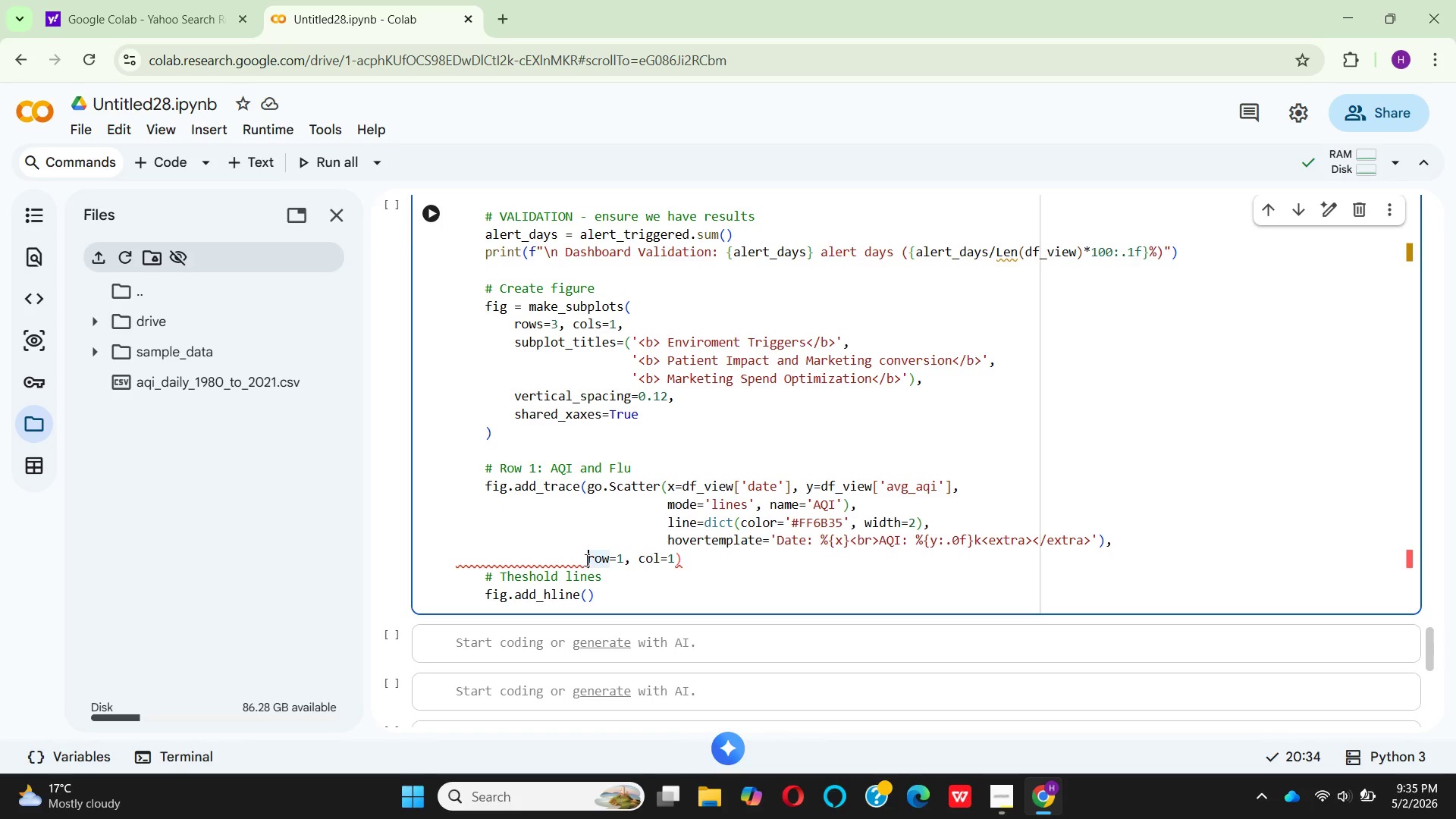 
key(Space)
 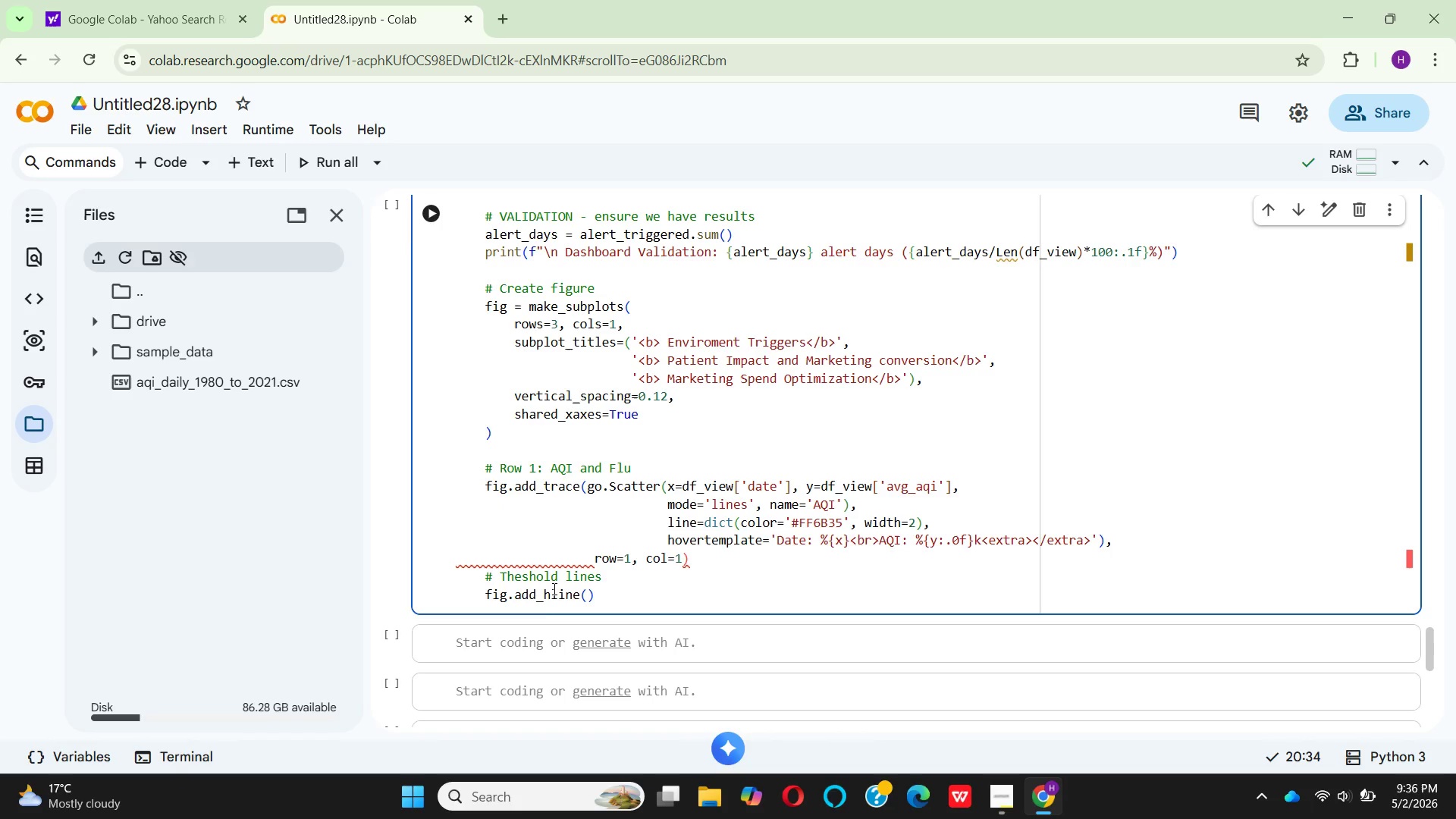 
left_click([588, 595])
 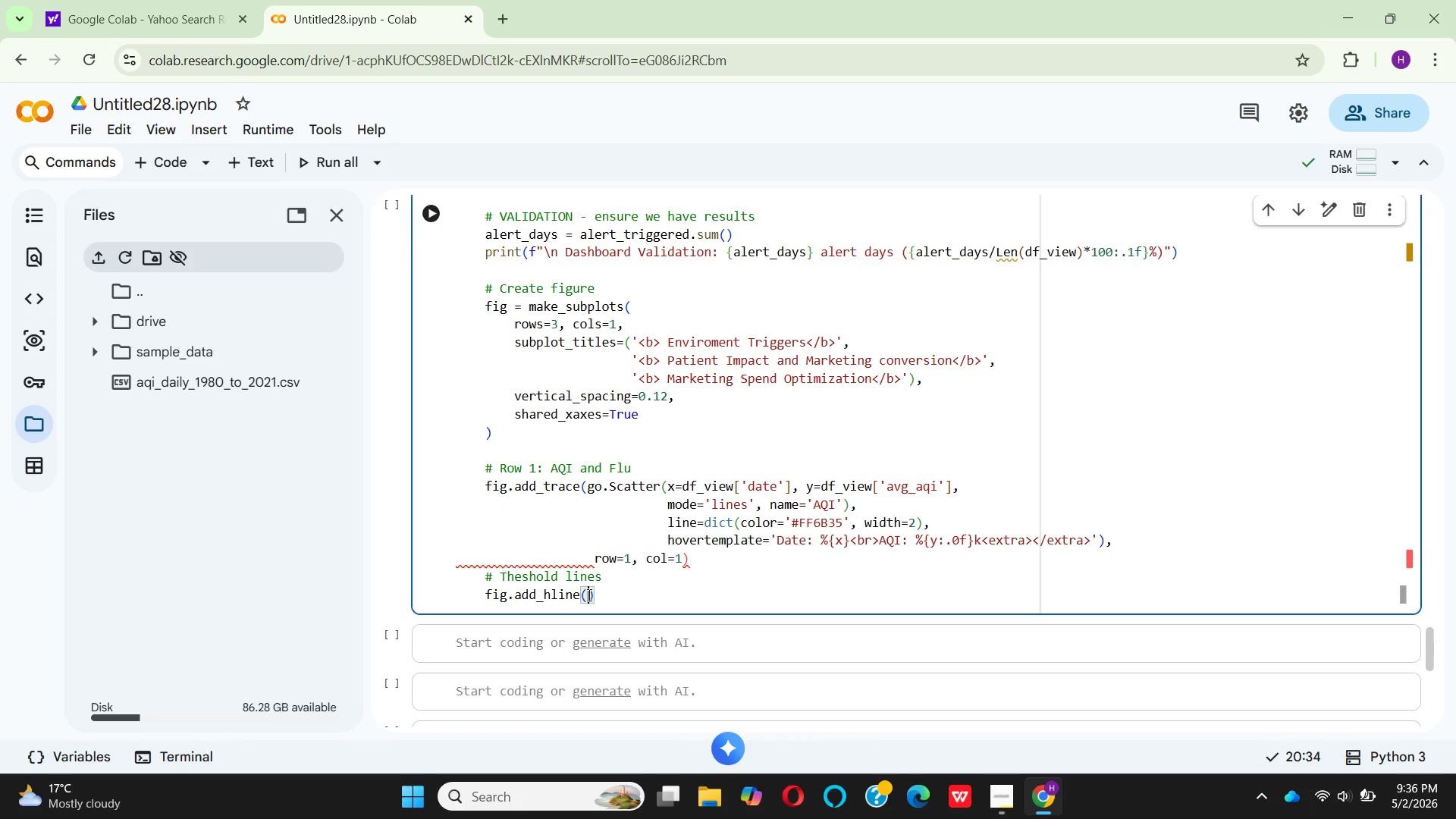 
key(Y)
 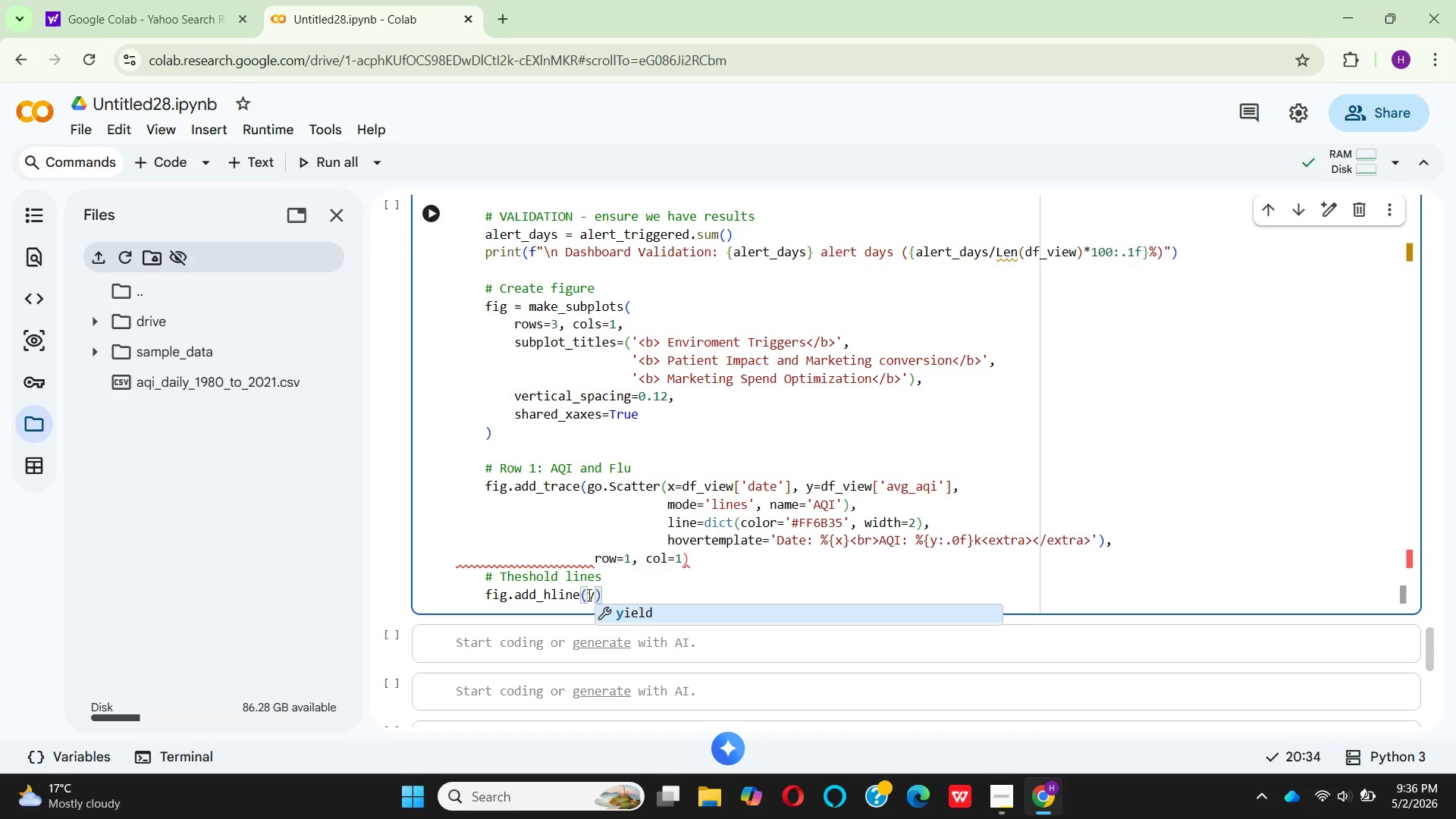 
key(Equal)
 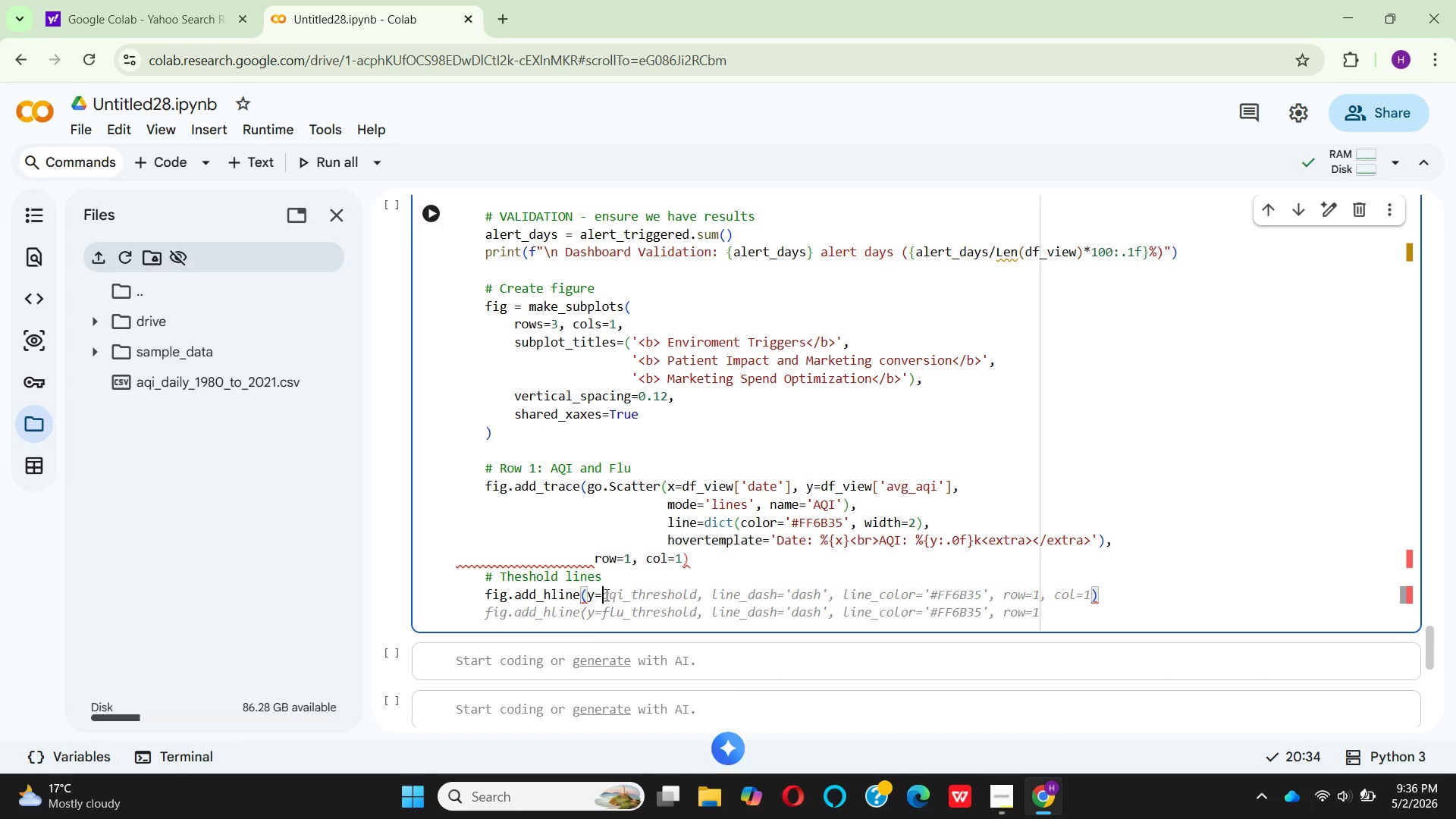 
wait(6.66)
 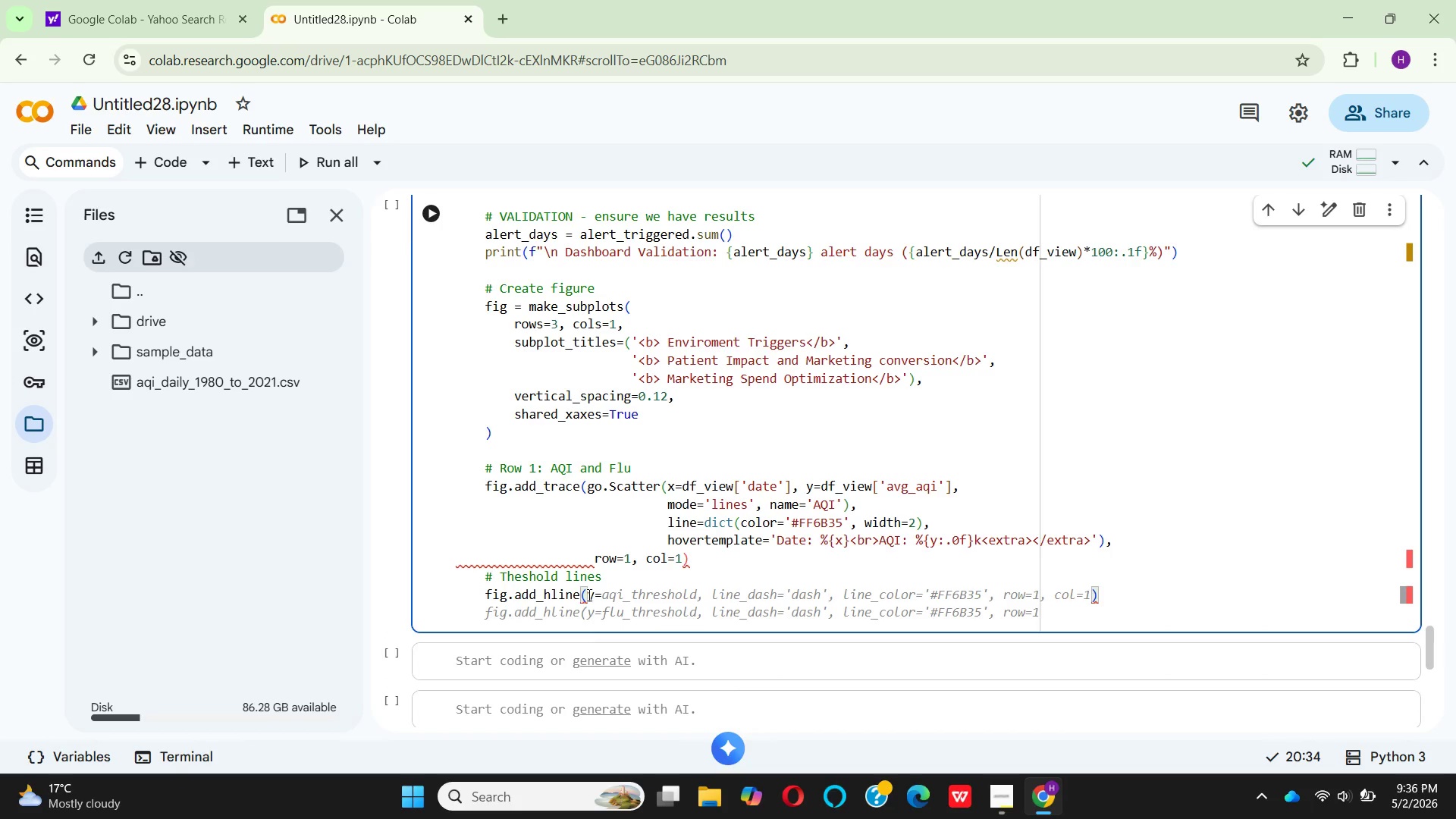 
left_click([679, 574])
 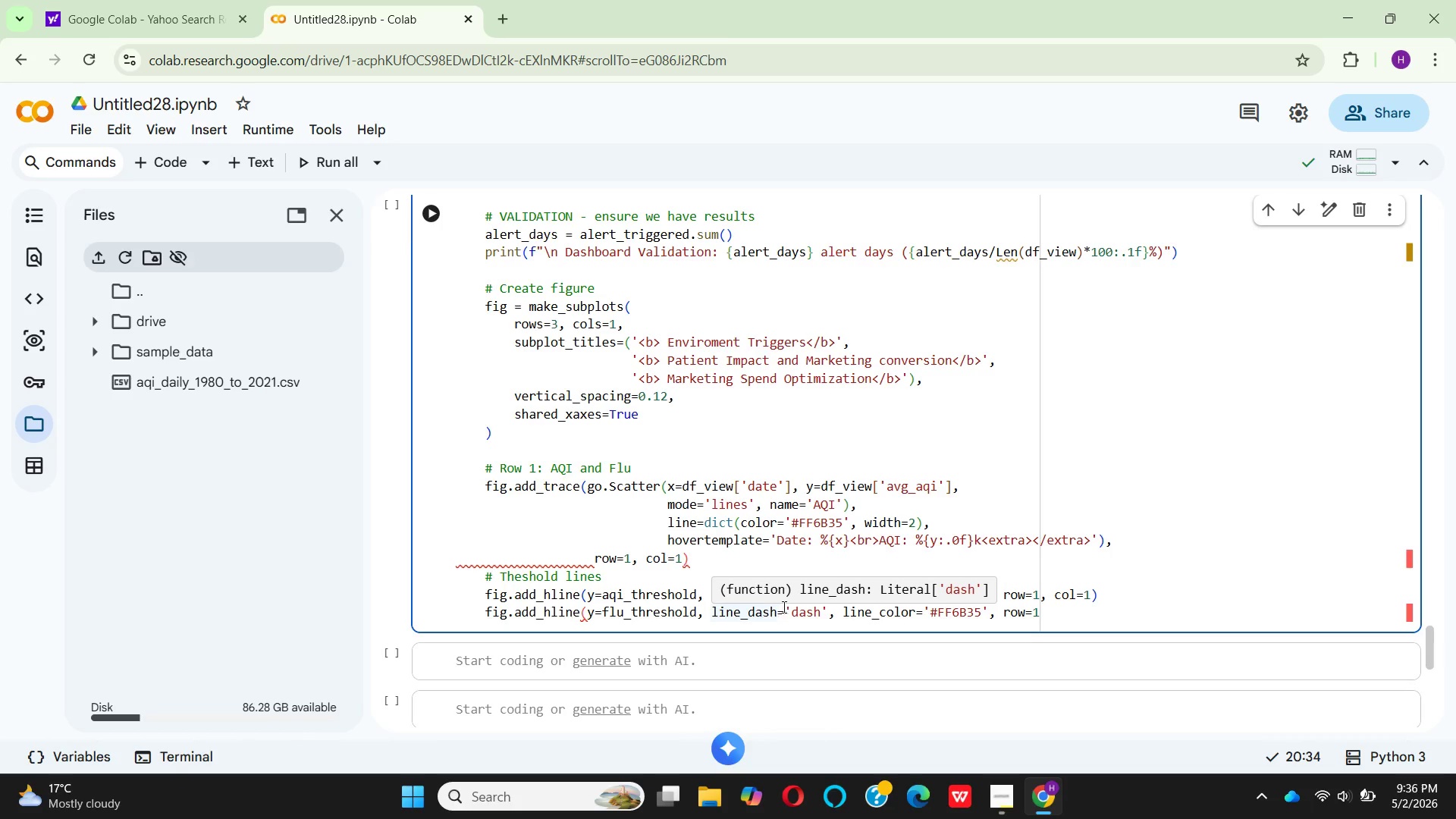 
wait(7.98)
 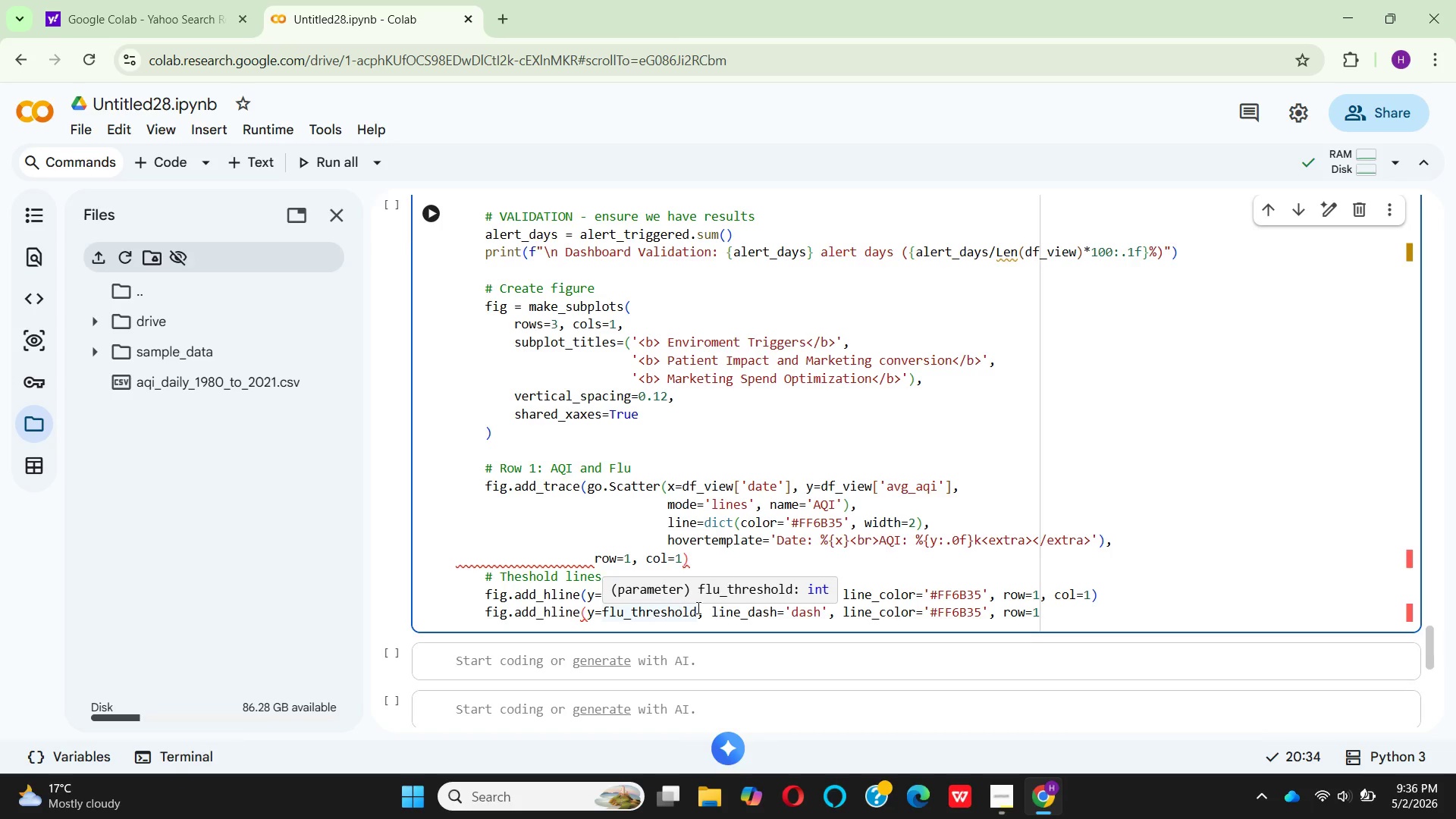 
mouse_move([872, 604])
 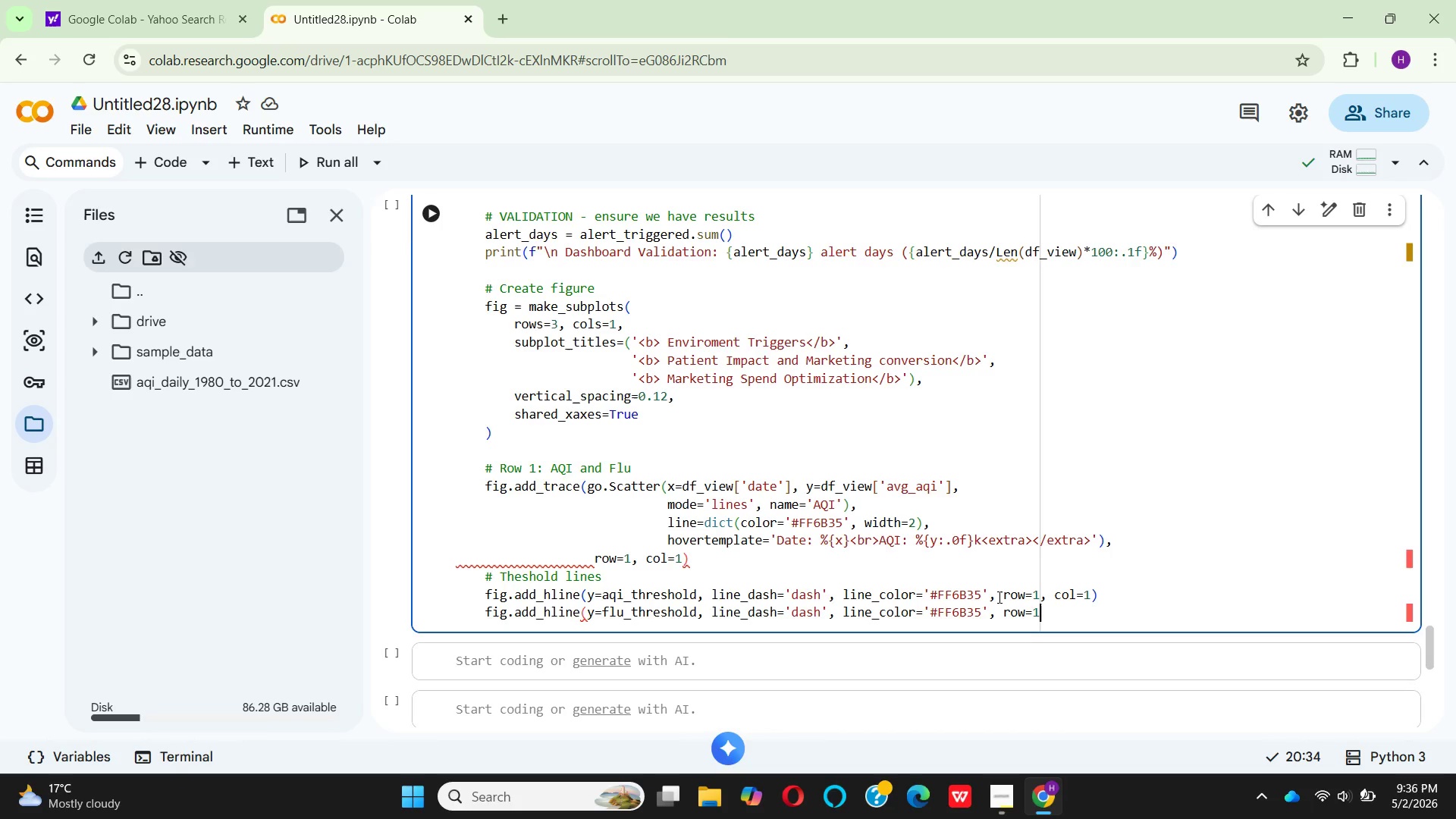 
wait(17.41)
 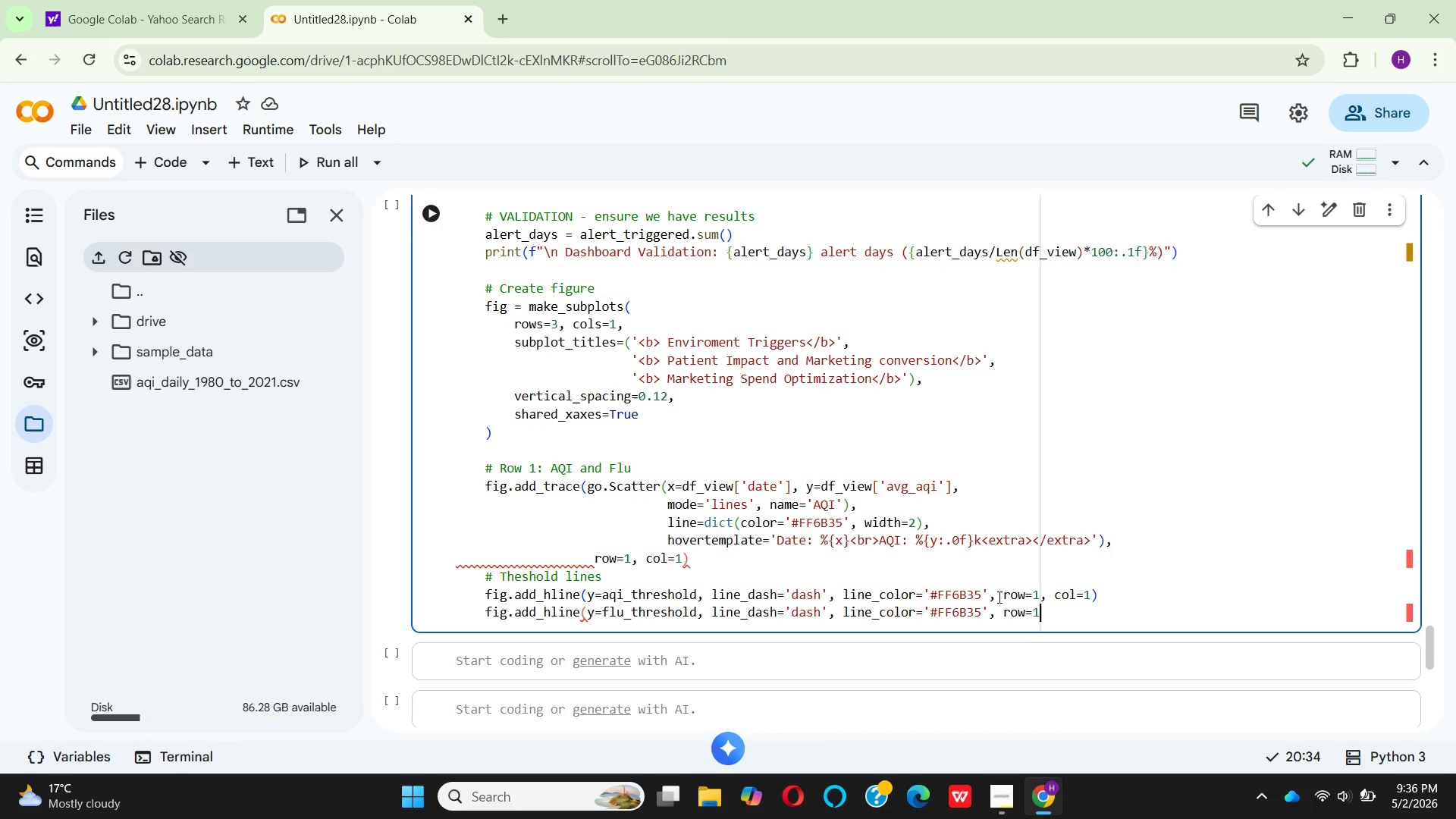 
left_click([998, 597])
 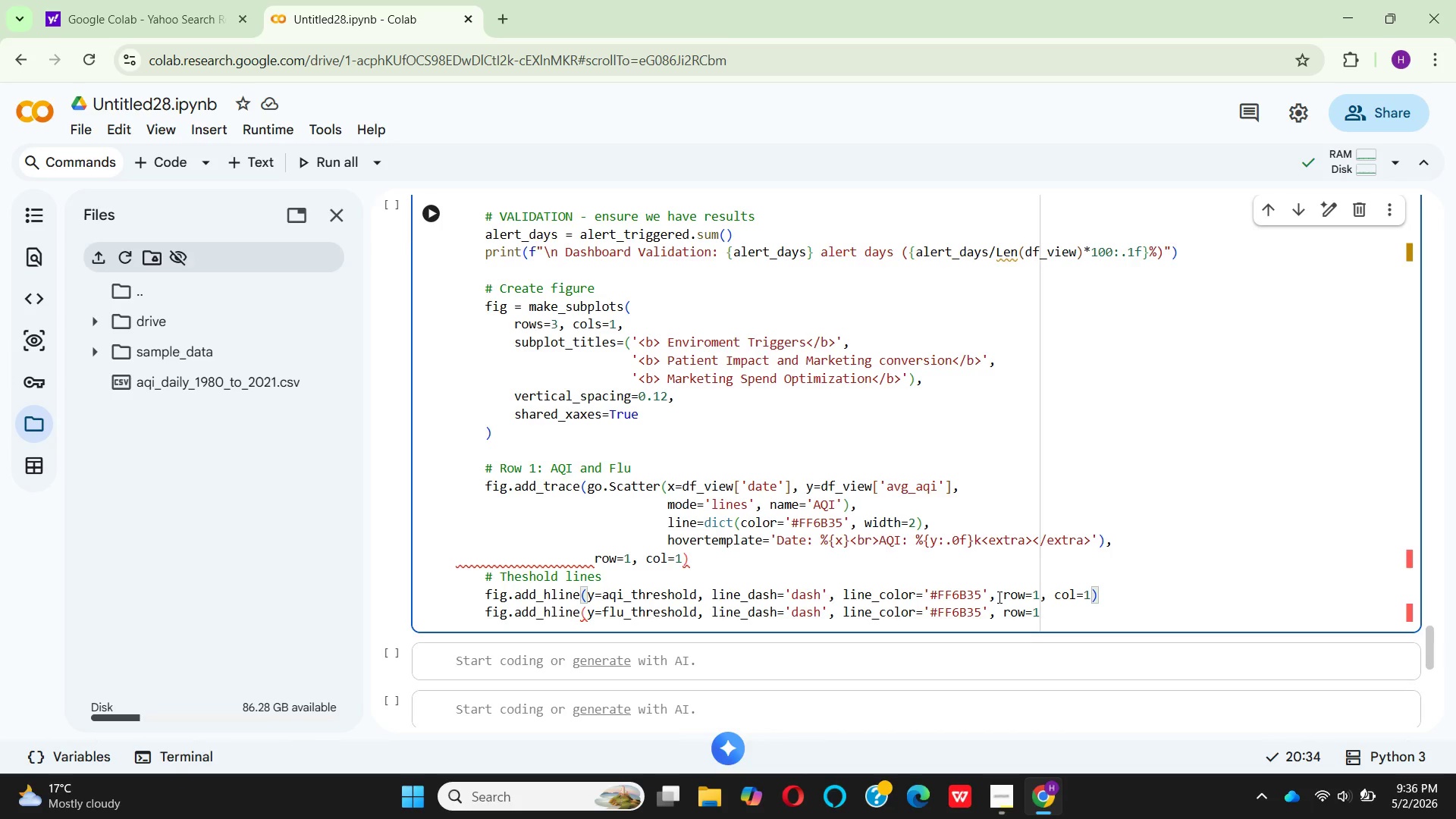 
key(Enter)
 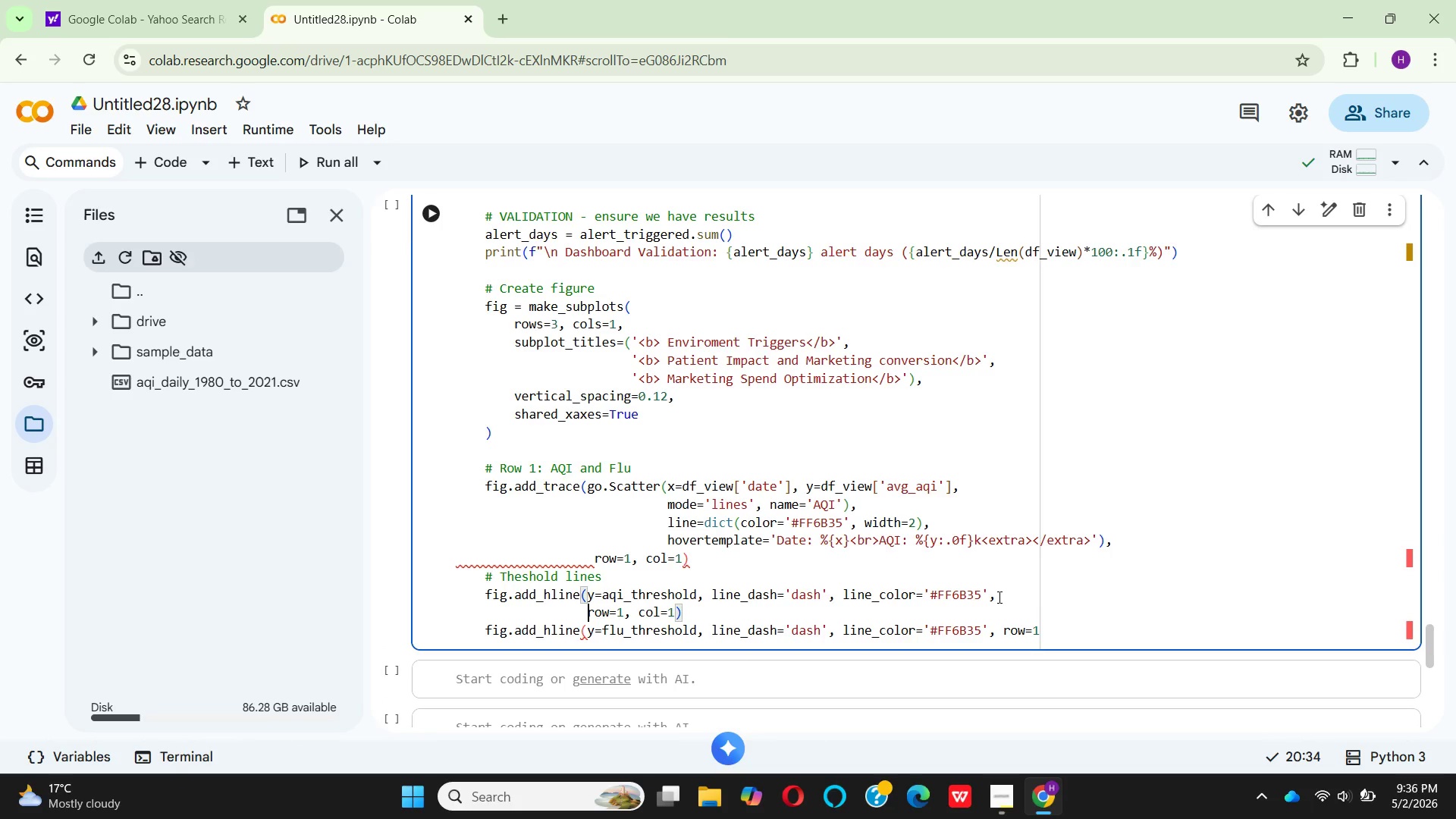 
type(annotation_text=f")
 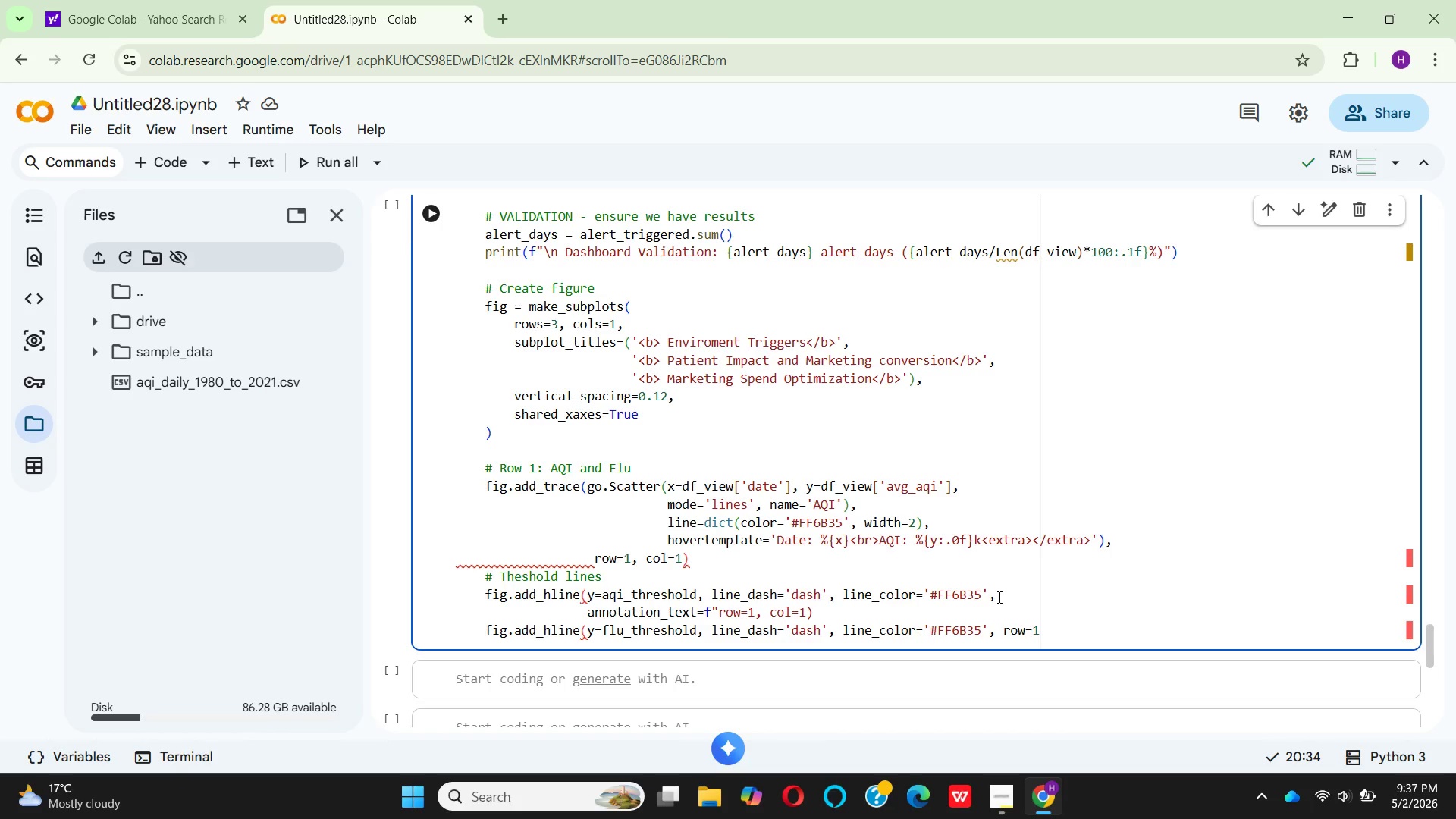 
wait(5.55)
 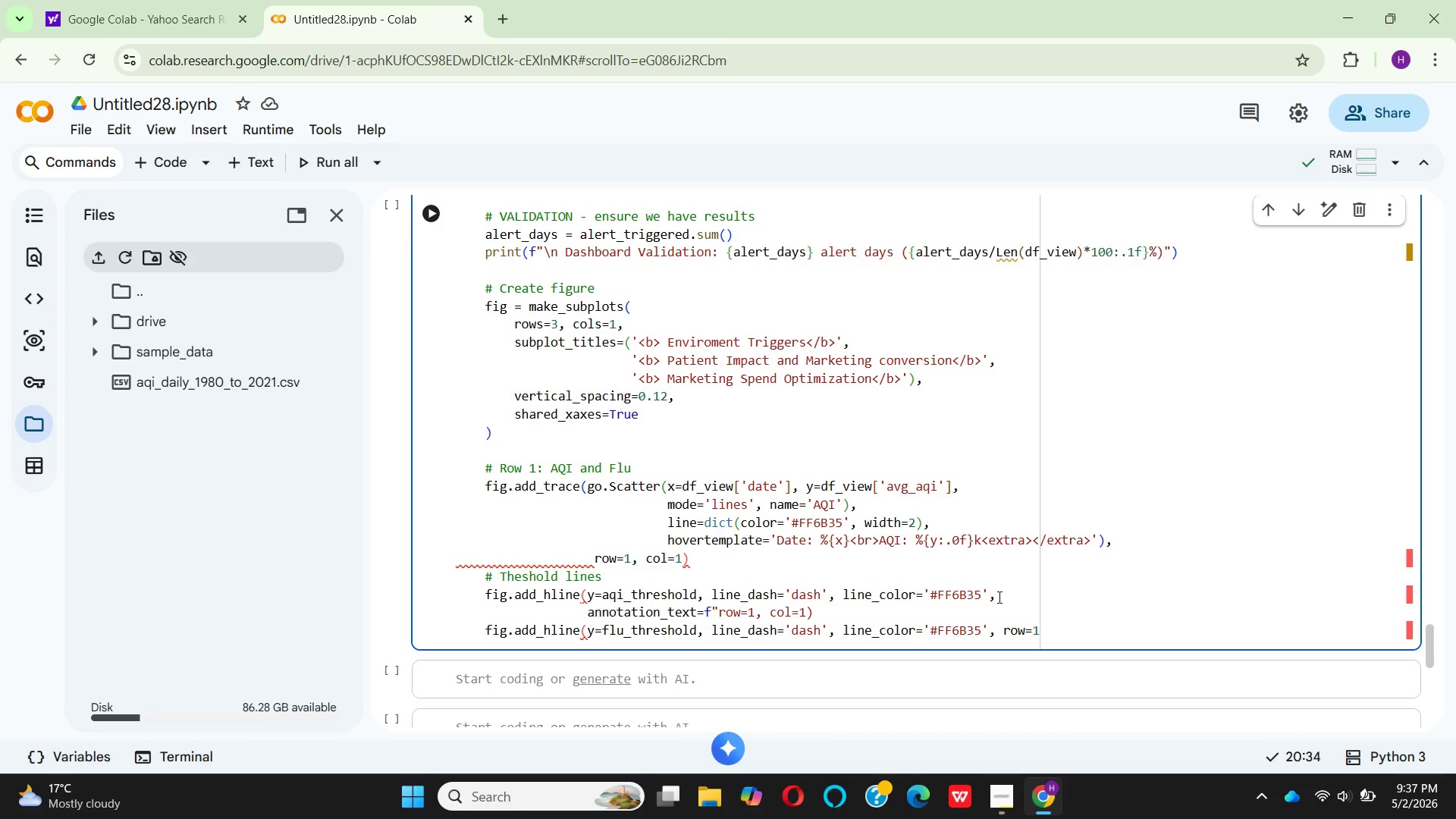 
type(AQI = {aqi_)
 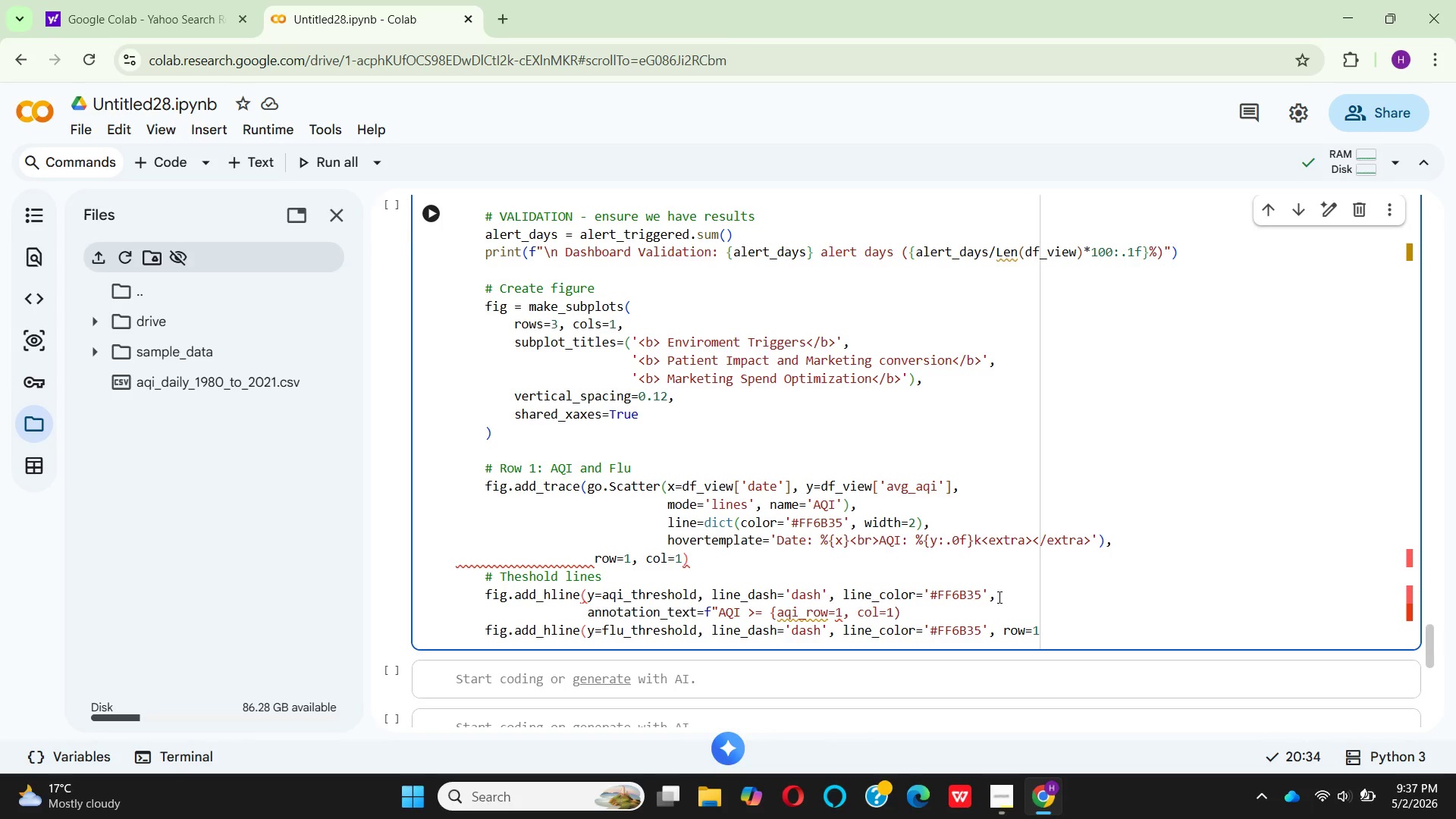 
hold_key(key=Period, duration=0.33)
 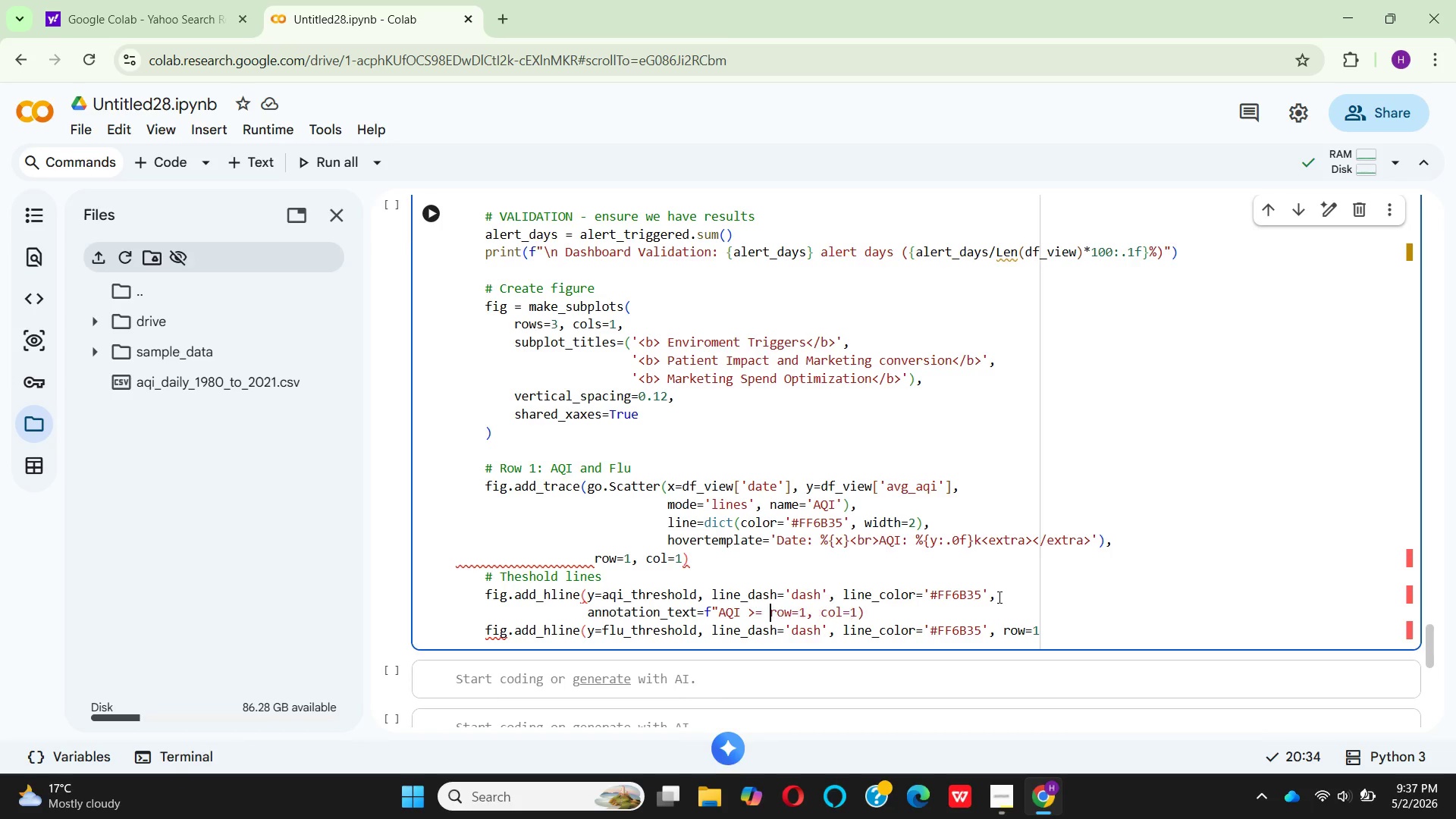 
type(threshold)
 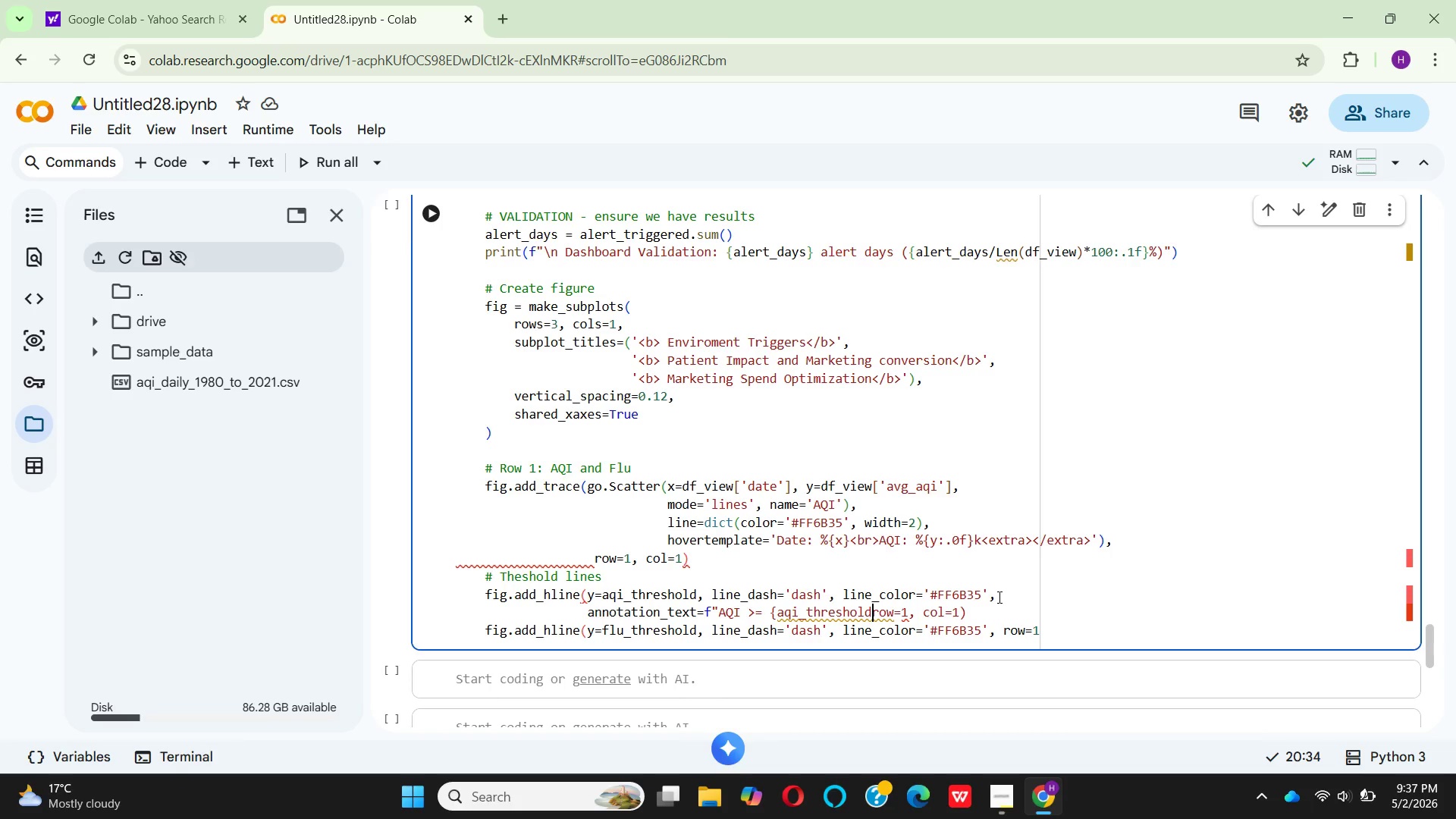 
key(Shift+BracketRight)
 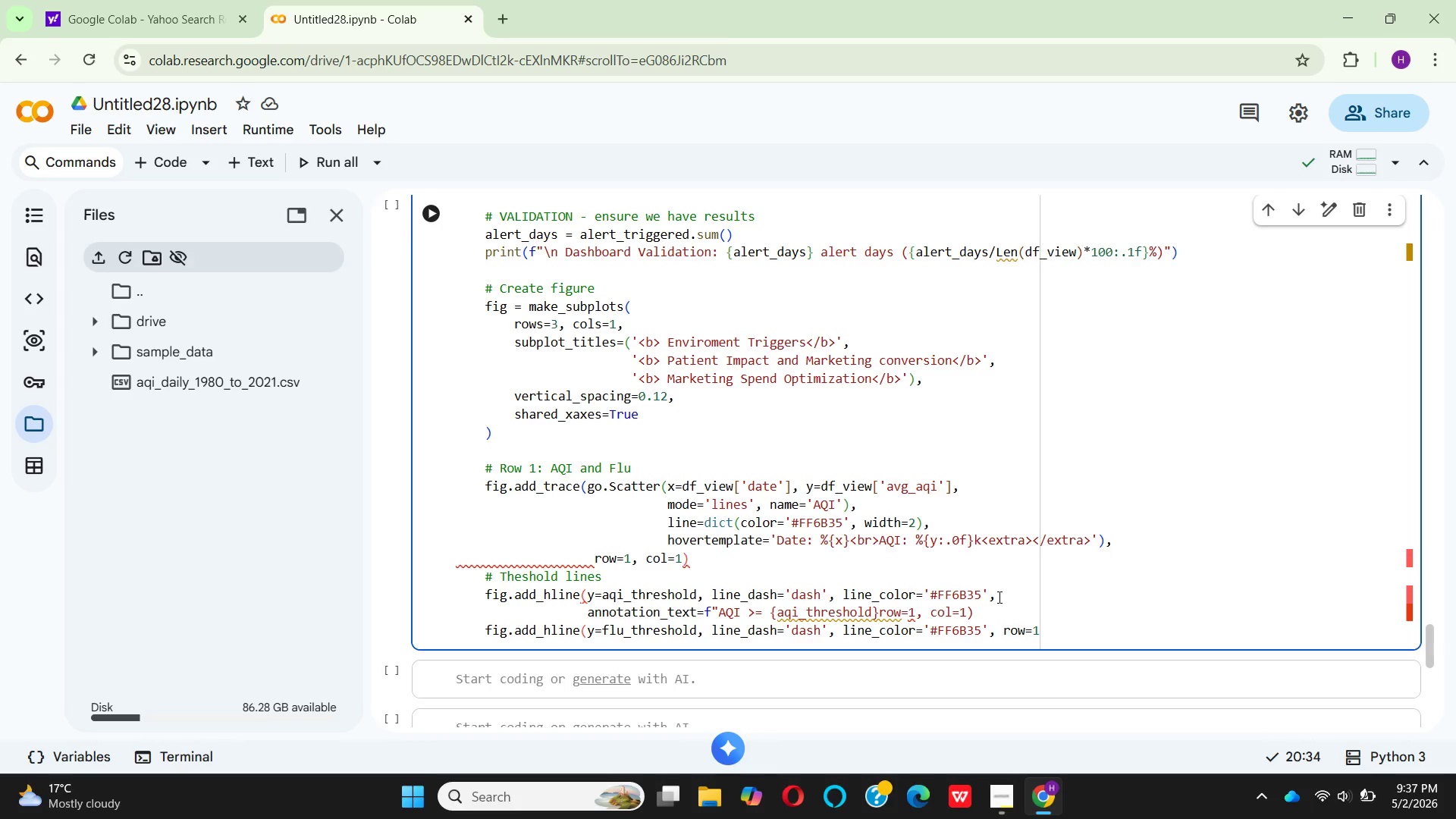 
key(Shift+Quote)
 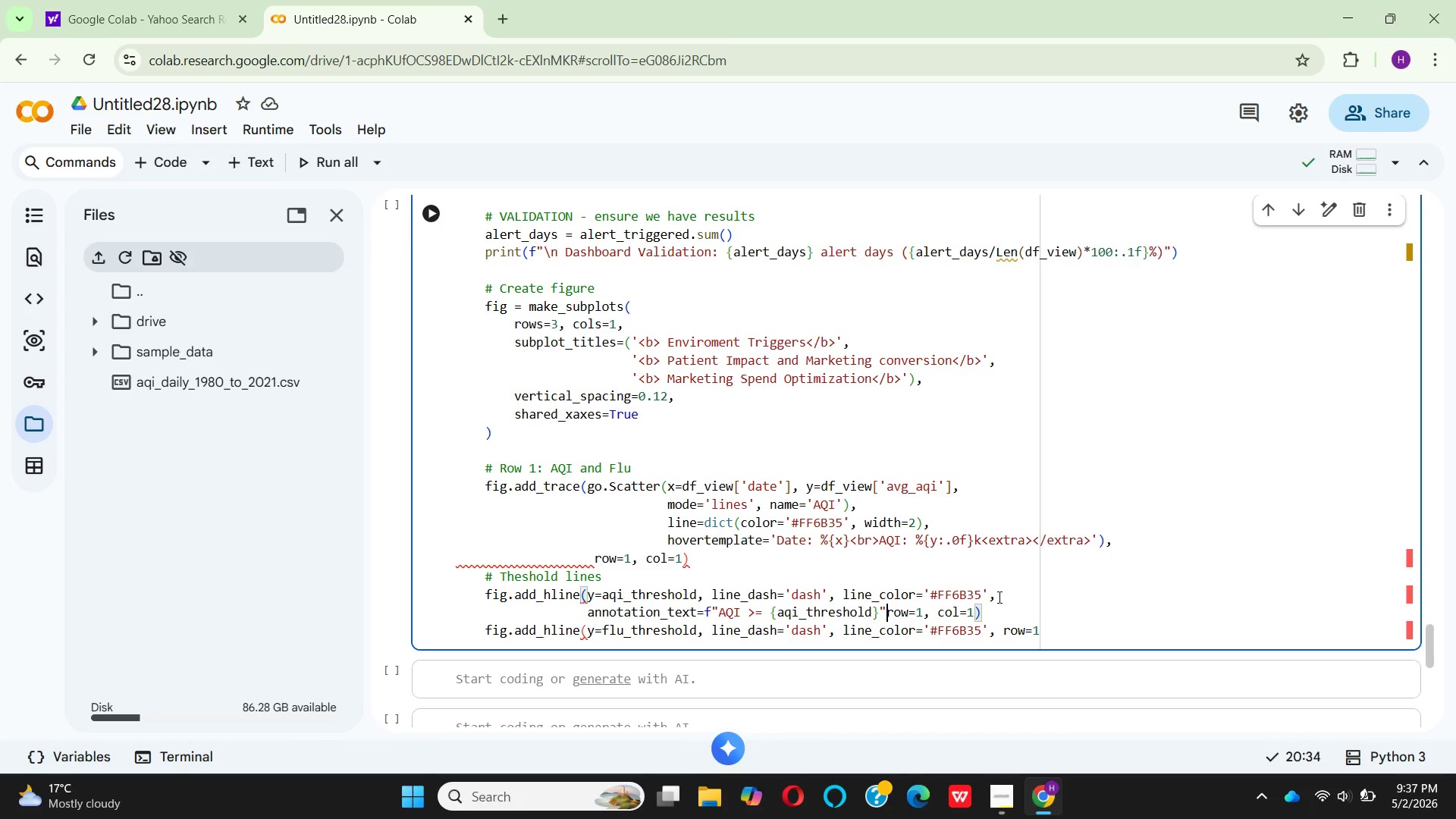 
key(Comma)
 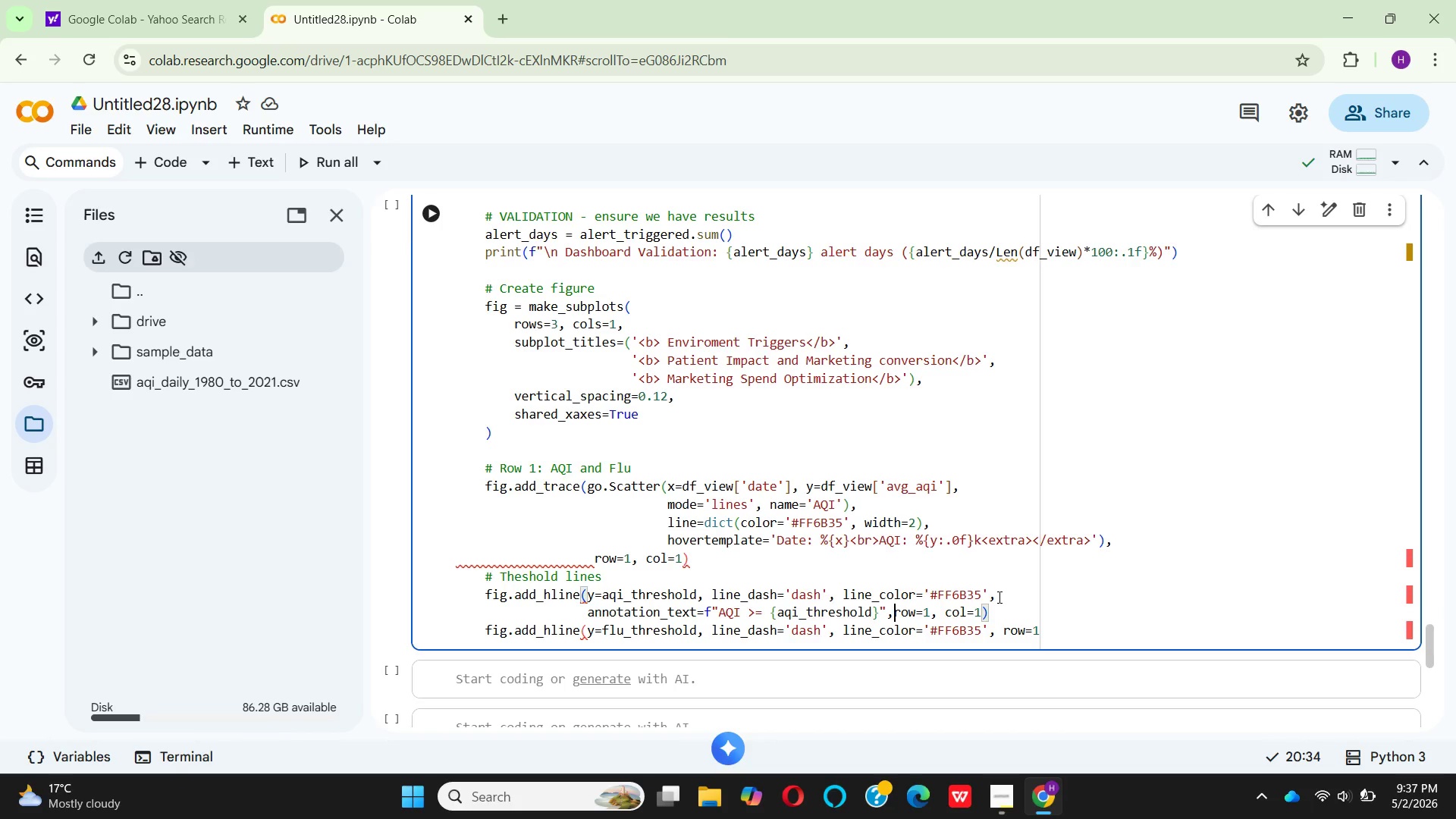 
key(Space)
 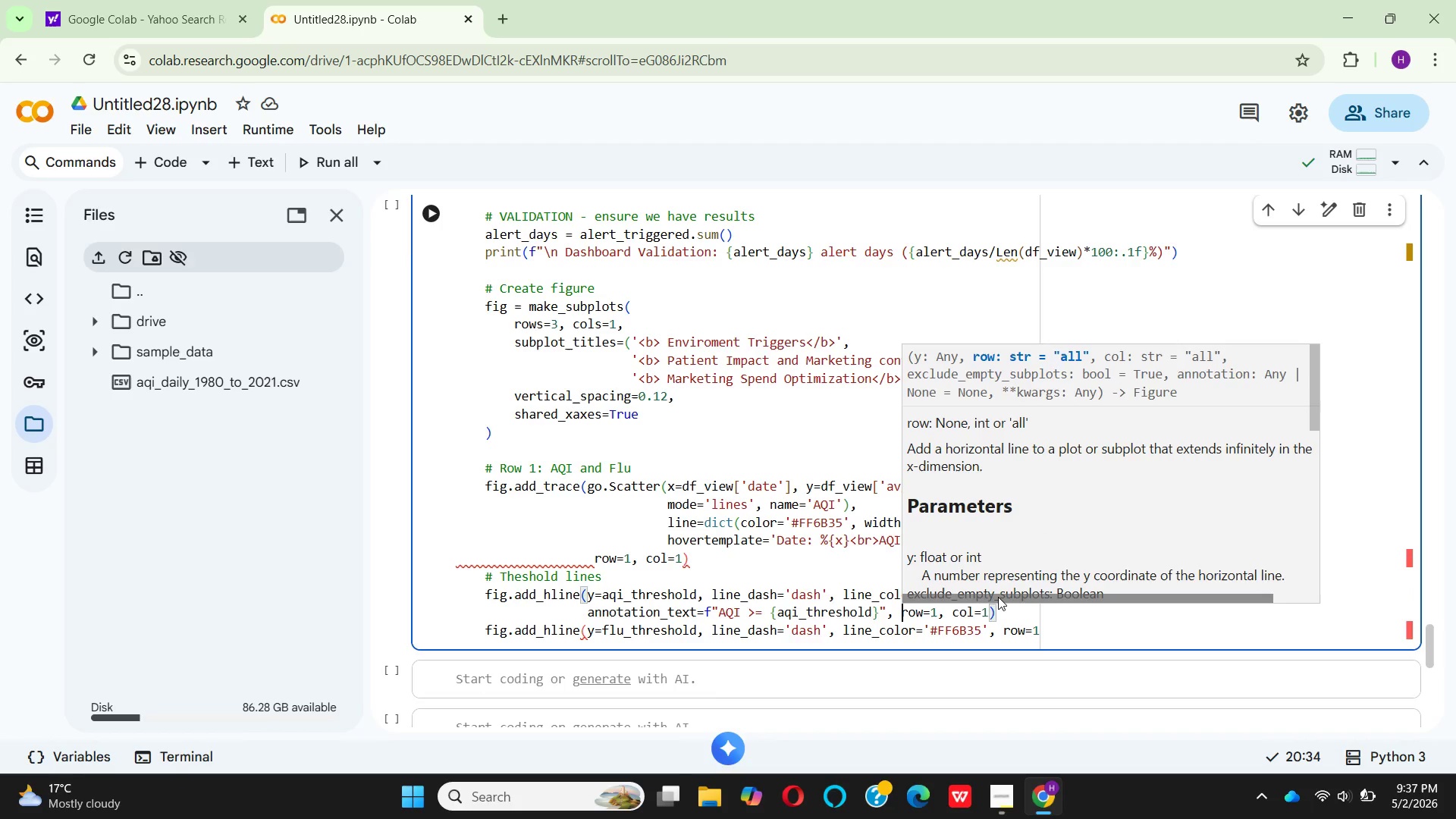 
wait(8.28)
 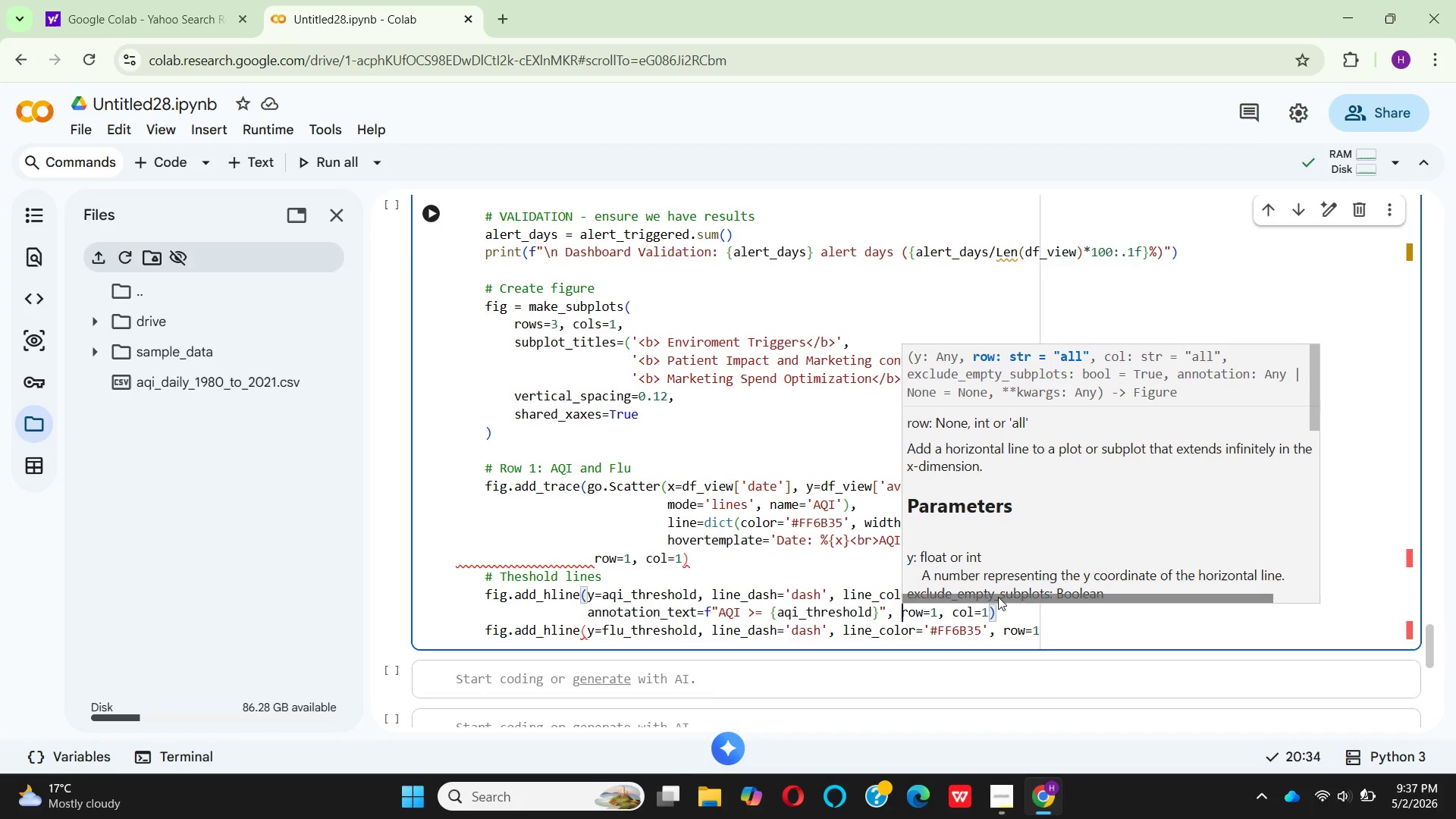 
left_click([717, 562])
 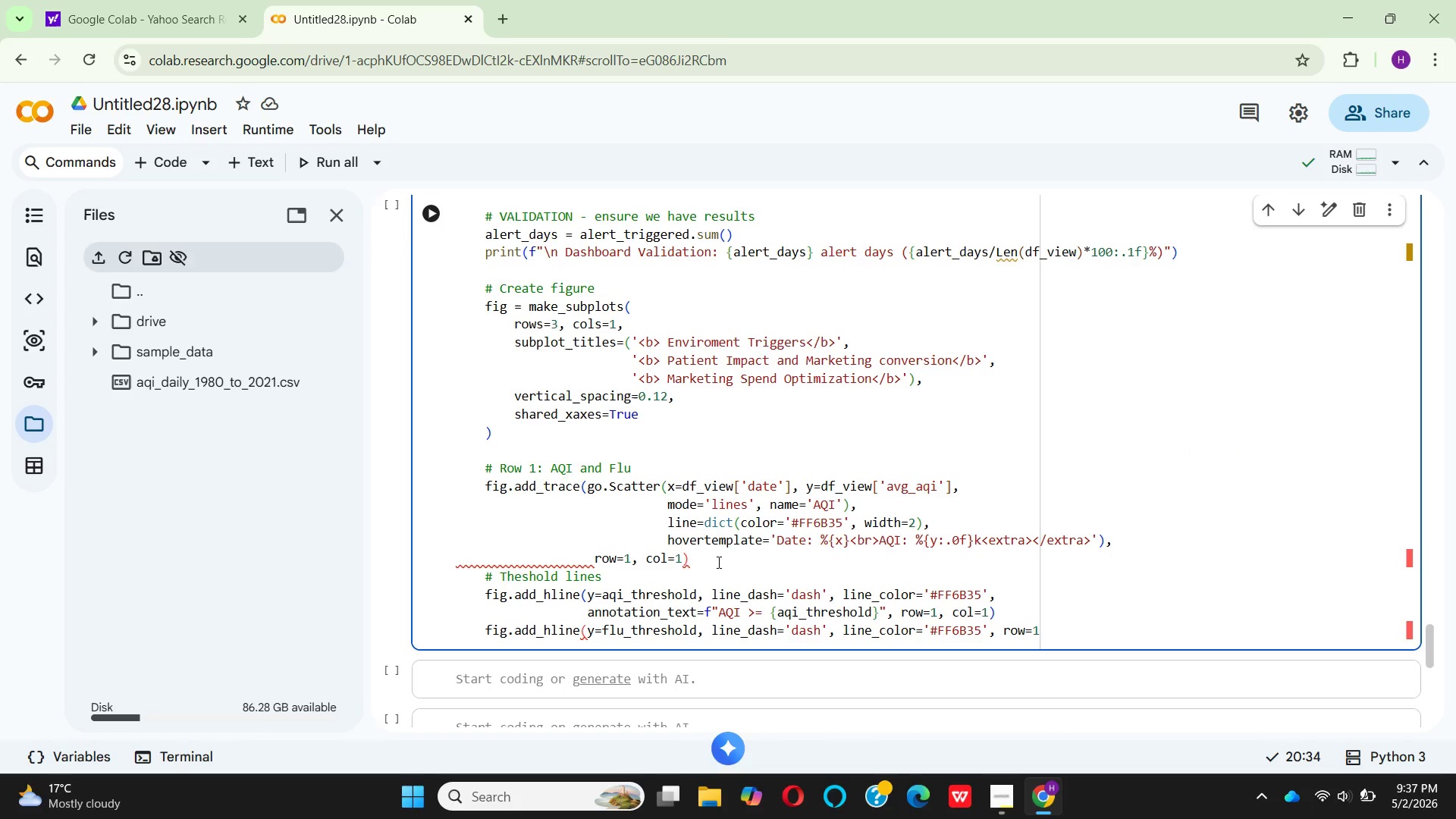 
key(Enter)
 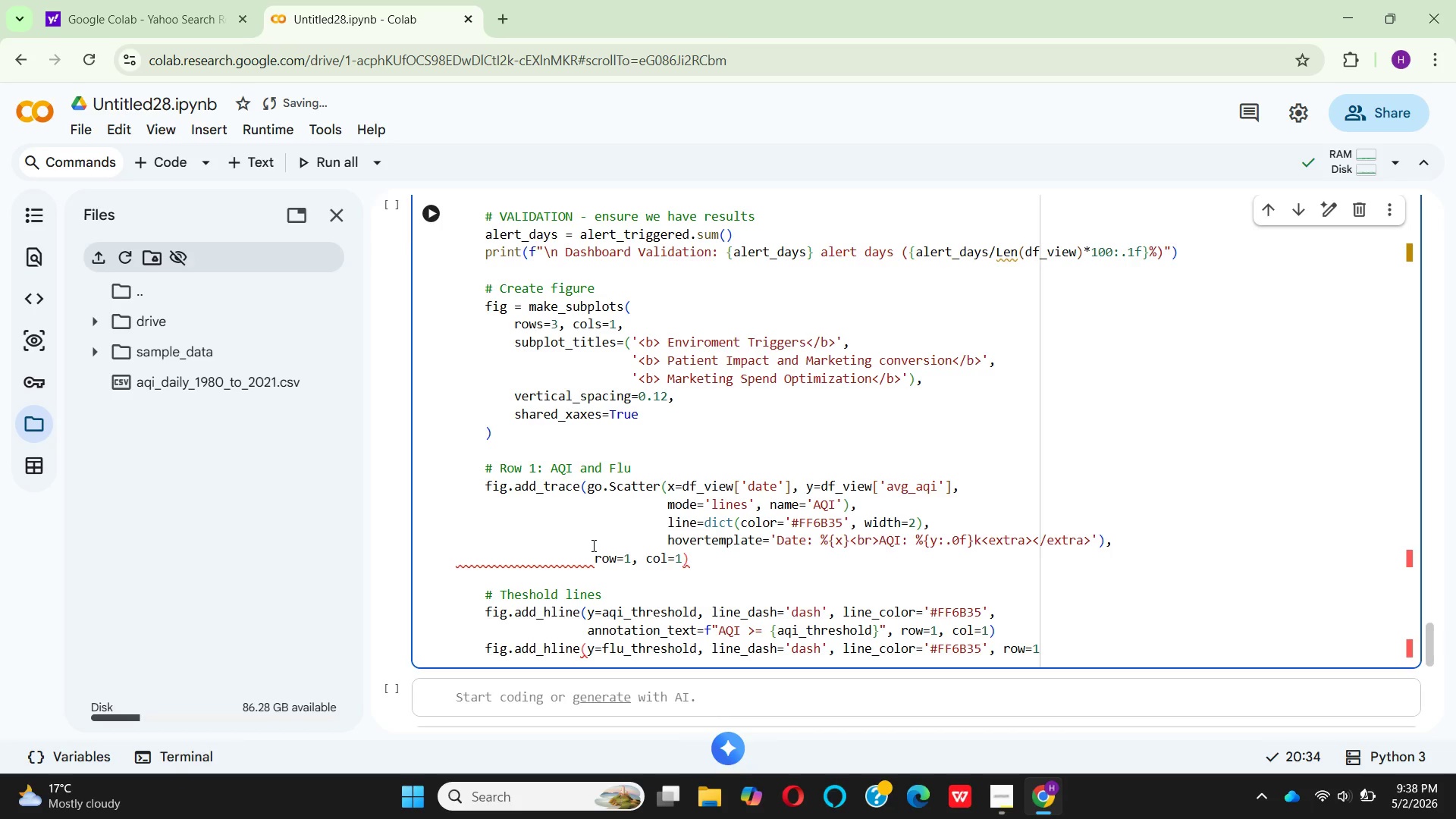 
wait(10.61)
 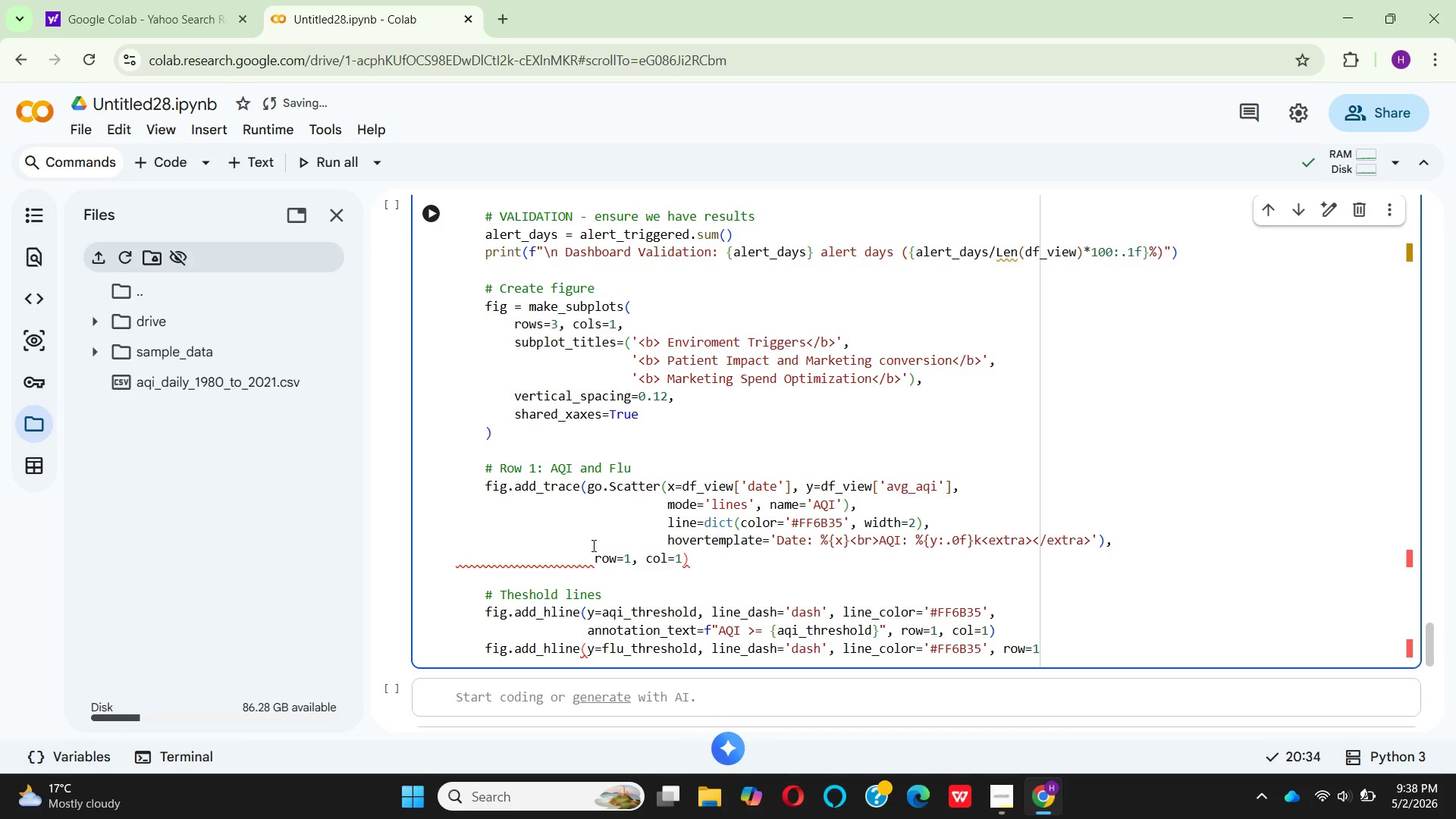 
left_click([598, 560])
 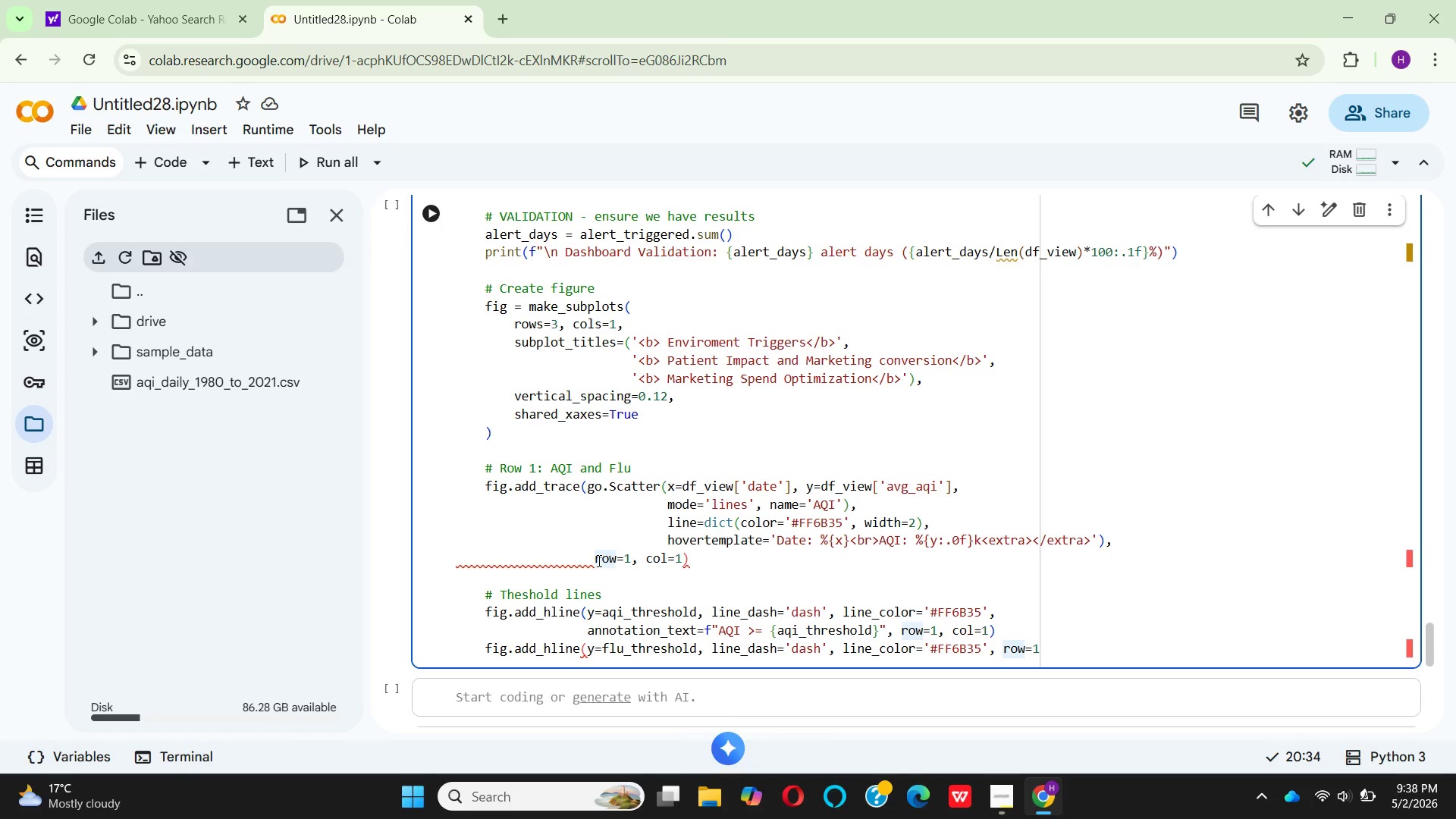 
key(Backspace)
 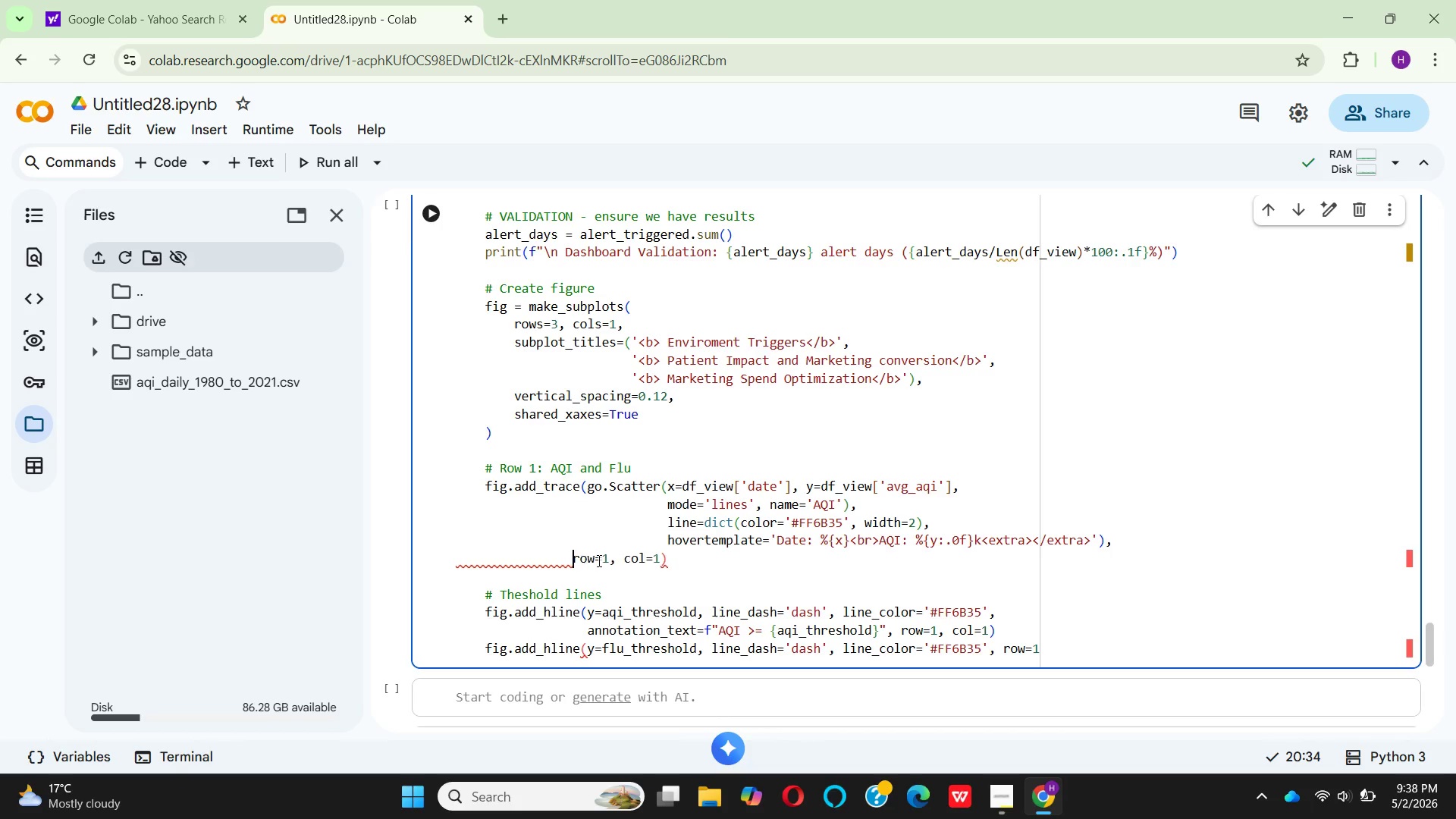 
key(Backspace)
 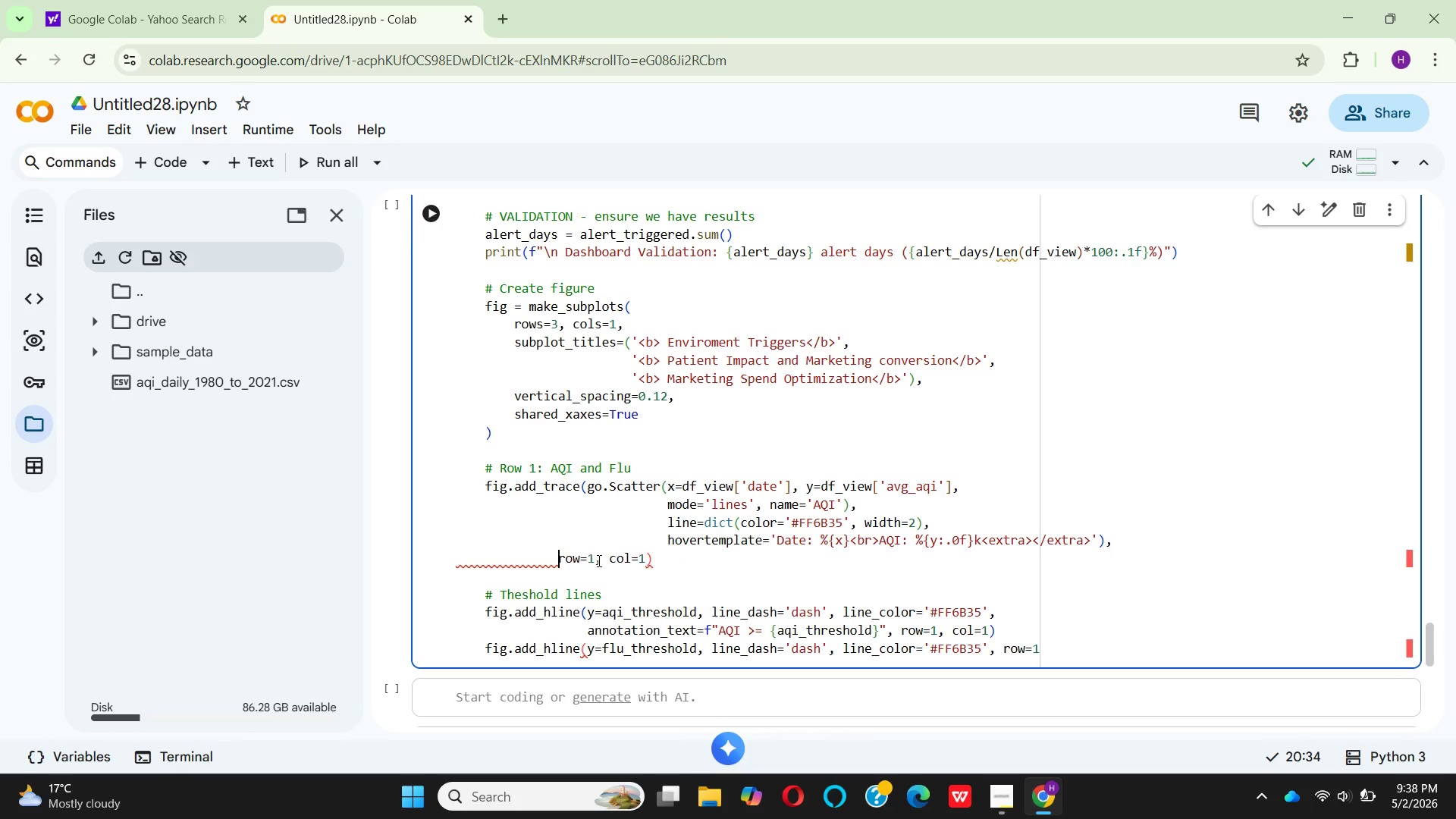 
key(Backspace)
 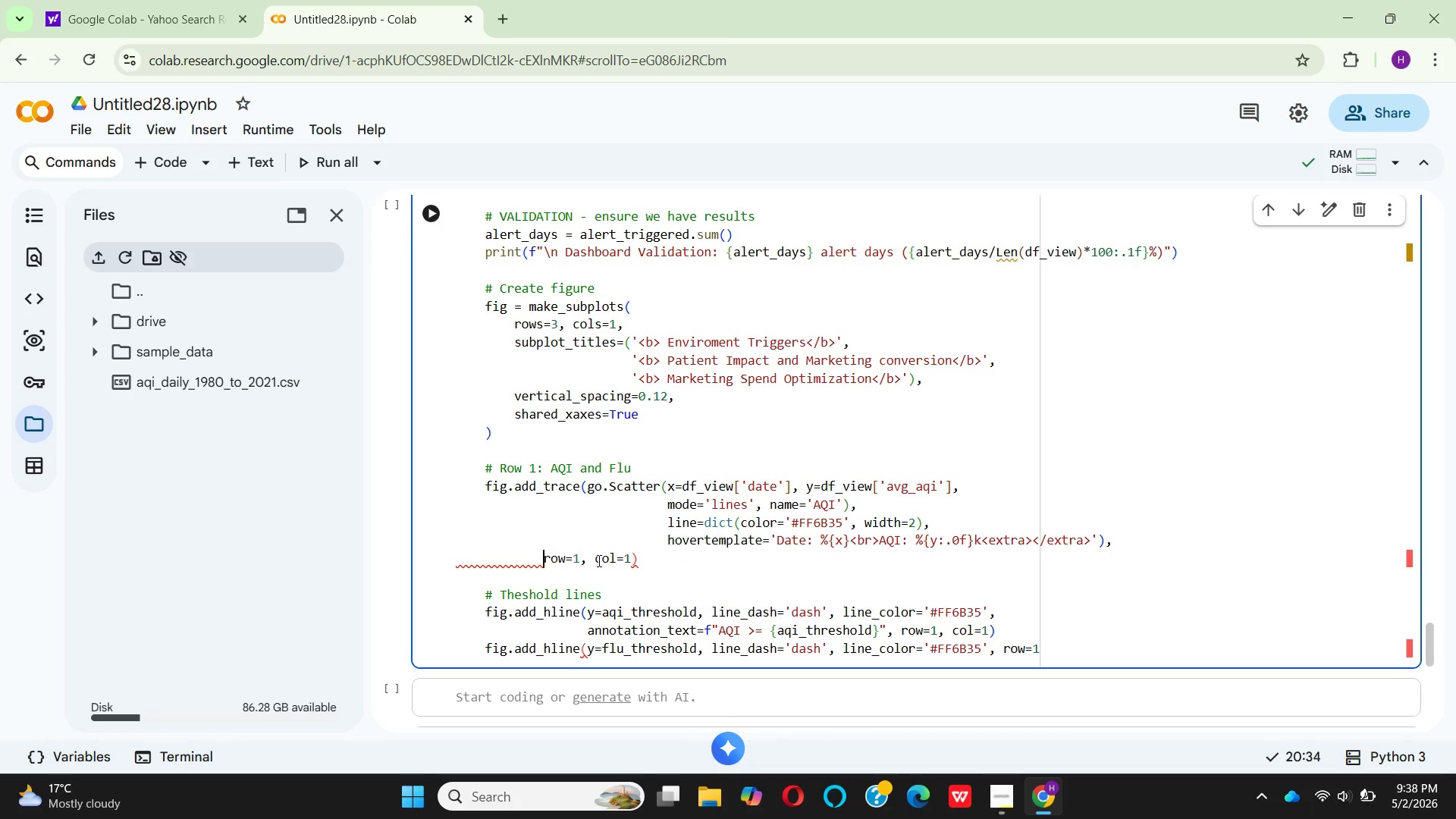 
key(Backspace)
 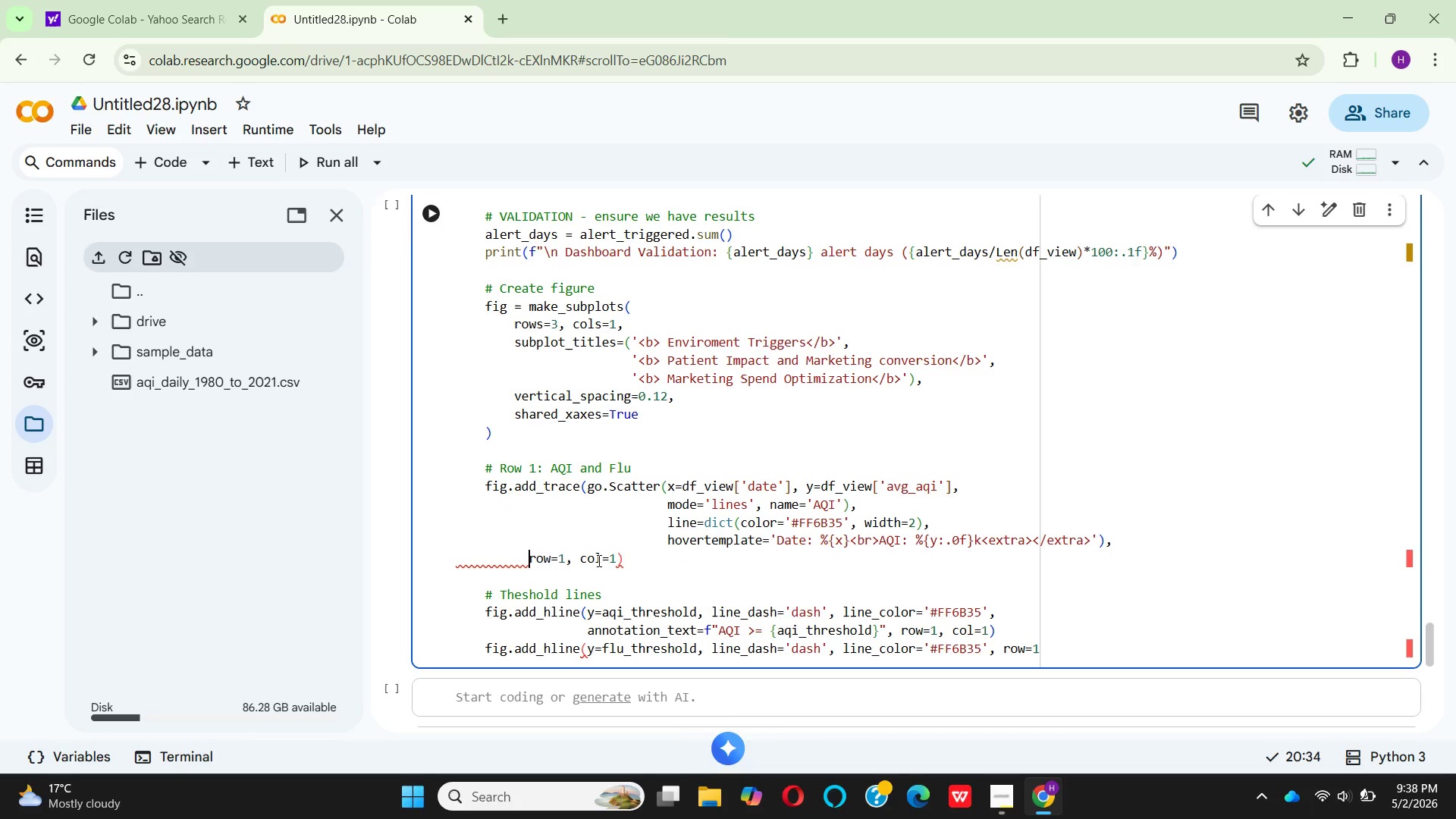 
key(Backspace)
 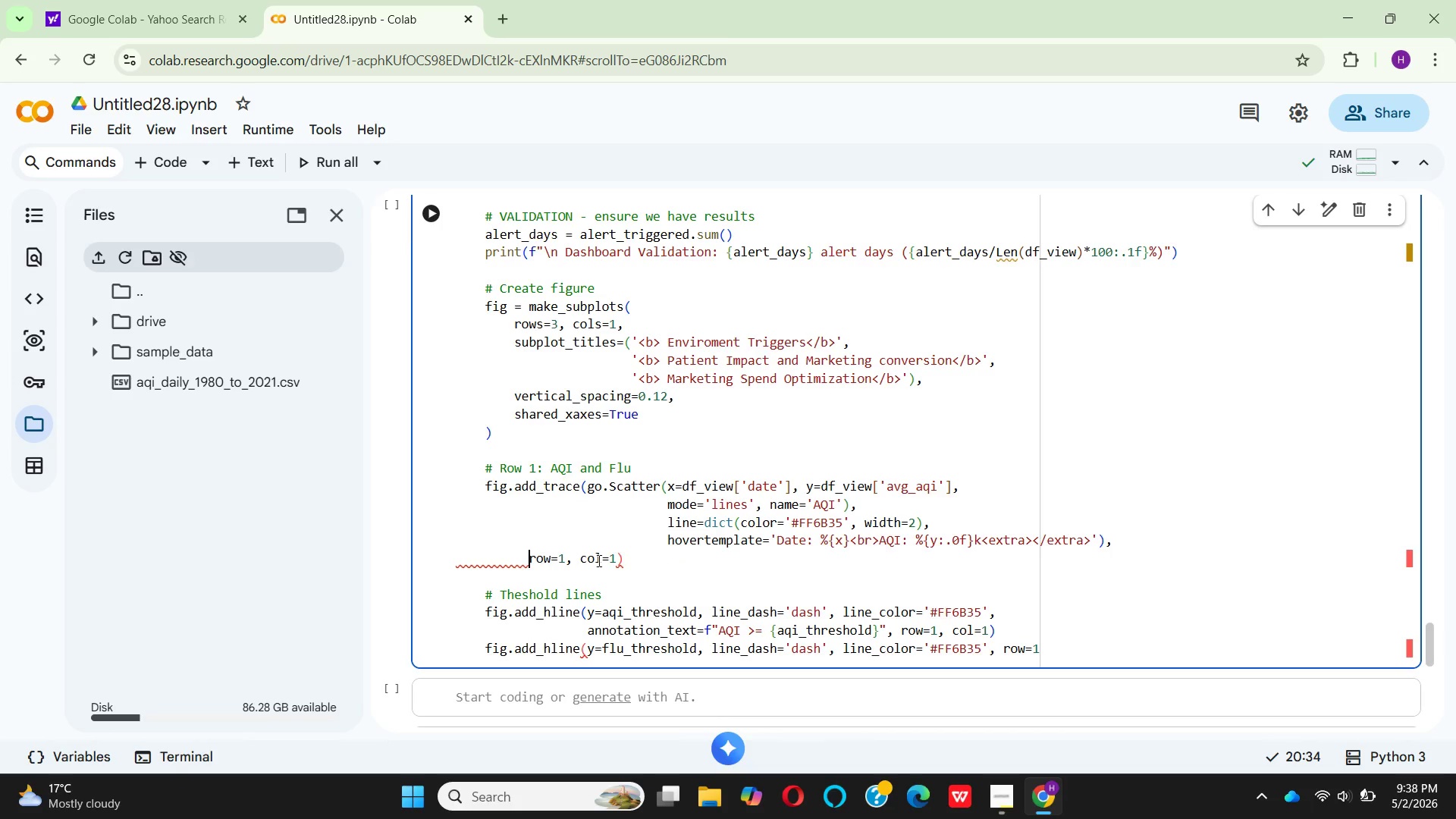 
key(Backspace)
 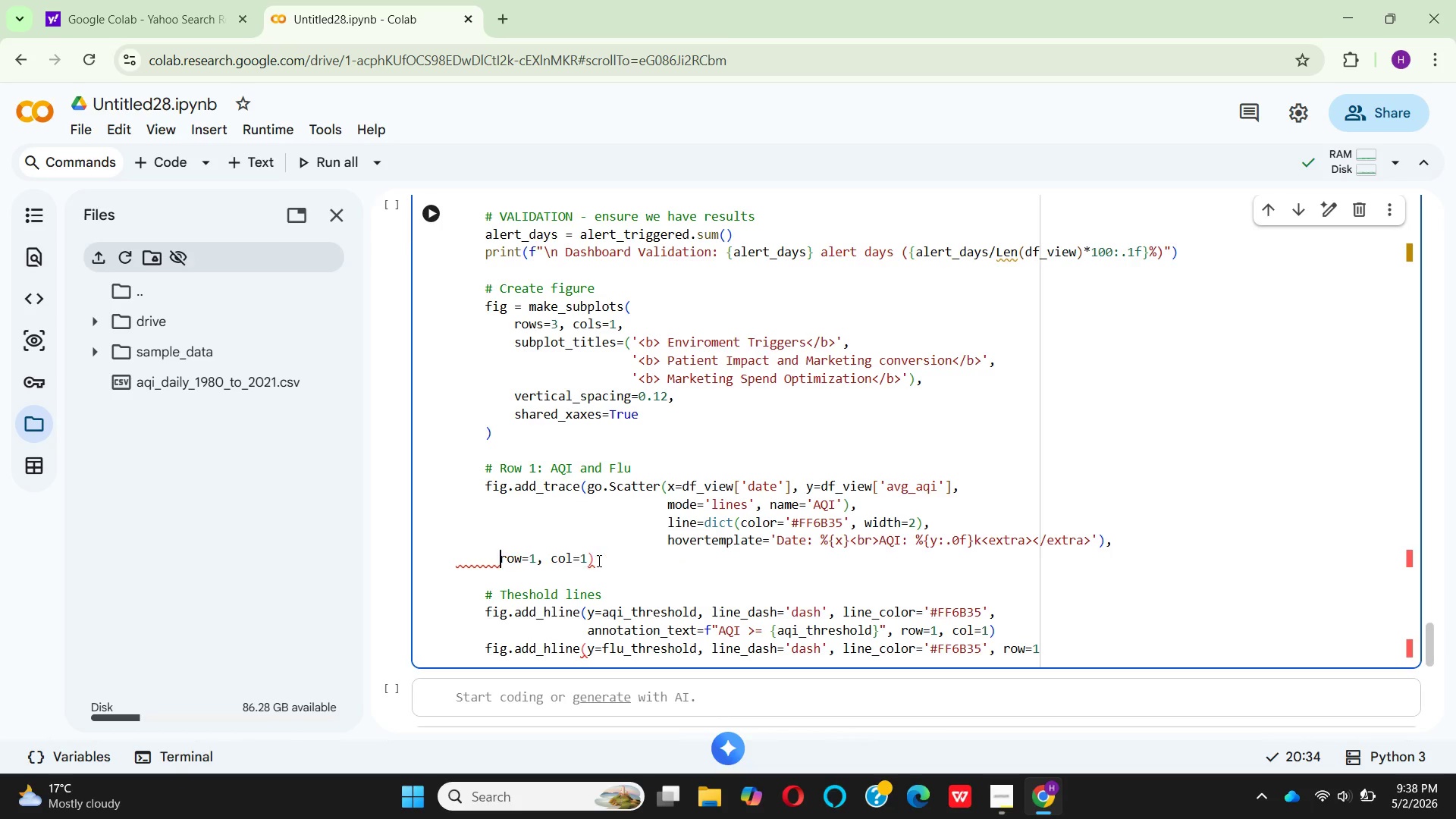 
key(Backspace)
 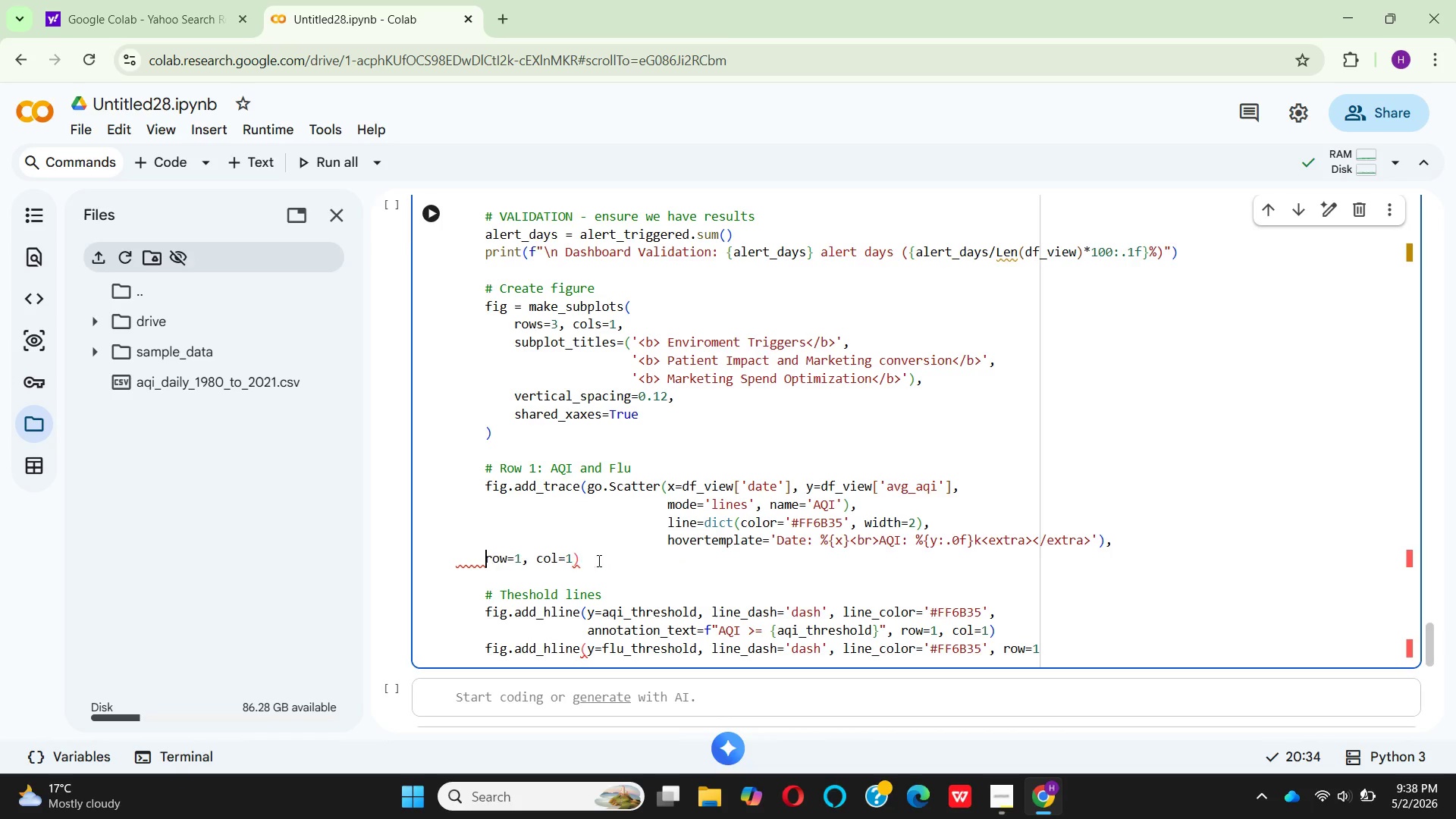 
key(Backspace)
 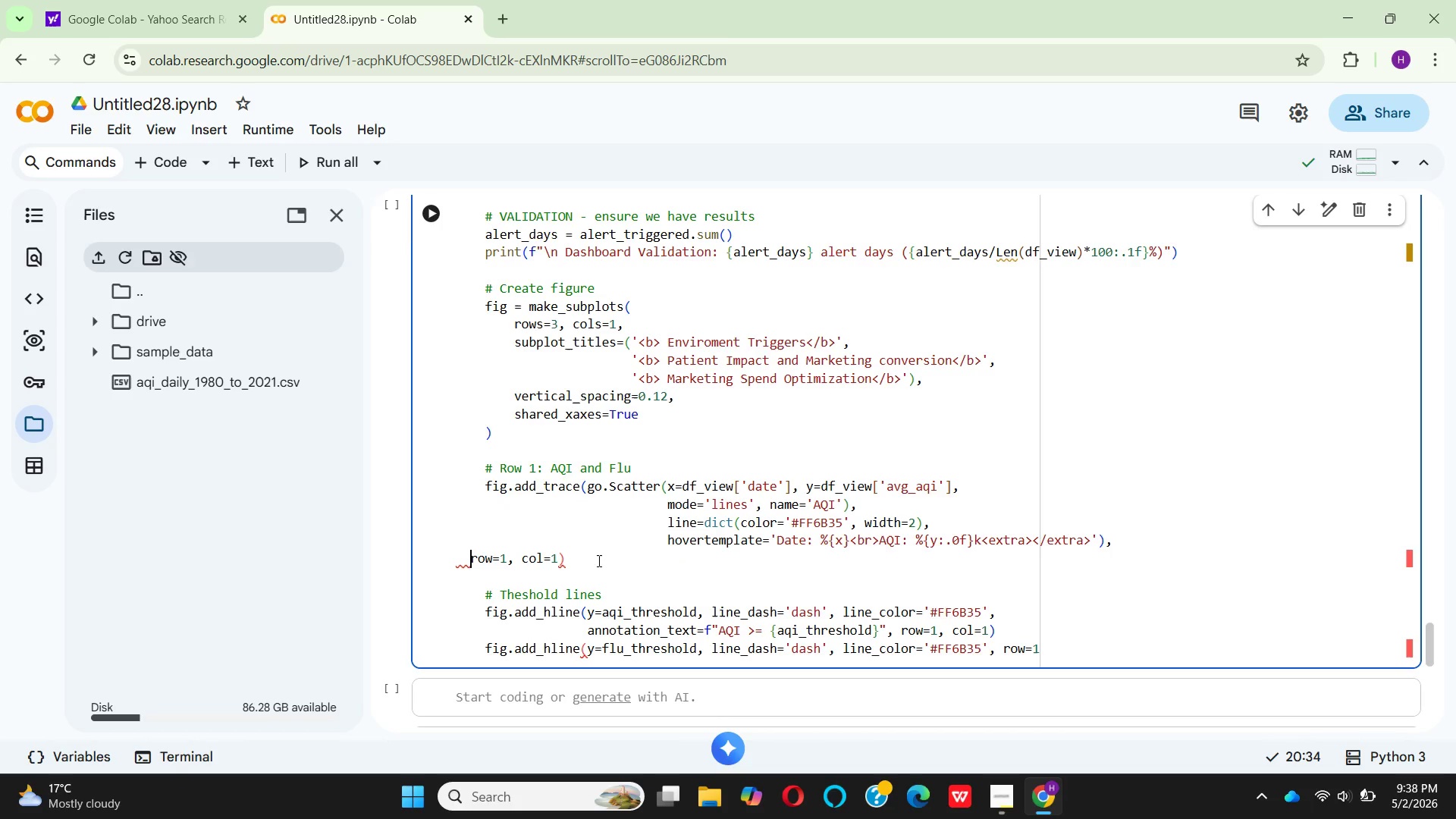 
key(Backspace)
 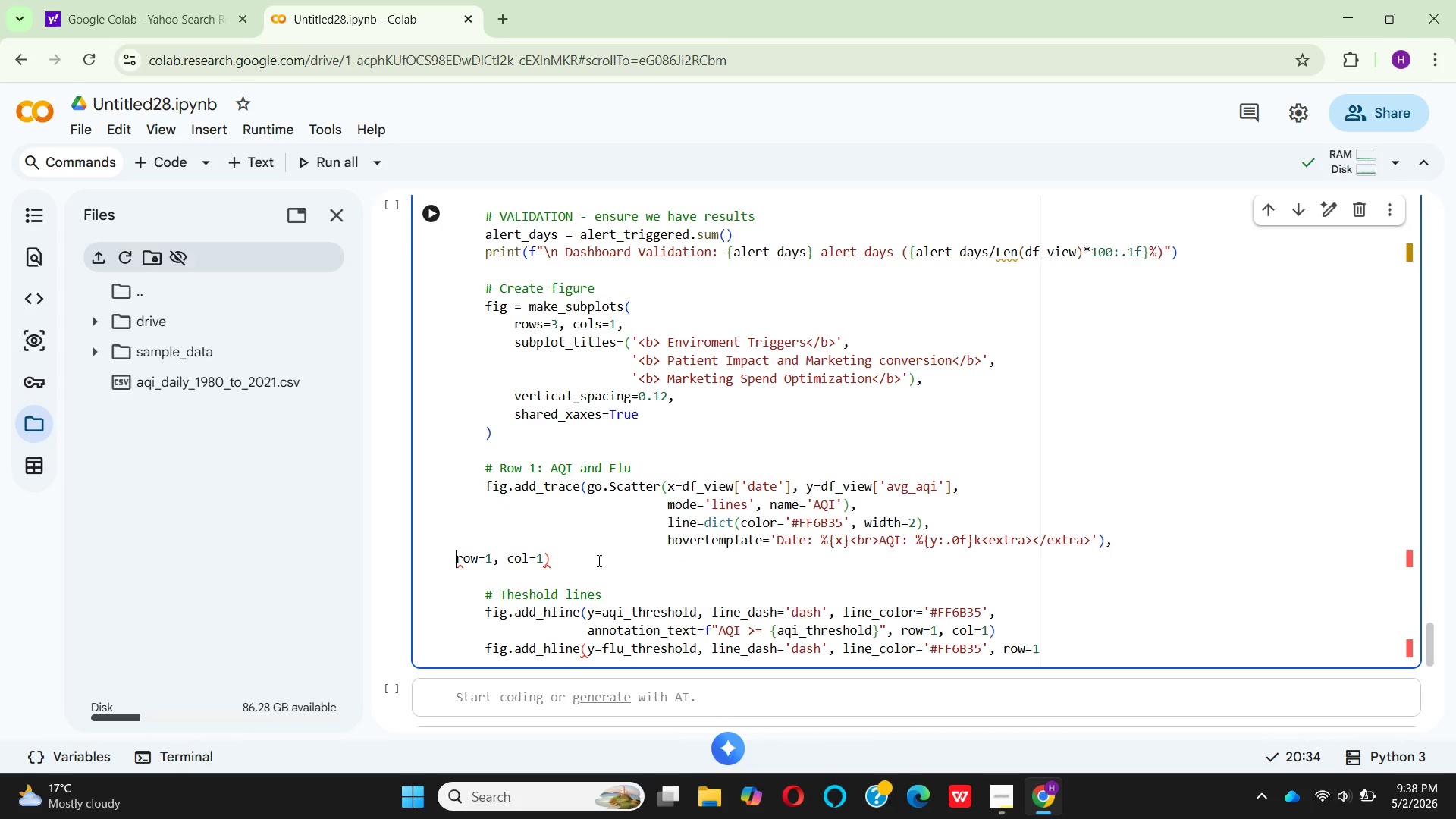 
key(Backspace)
 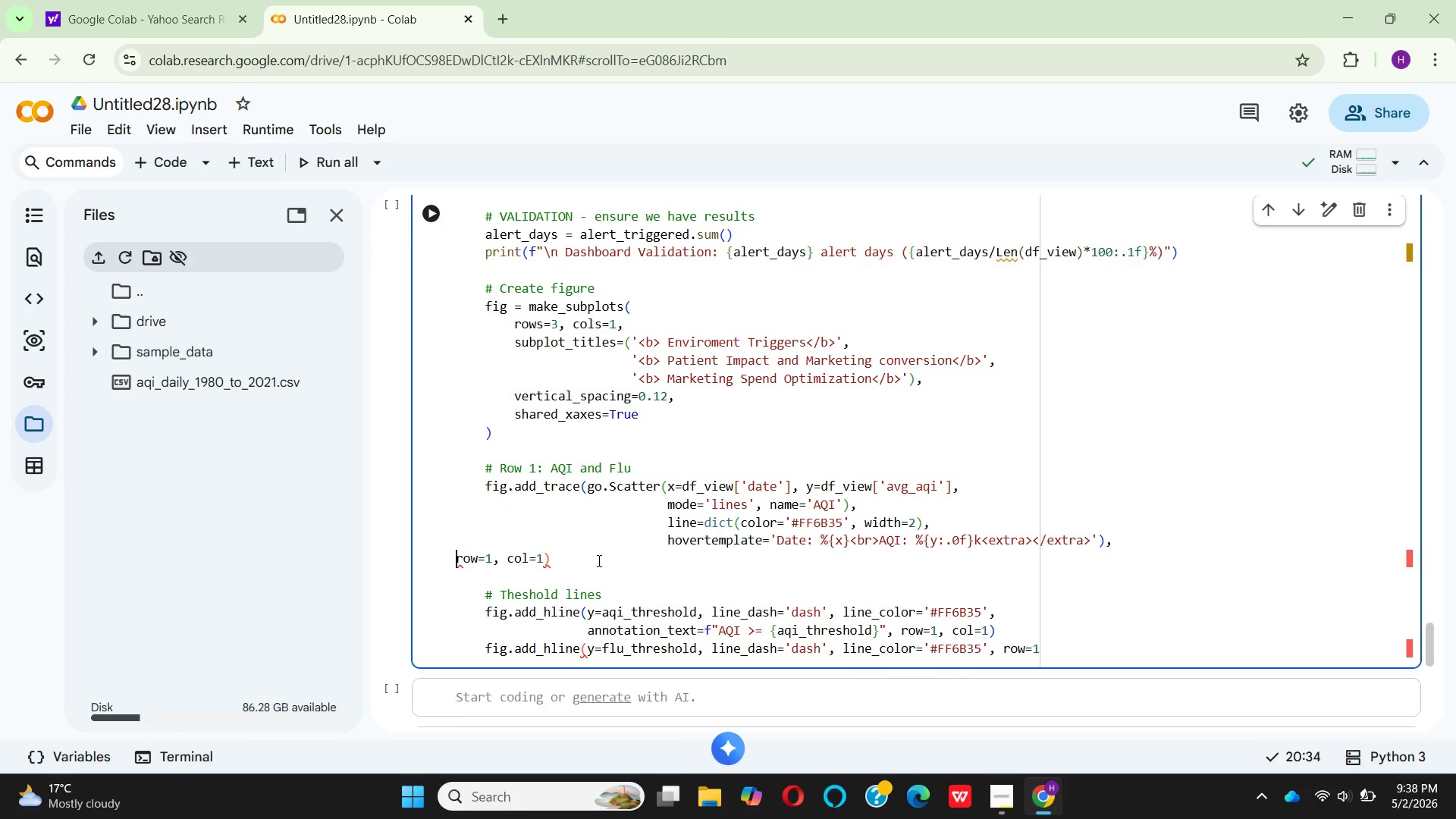 
key(Backspace)
 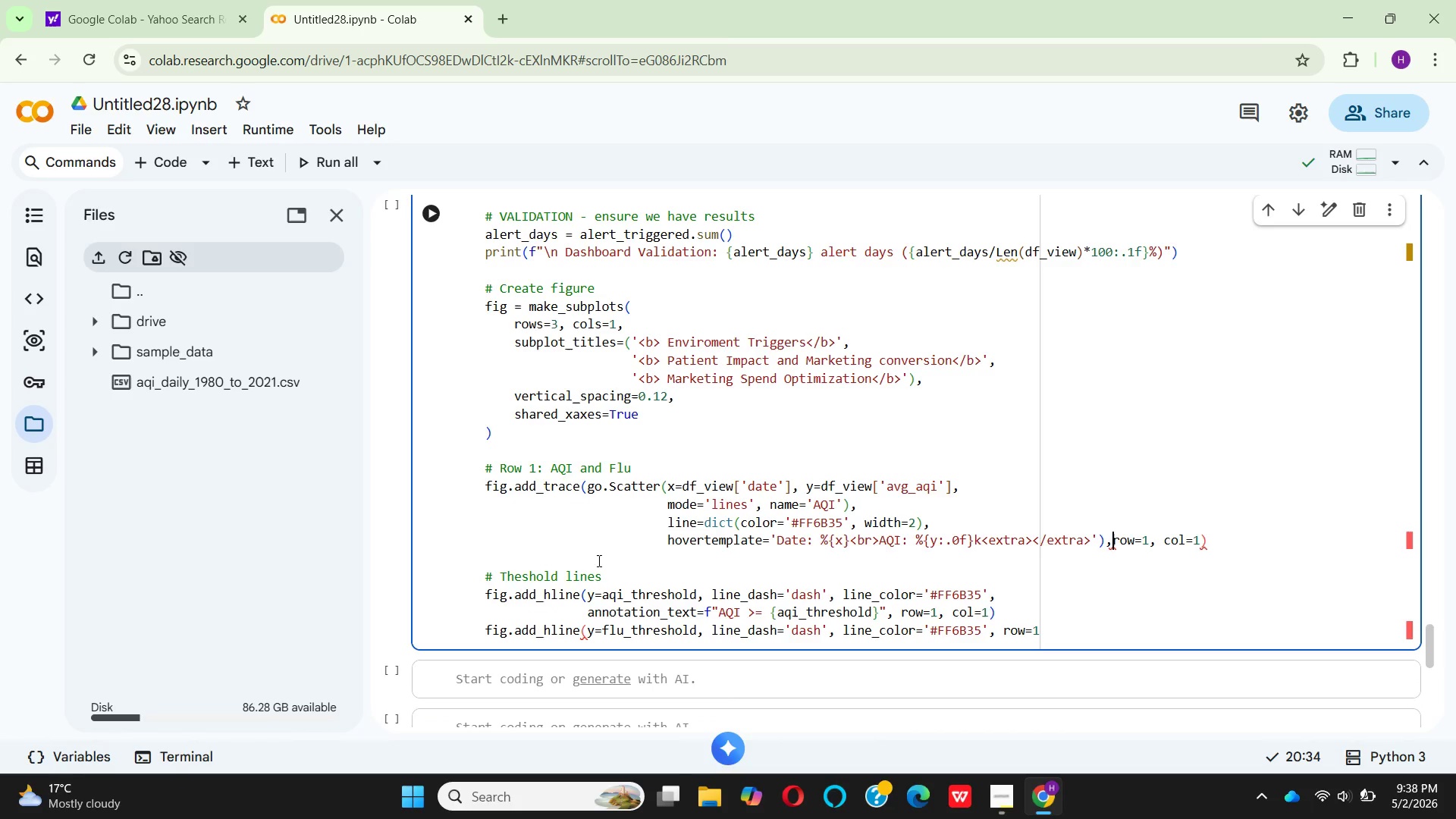 
key(Space)
 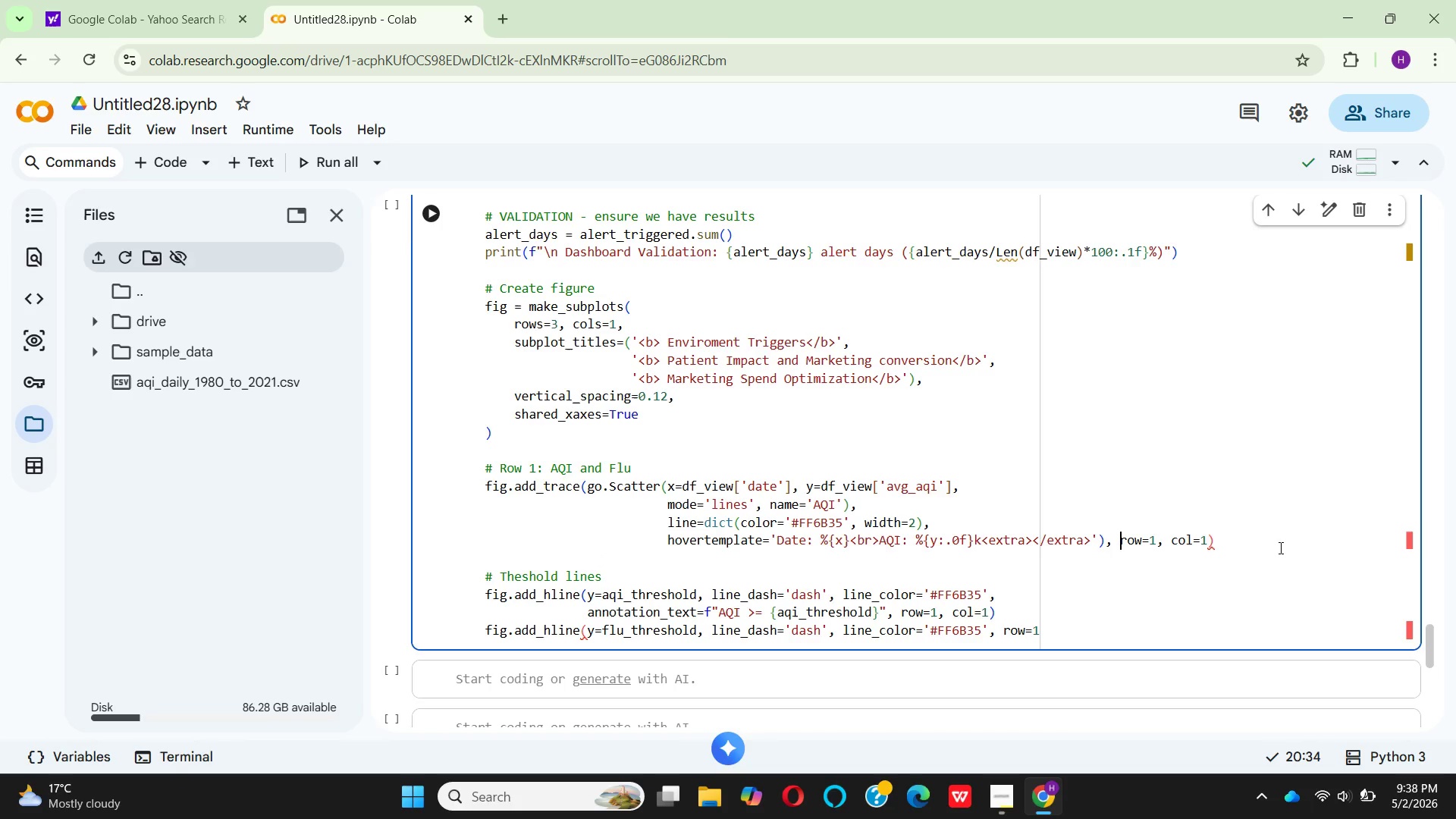 
left_click([1239, 542])
 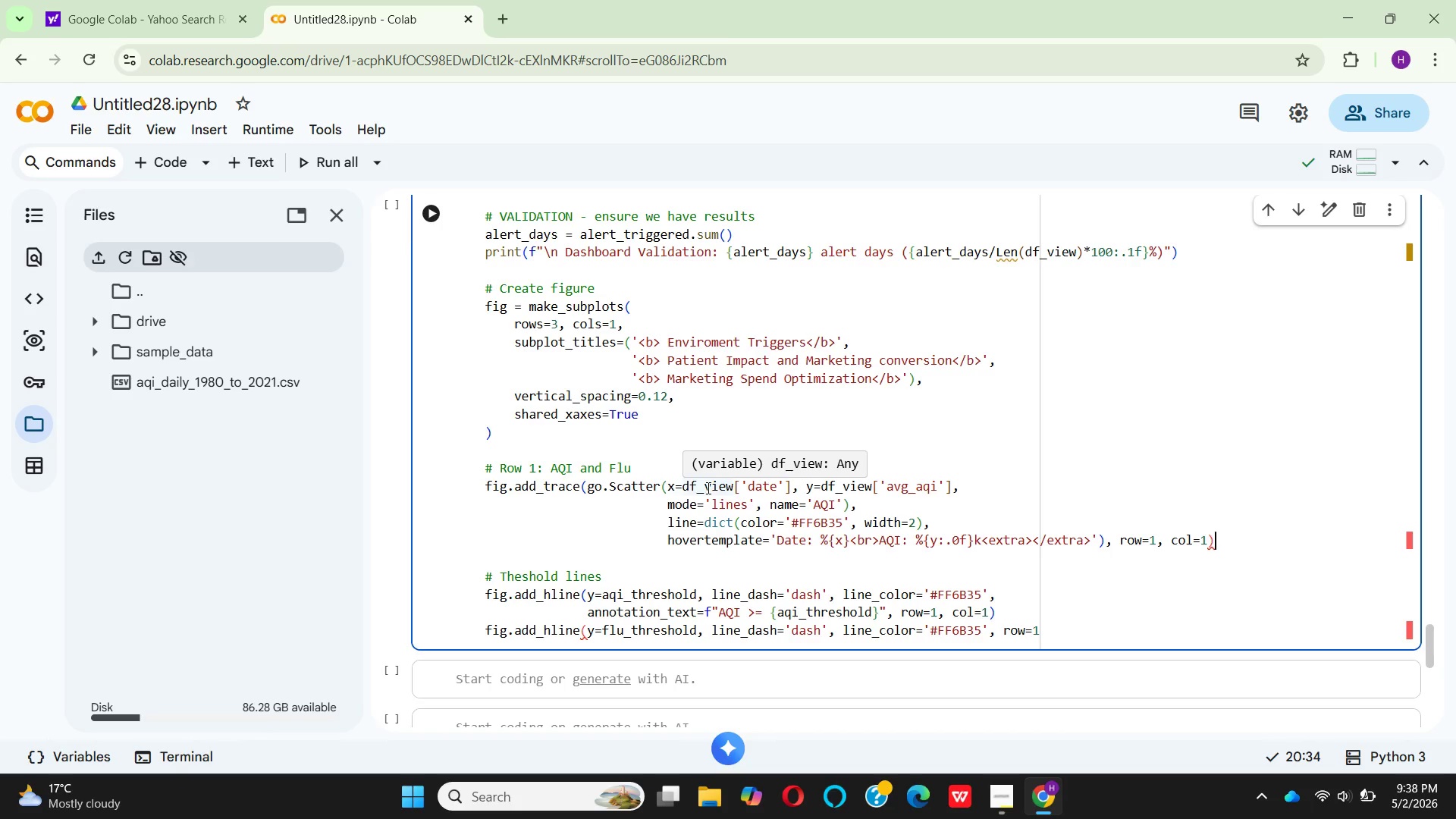 
wait(15.92)
 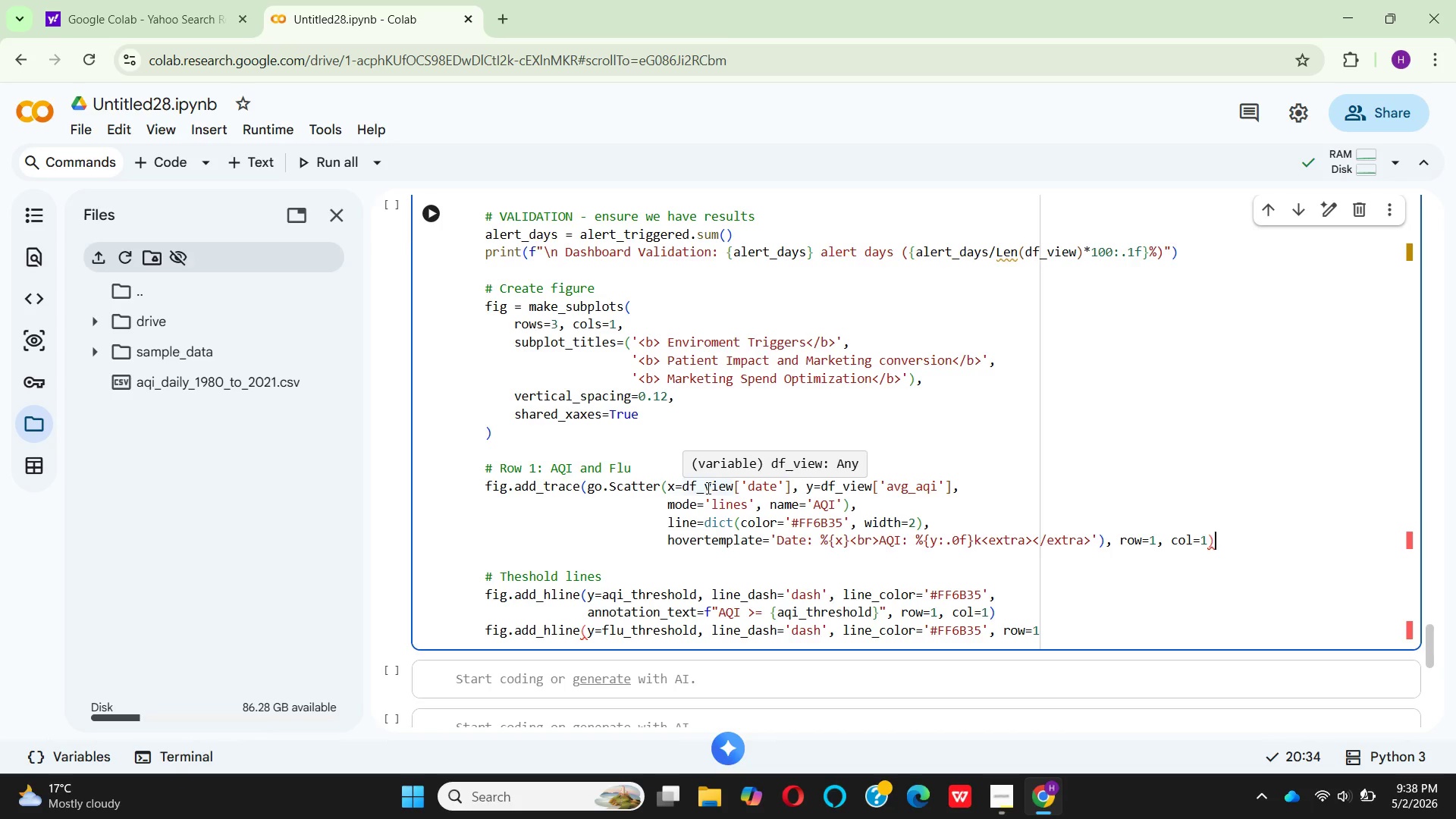 
left_click([580, 490])
 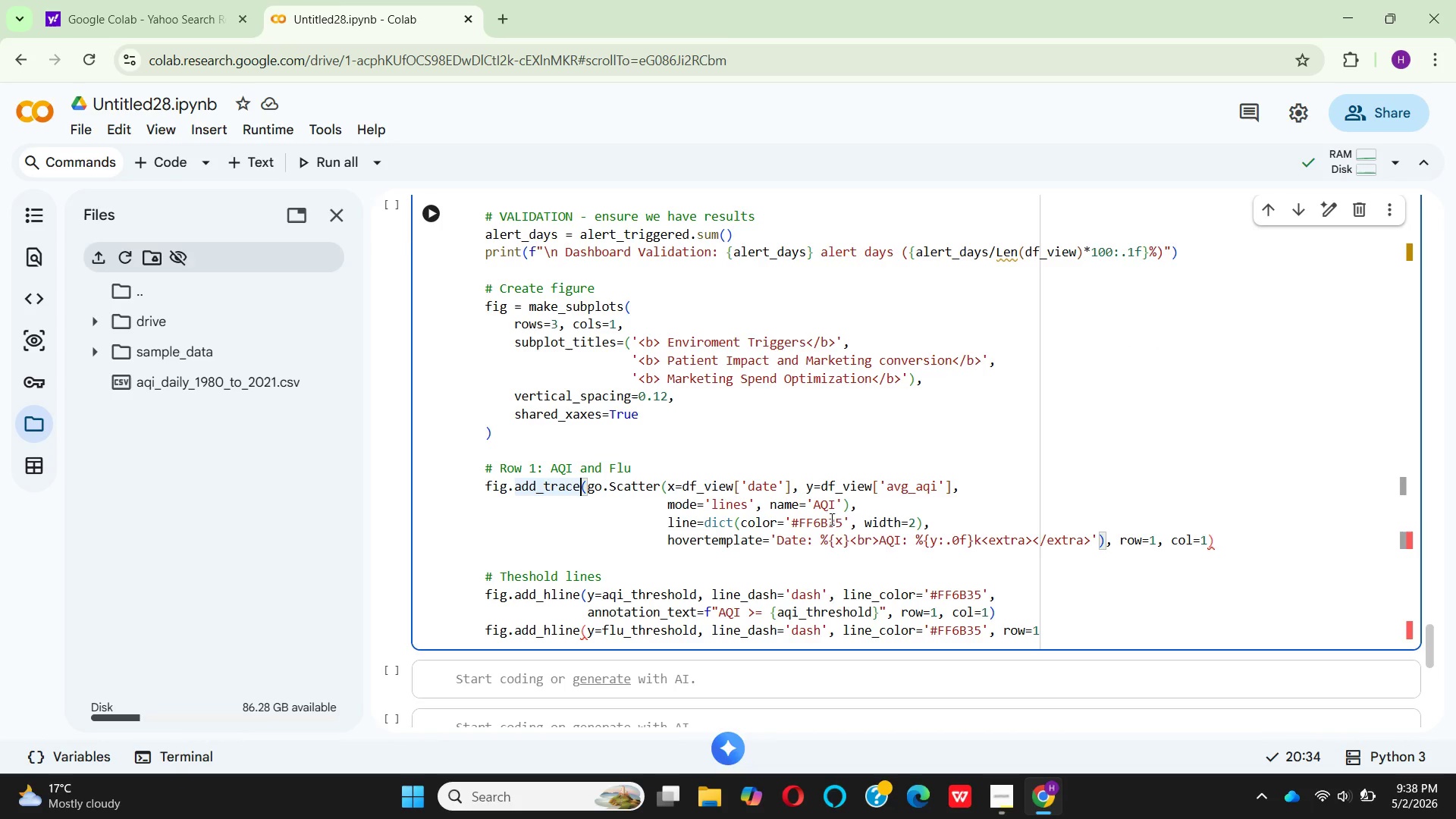 
wait(14.11)
 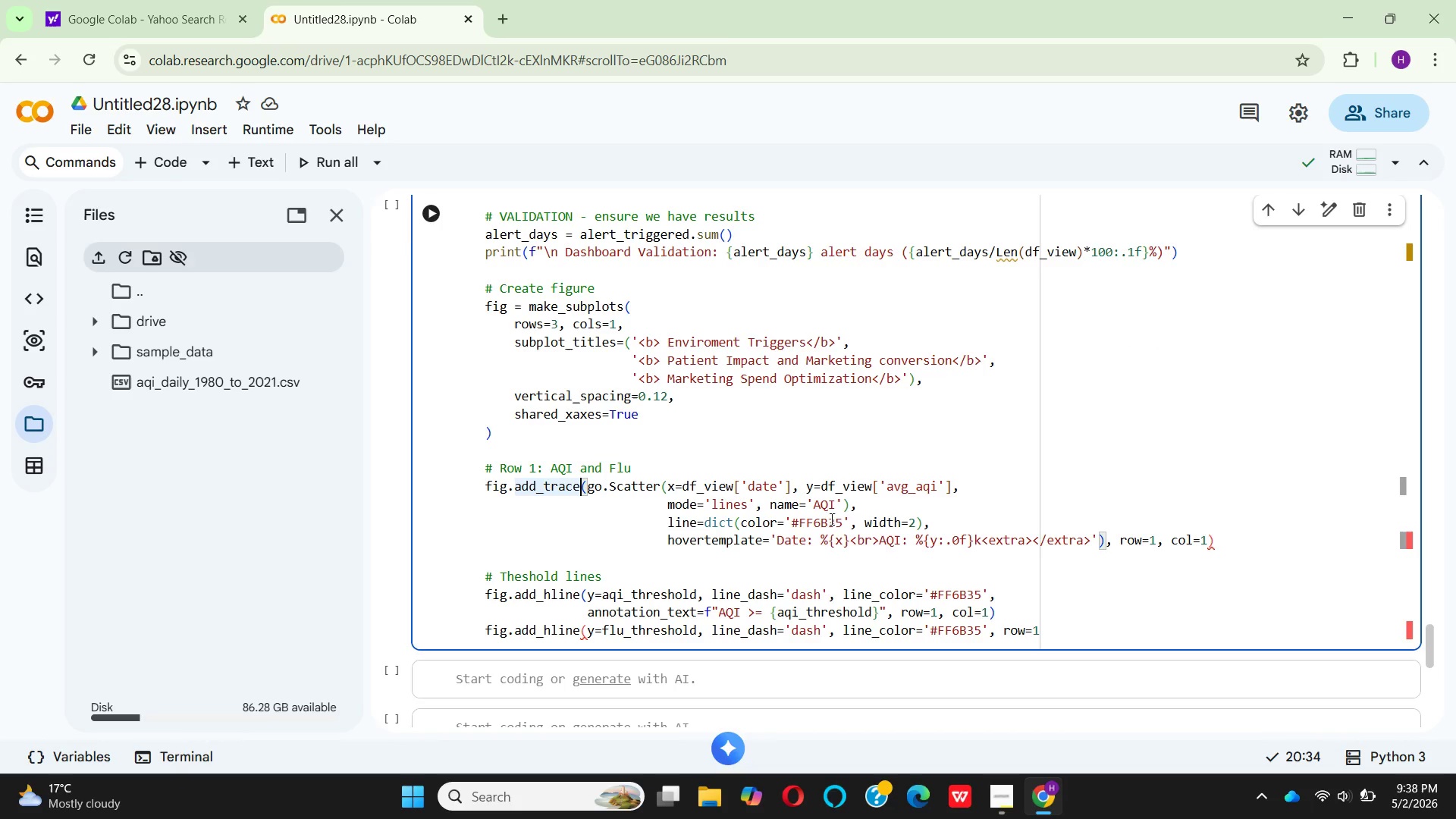 
left_click([849, 504])
 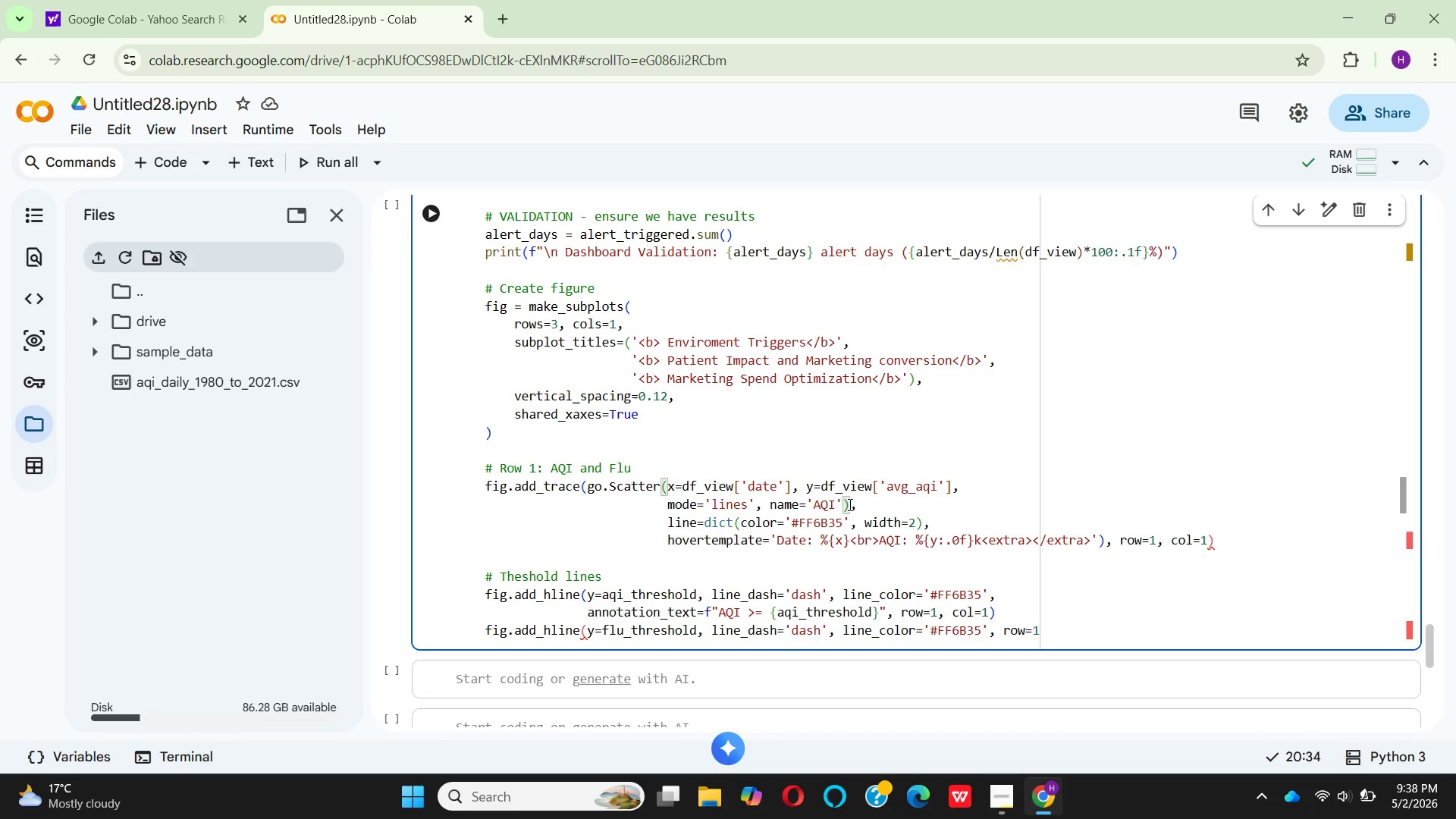 
key(Backspace)
 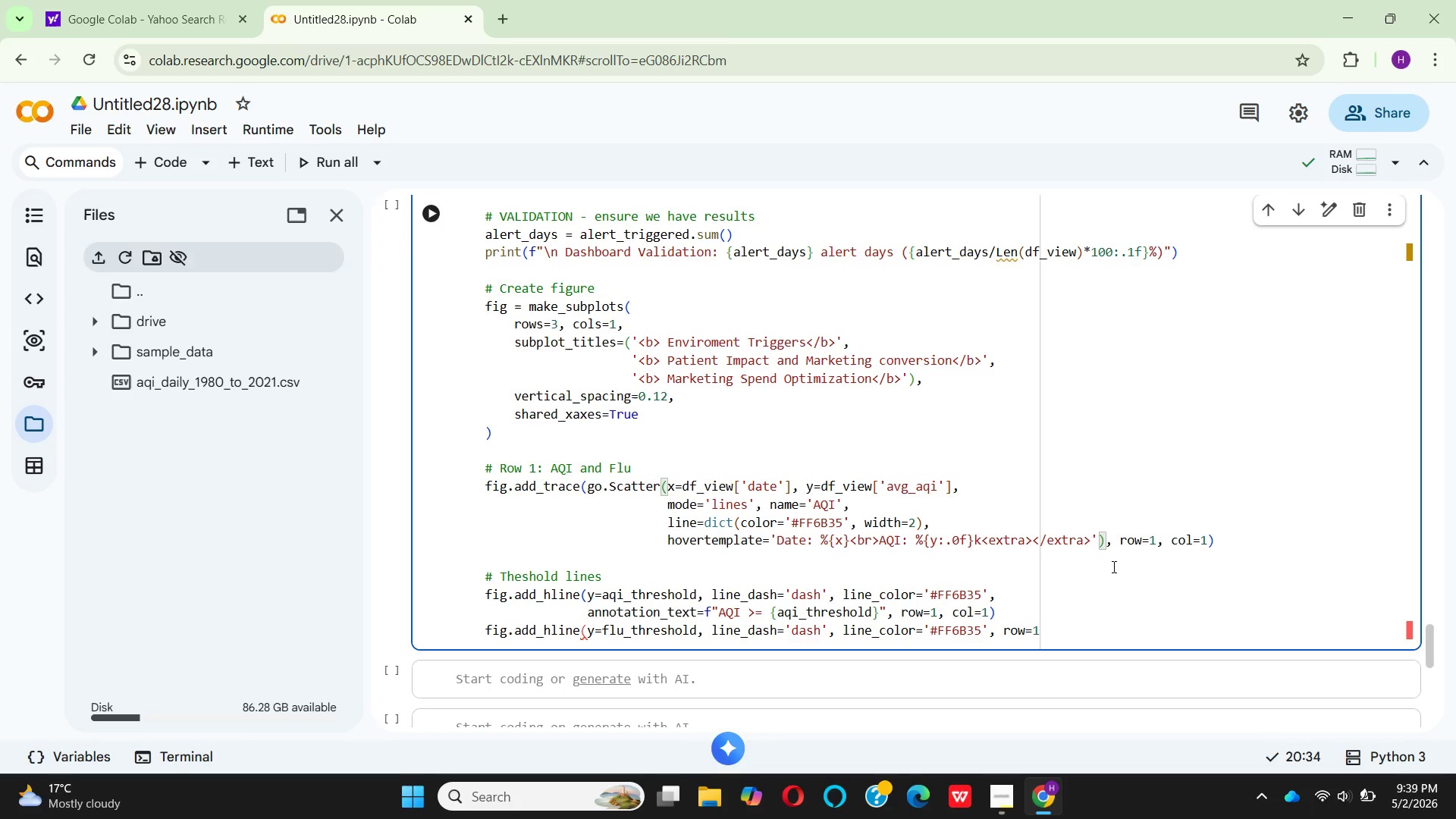 
wait(19.41)
 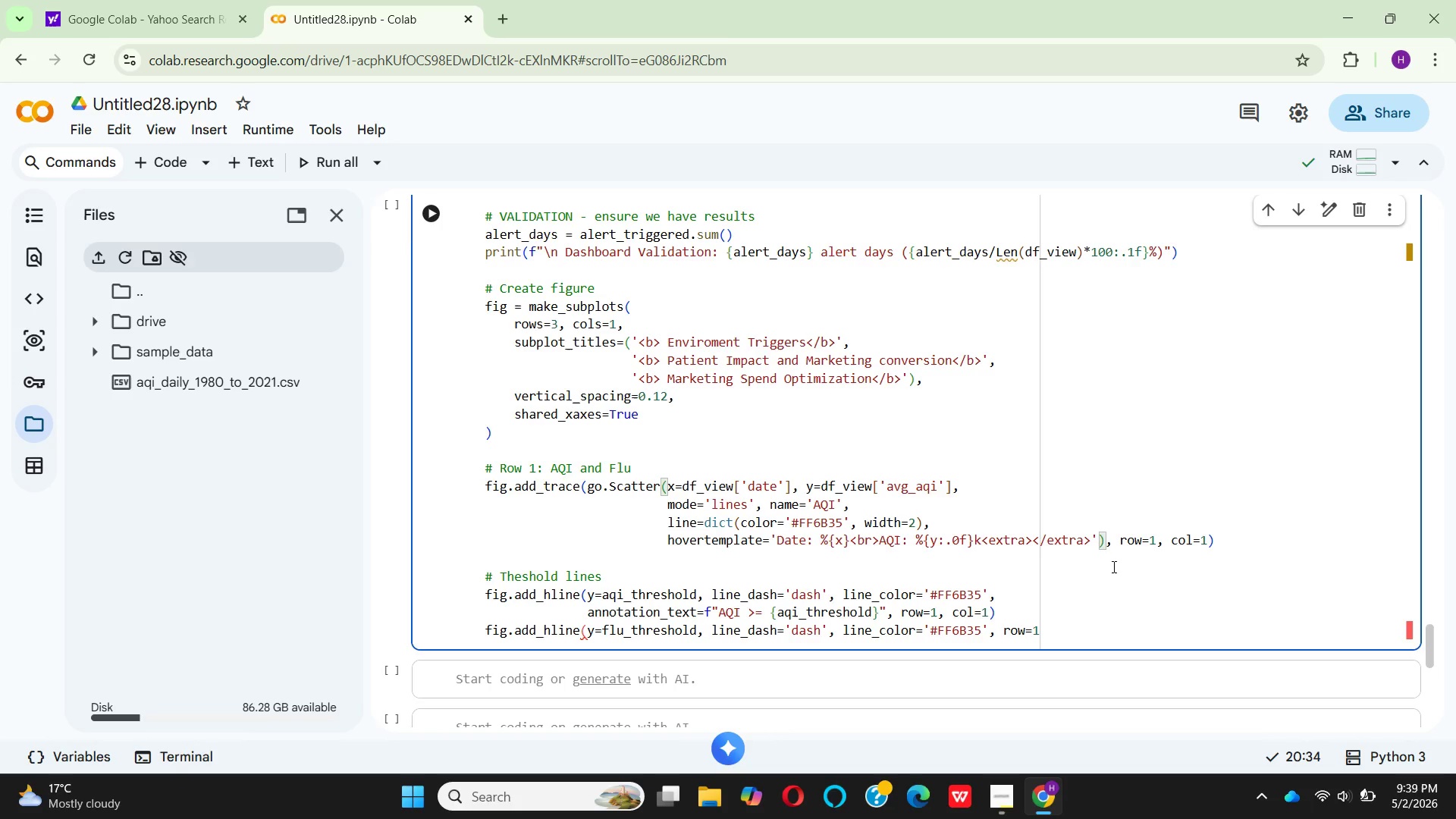 
mouse_move([667, 535])
 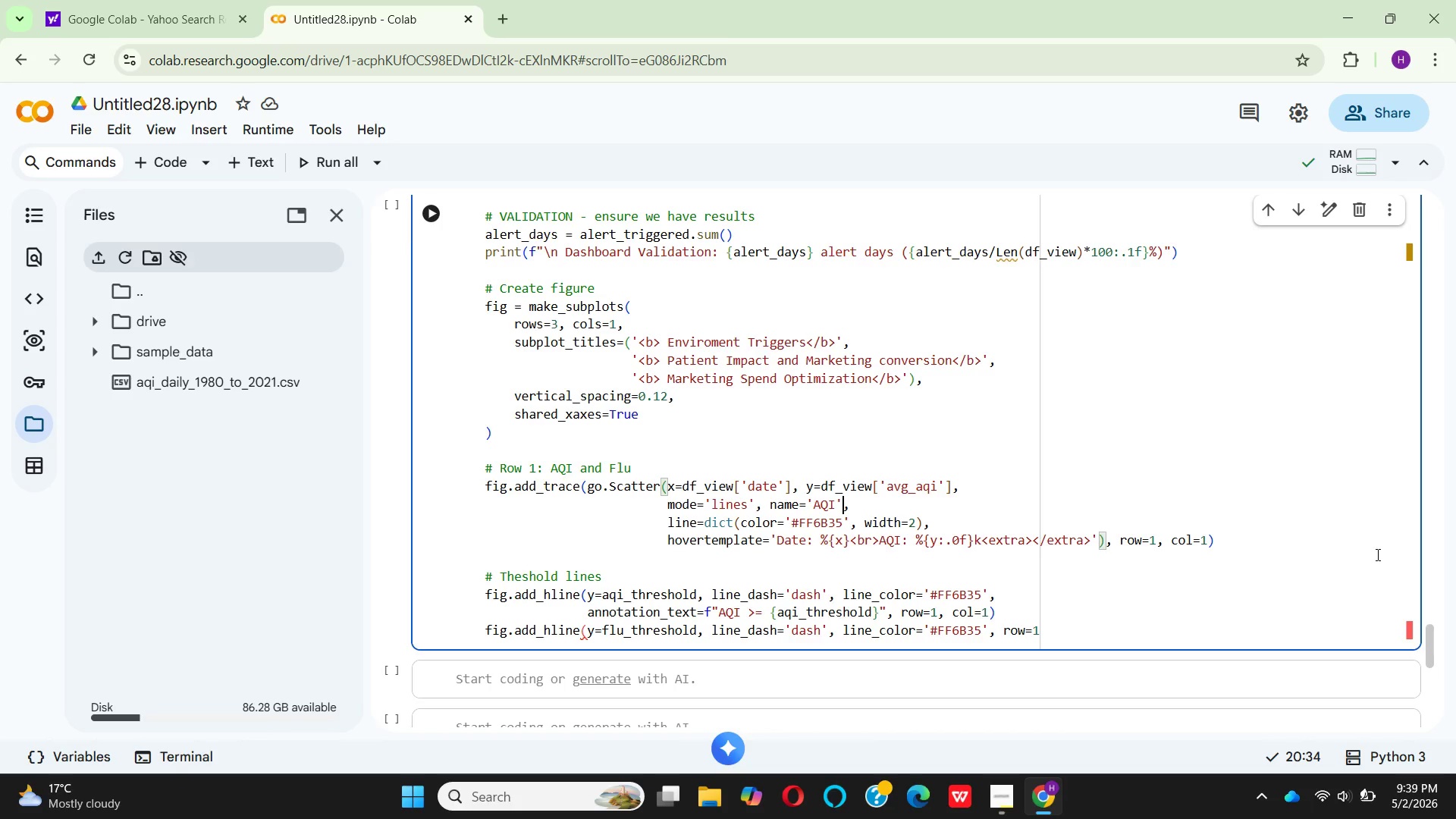 
wait(10.32)
 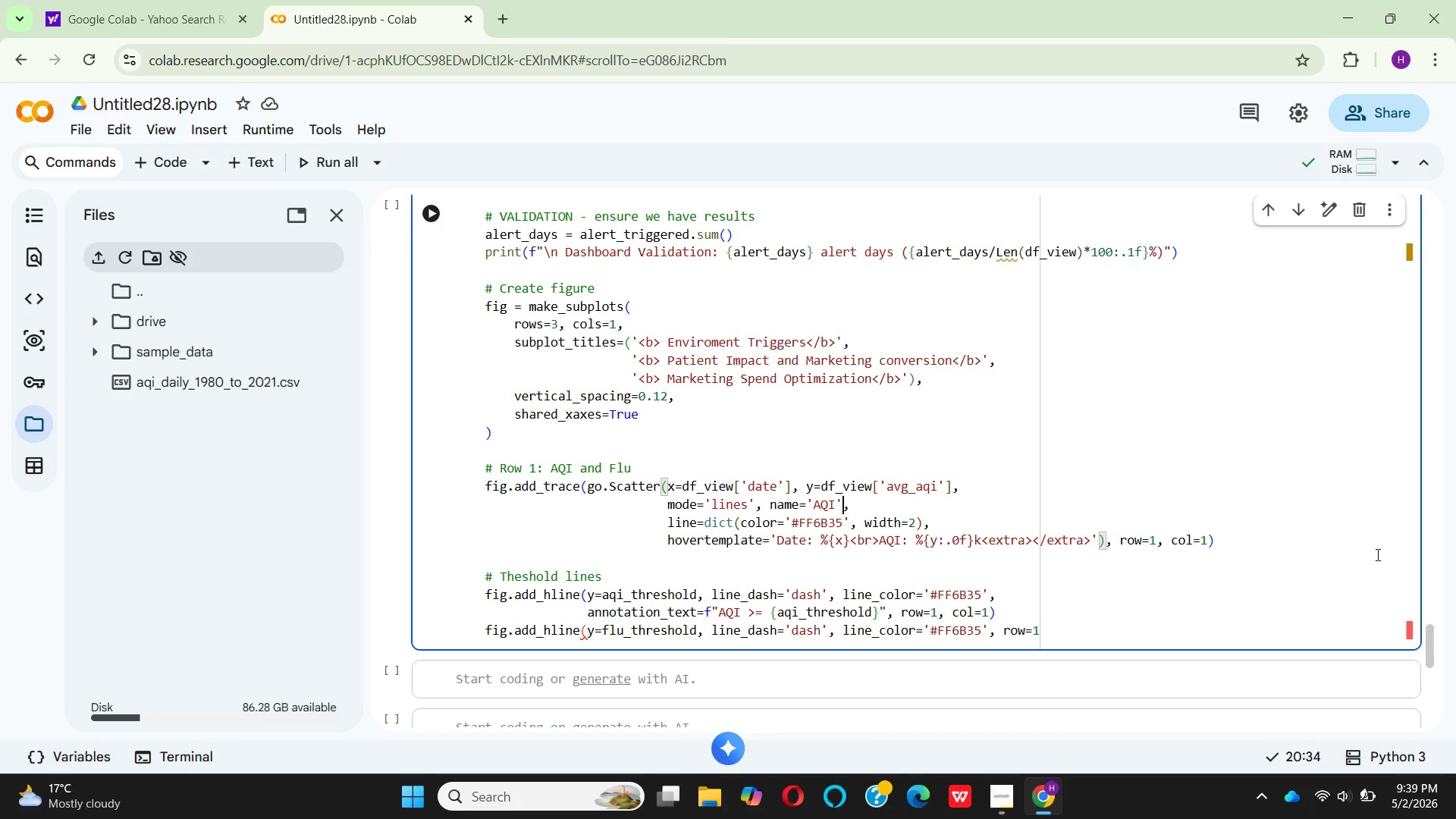 
left_click([1213, 542])
 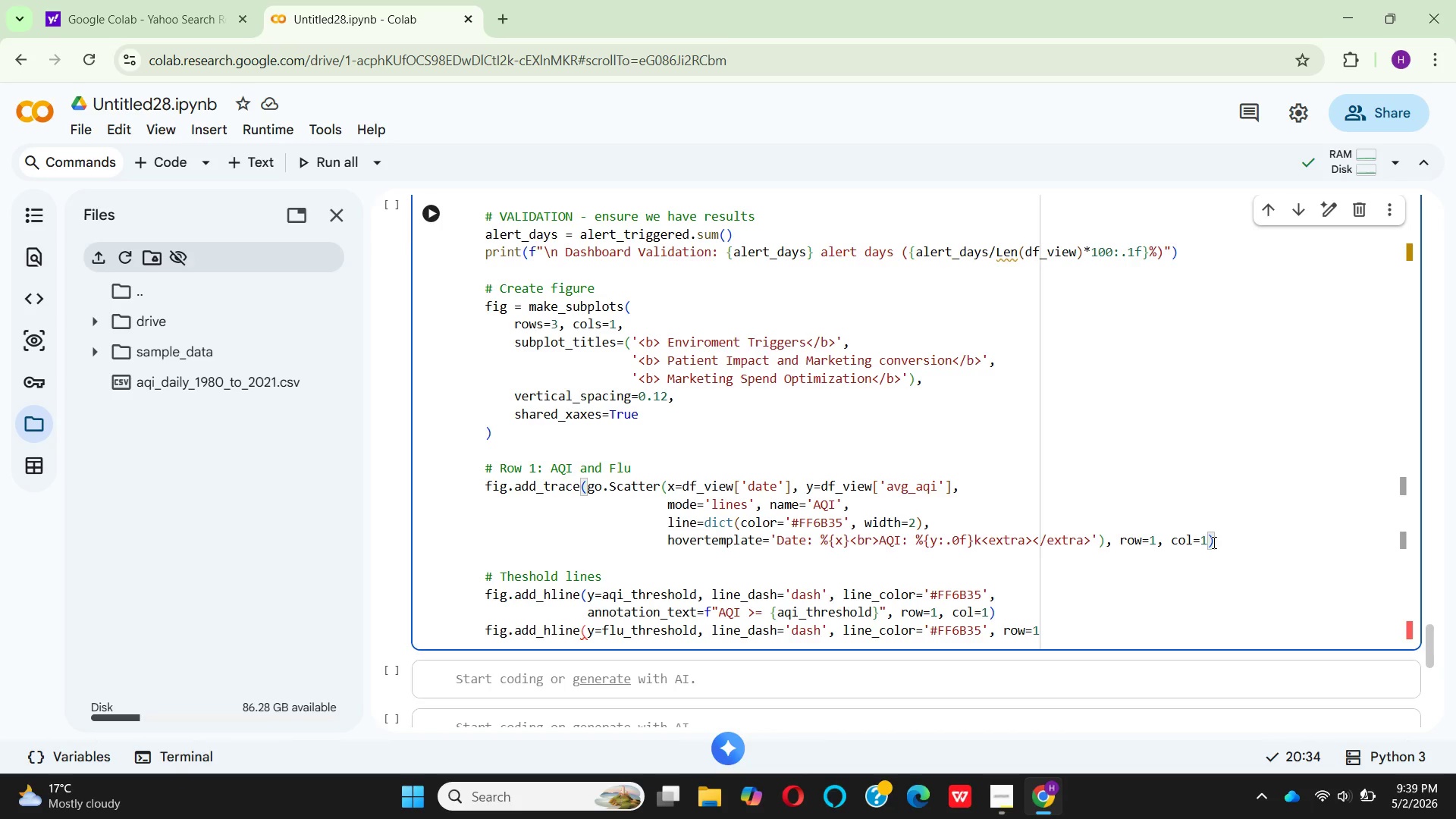 
key(Enter)
 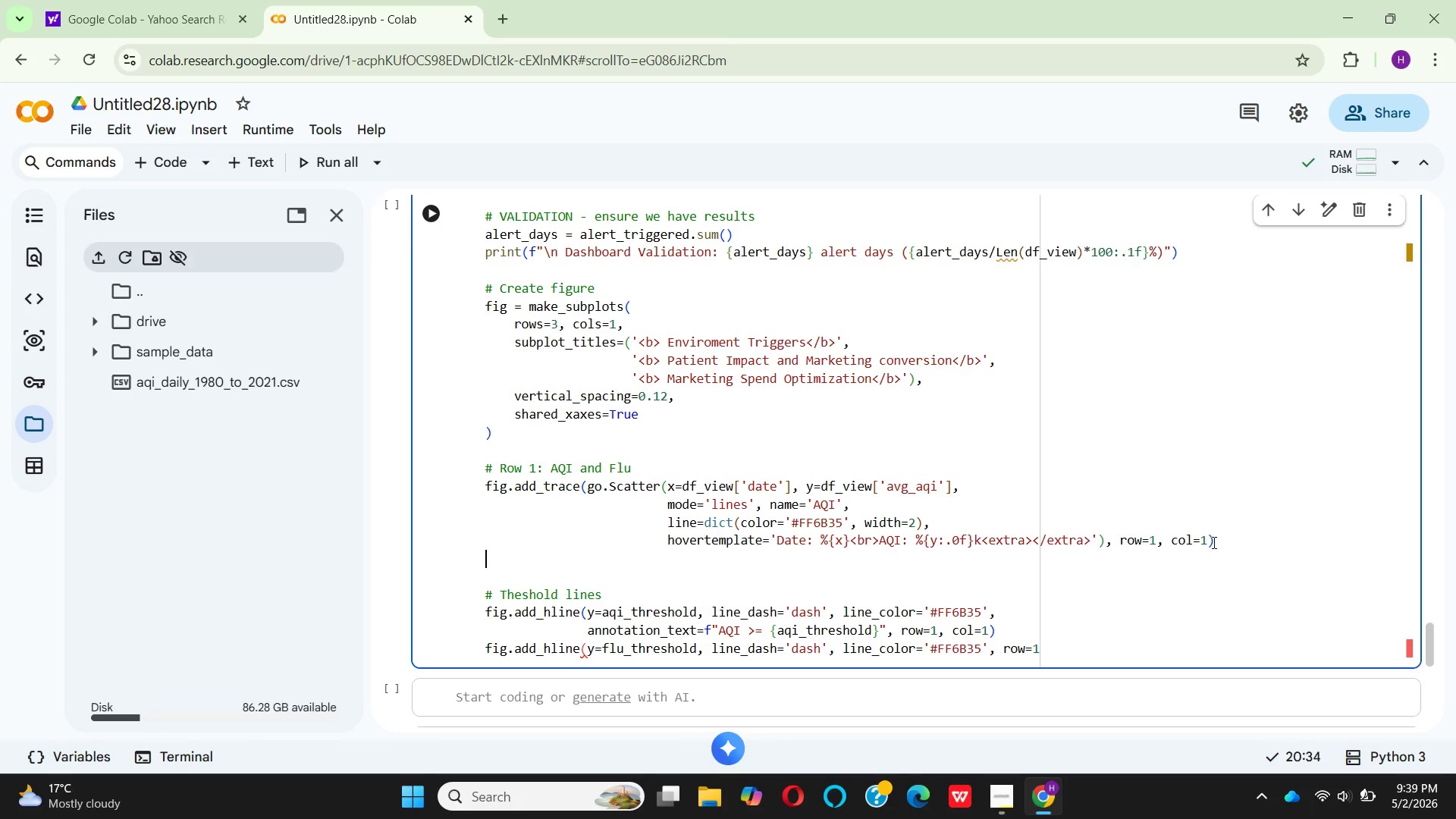 
type(fig)
 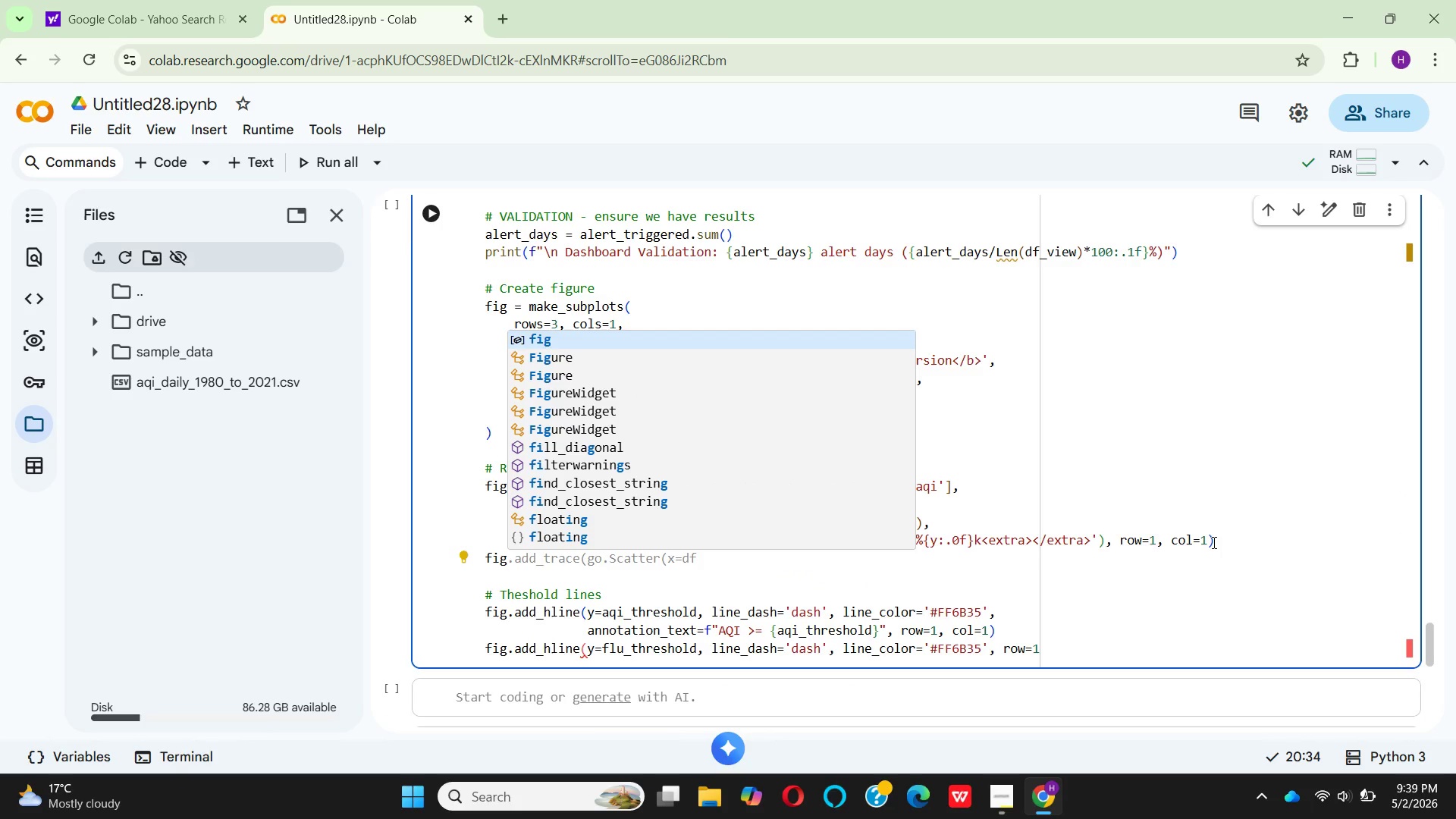 
key(Period)
 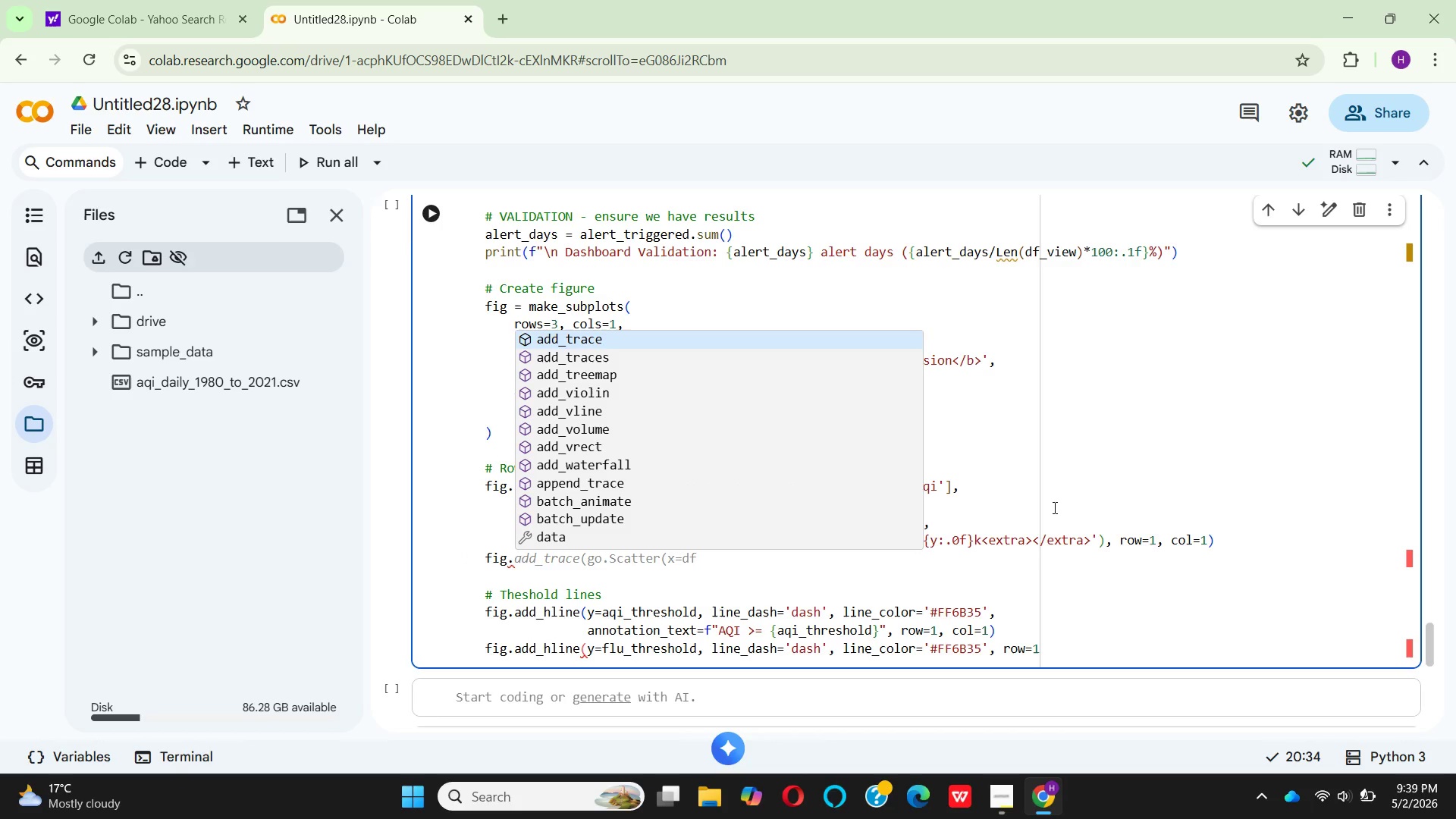 
wait(7.44)
 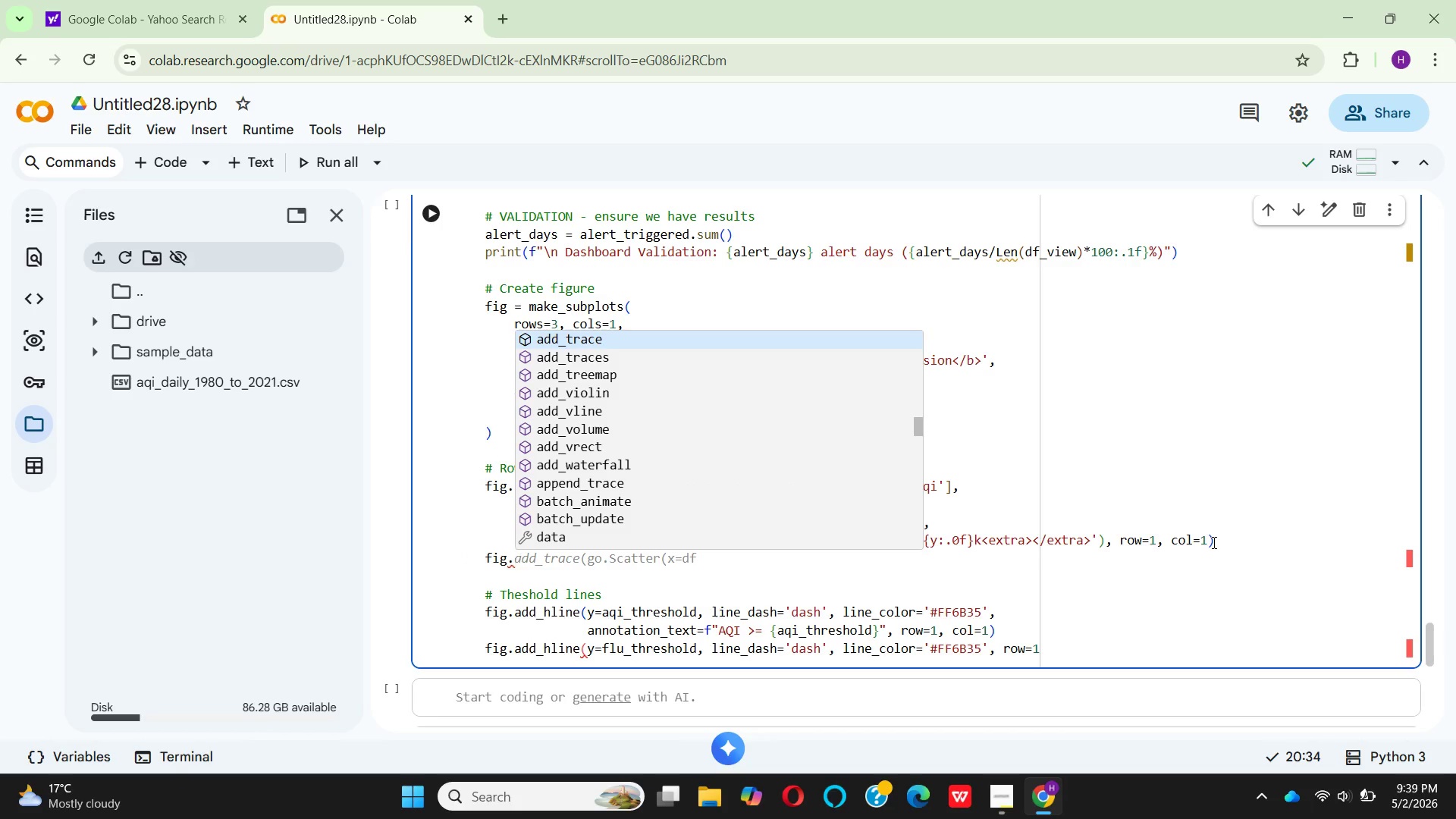 
left_click([566, 334])
 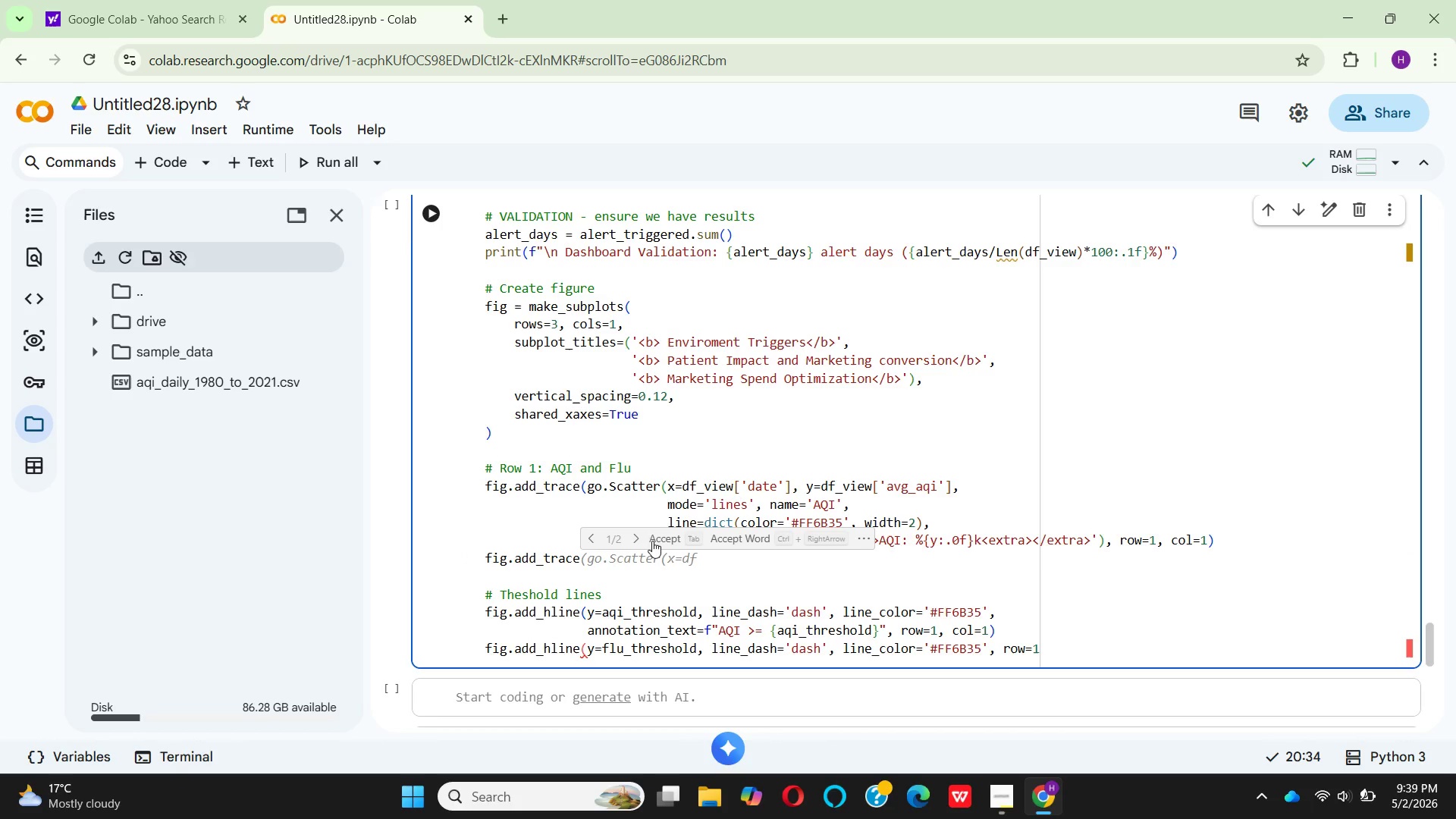 
mouse_move([638, 560])
 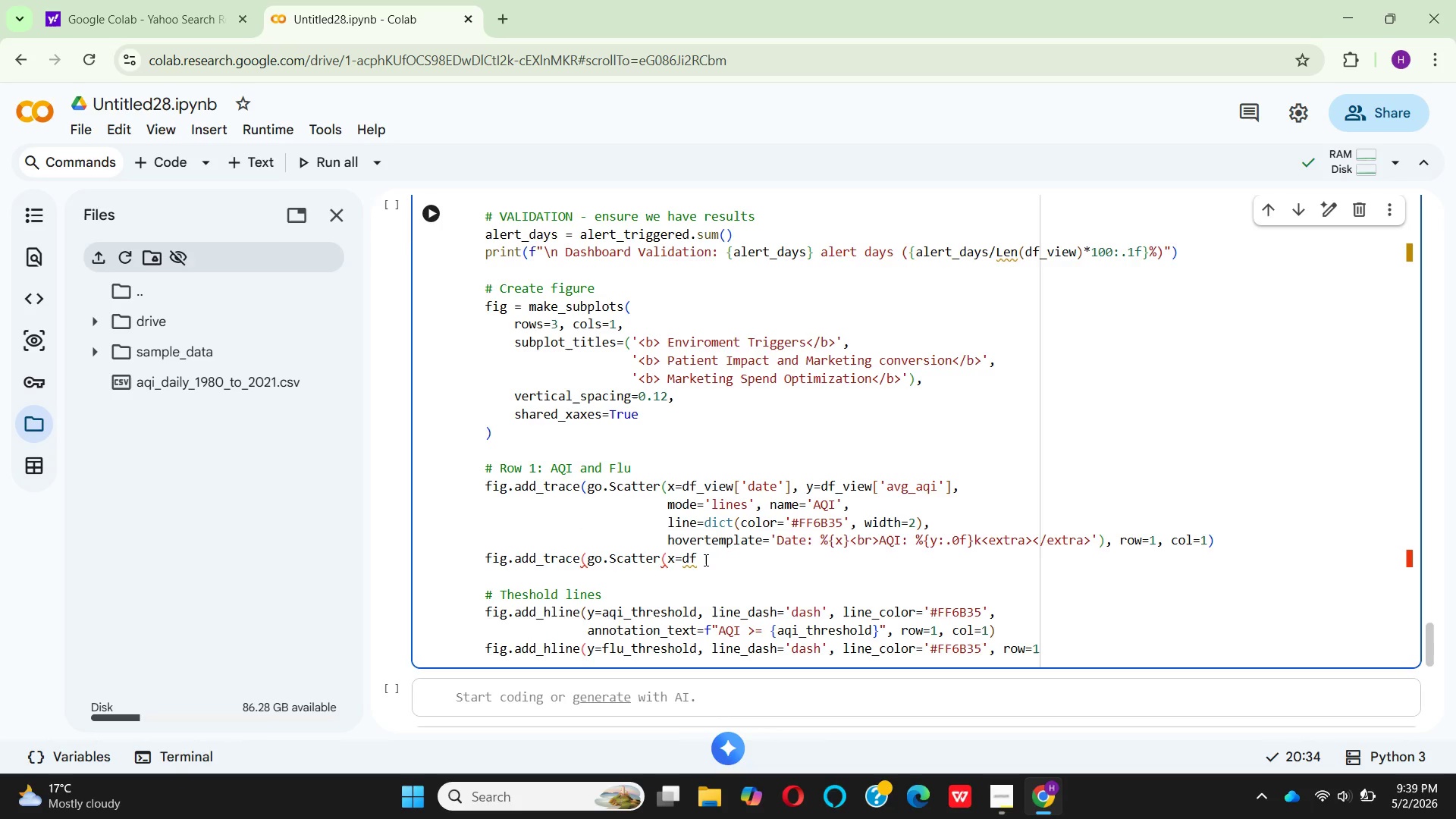 
key(Shift+Minus)
 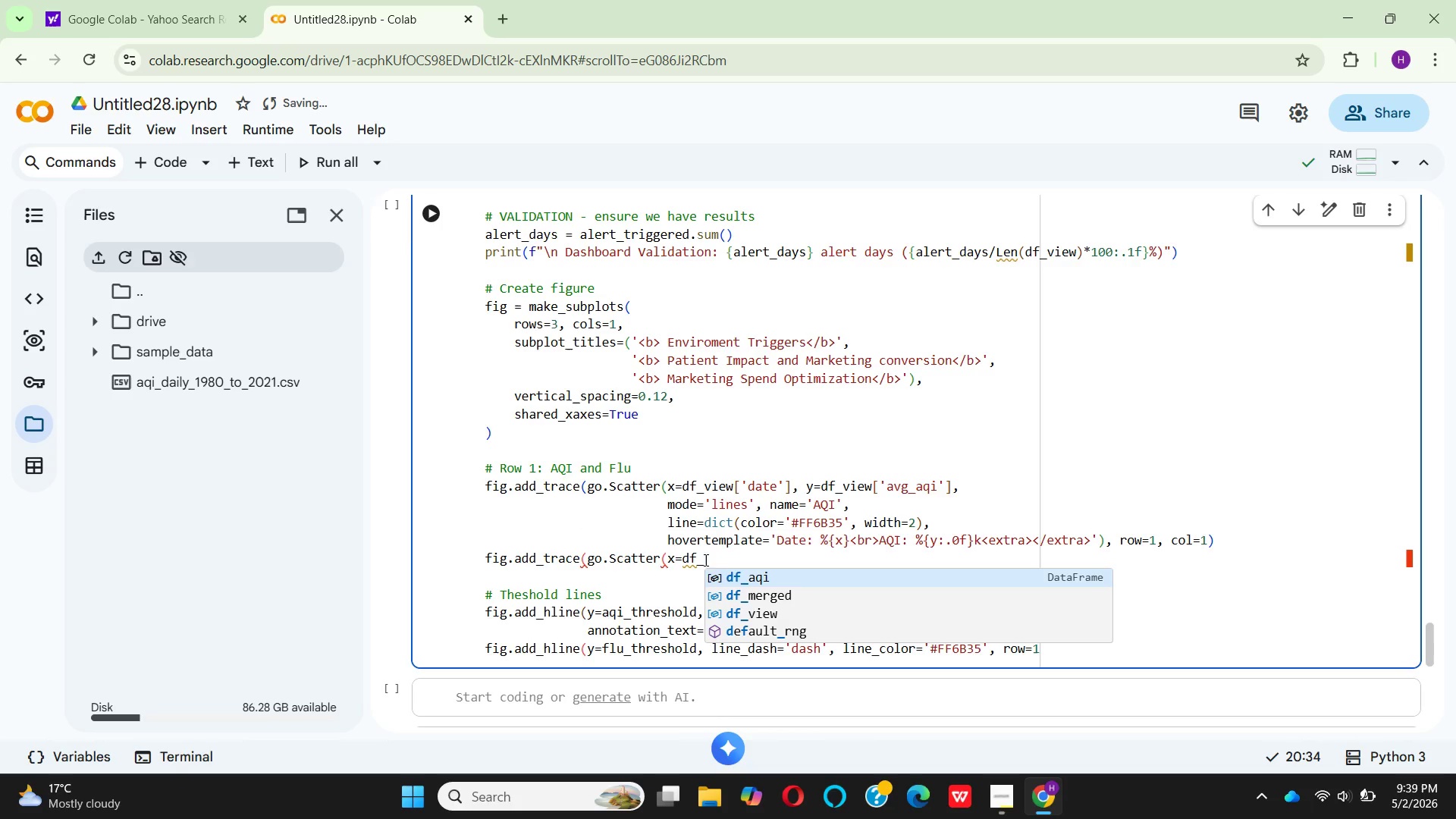 
key(V)
 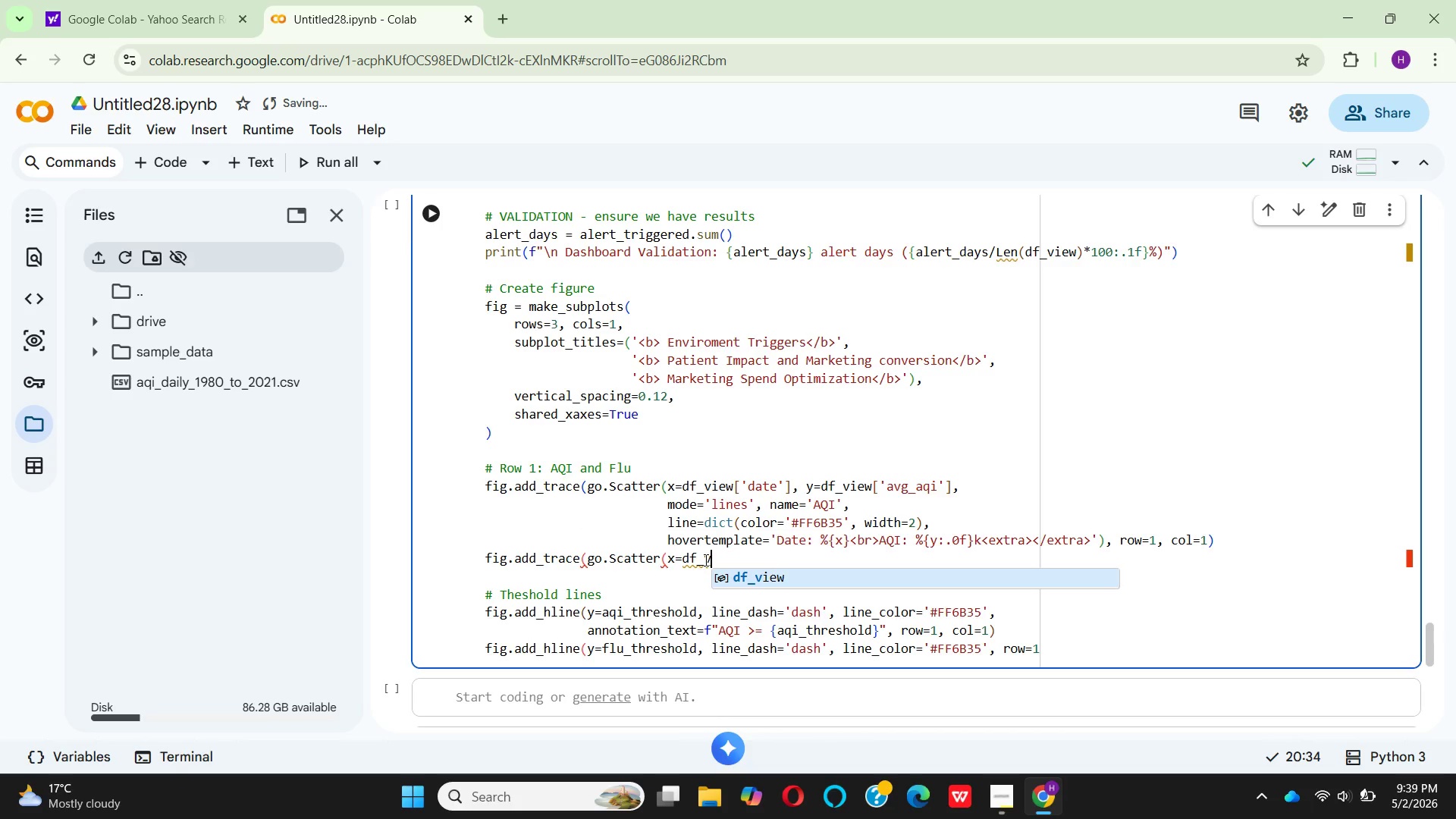 
key(Enter)
 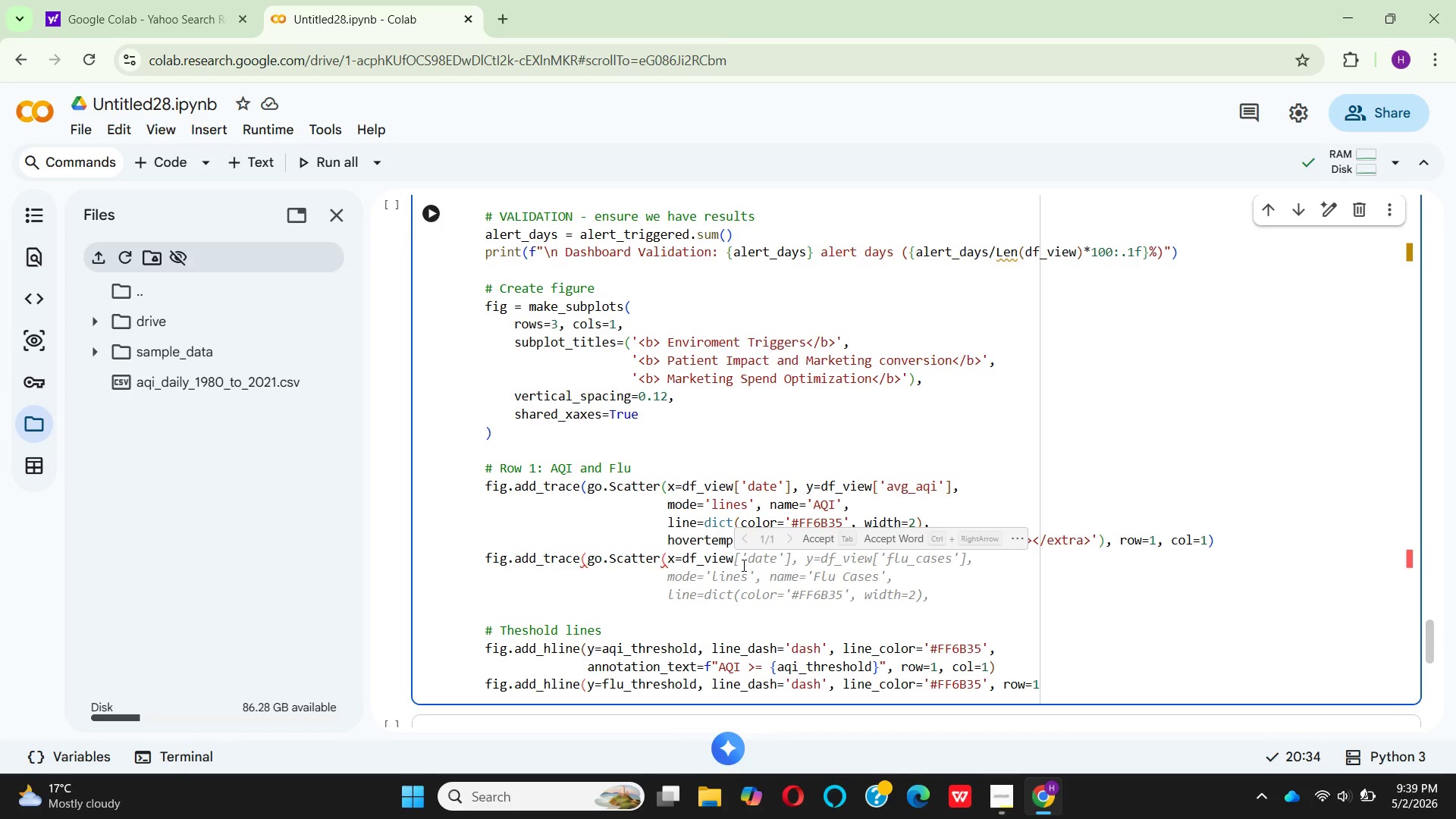 
wait(5.11)
 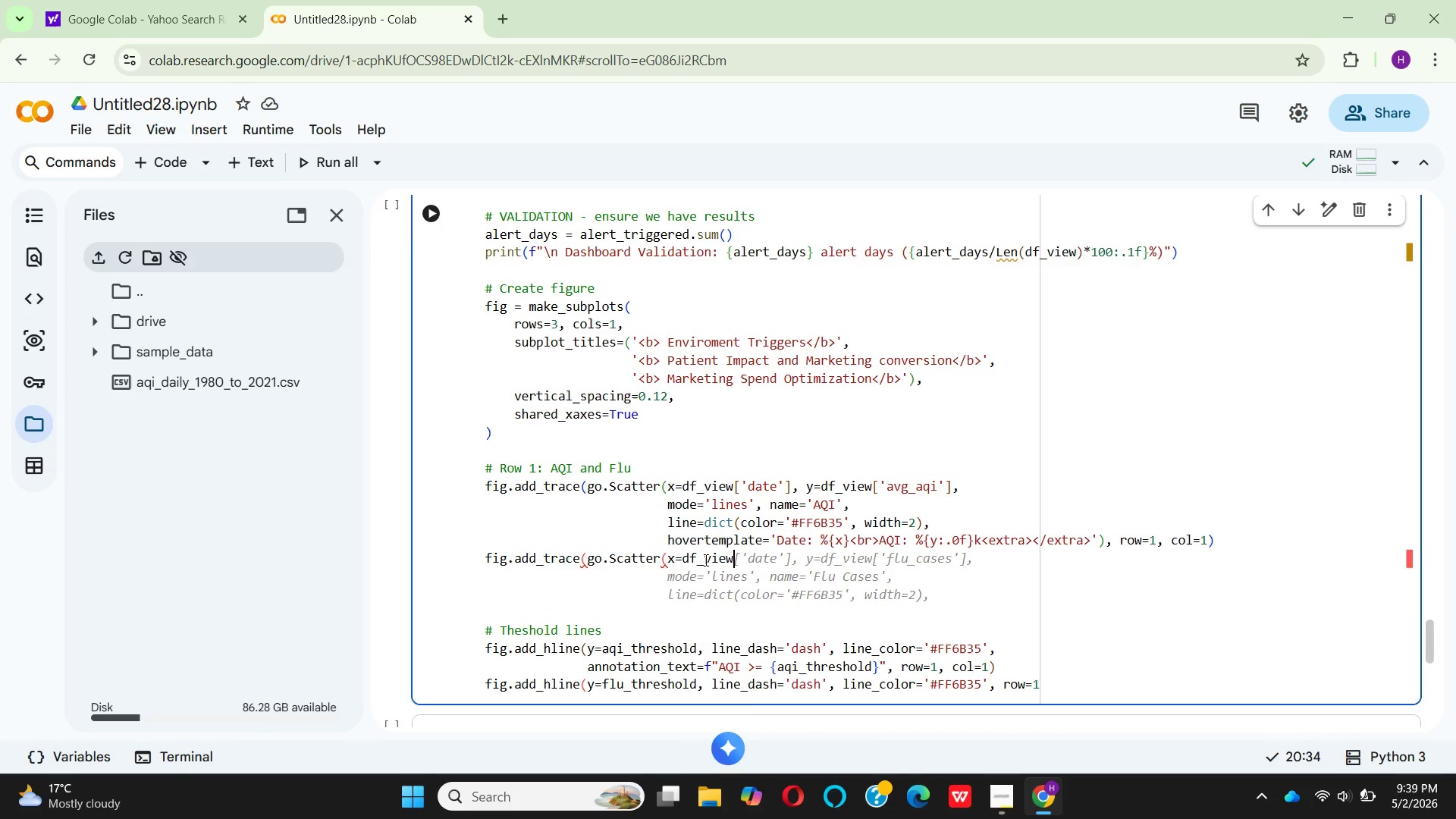 
left_click([817, 544])
 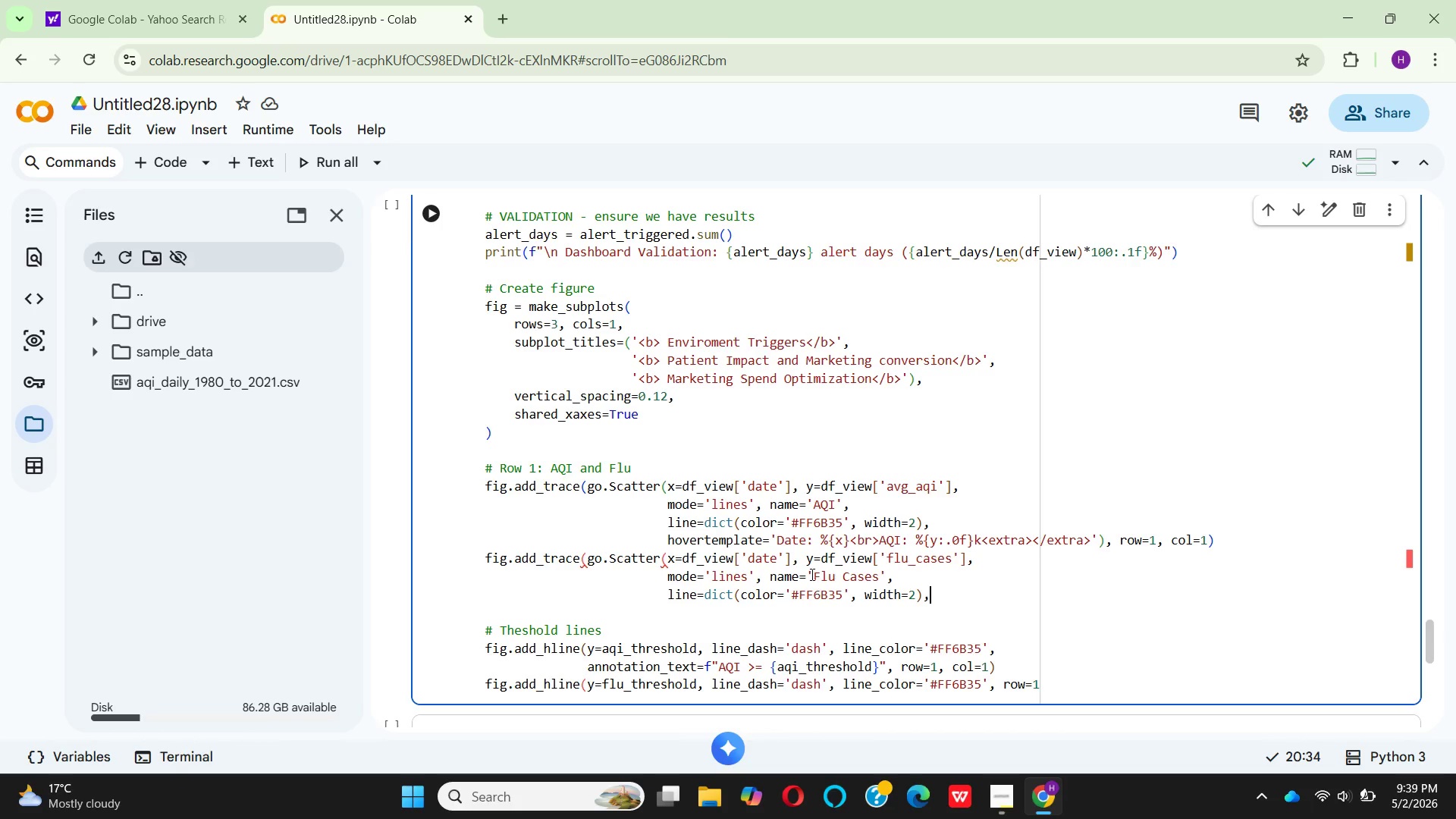 
wait(9.08)
 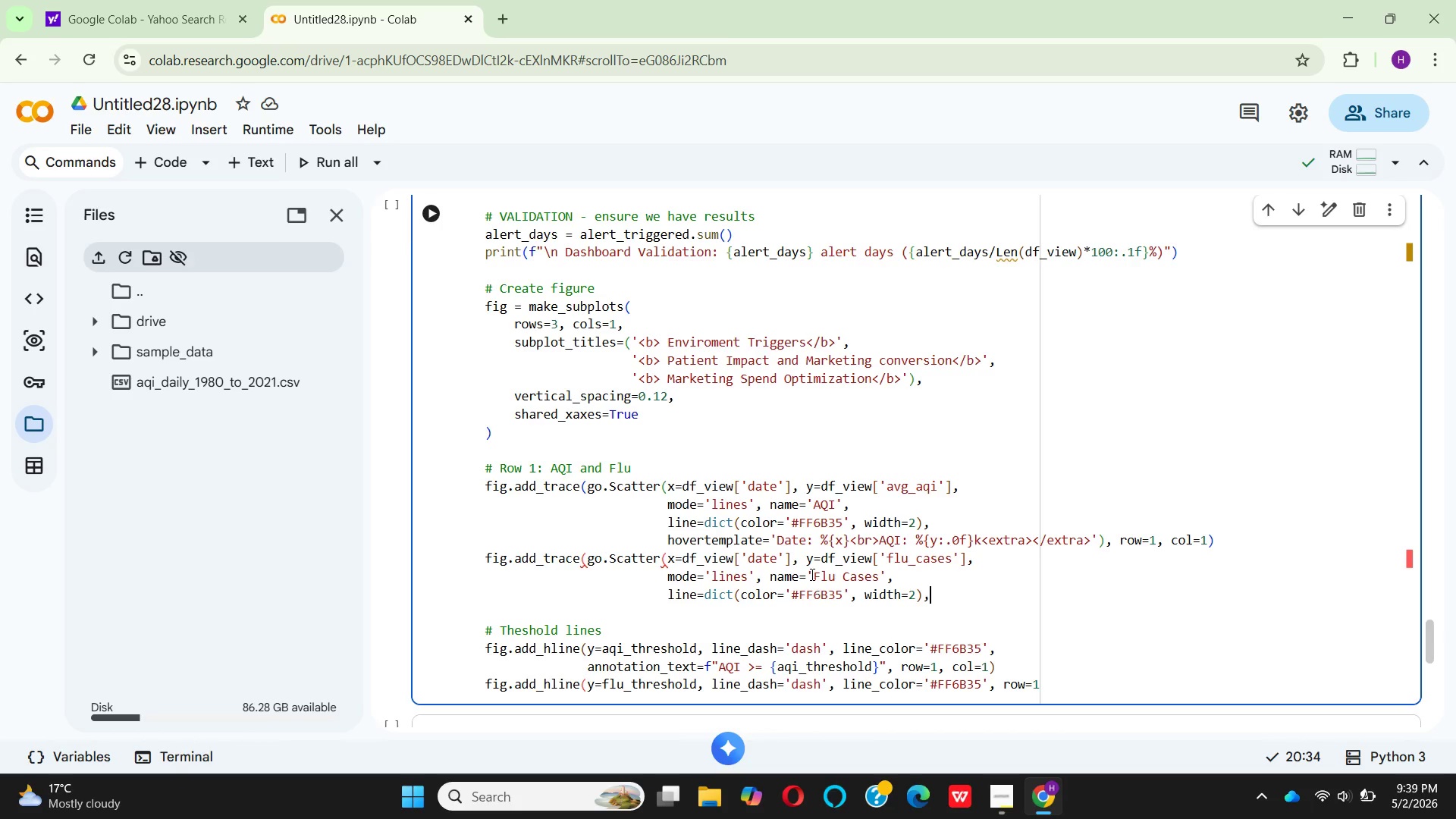 
left_click([969, 564])
 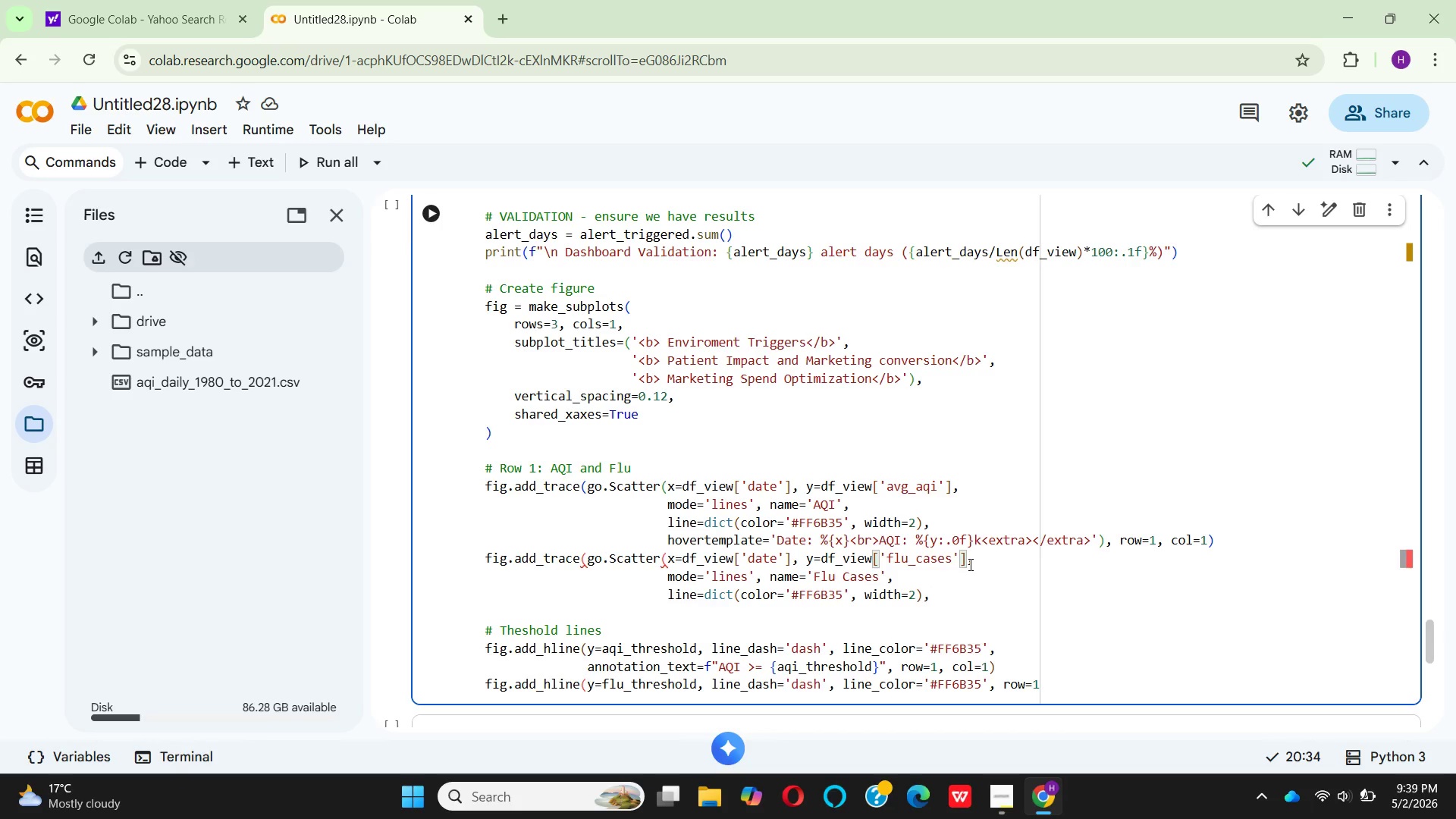 
type(/1000)
 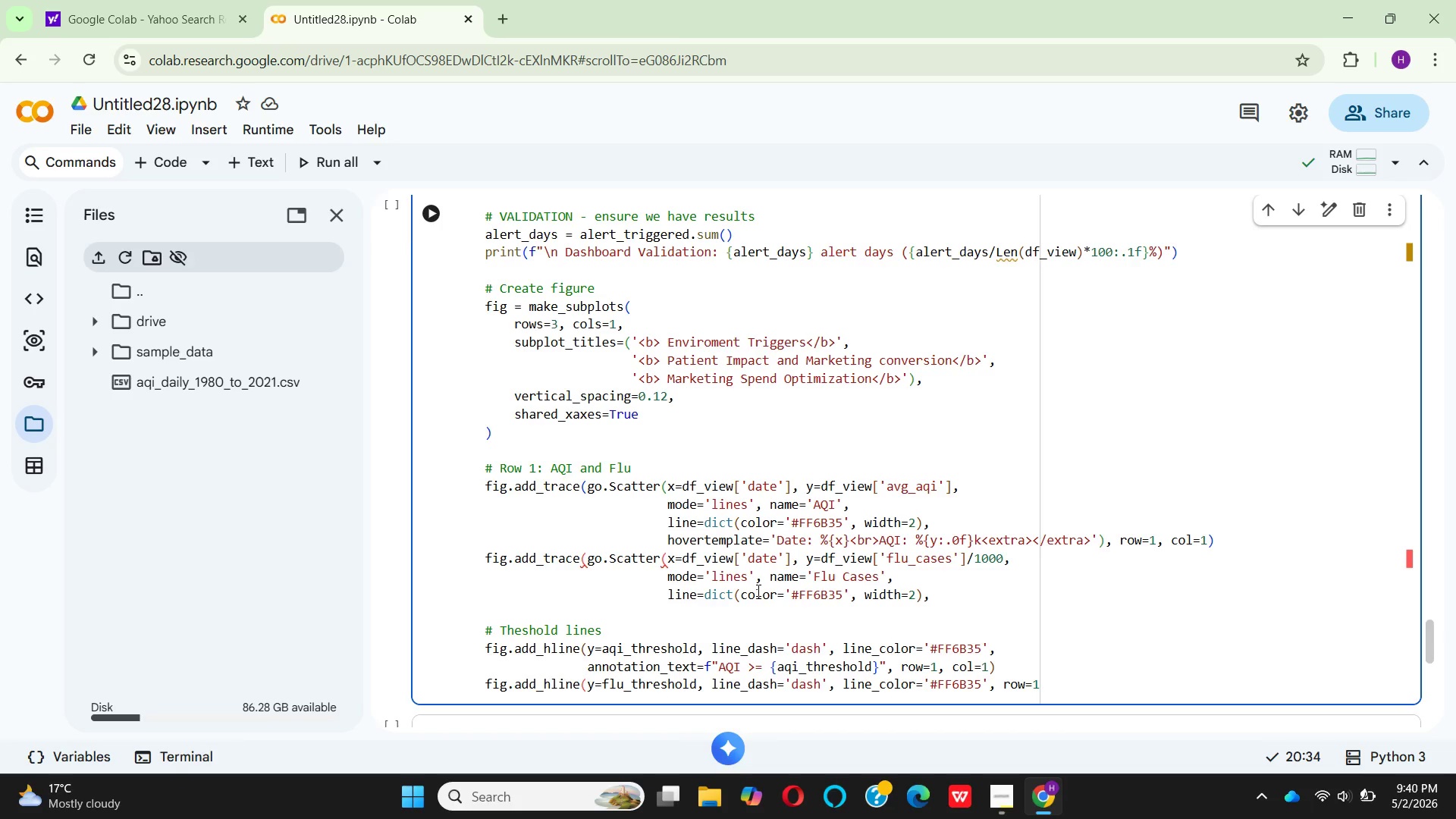 
wait(8.72)
 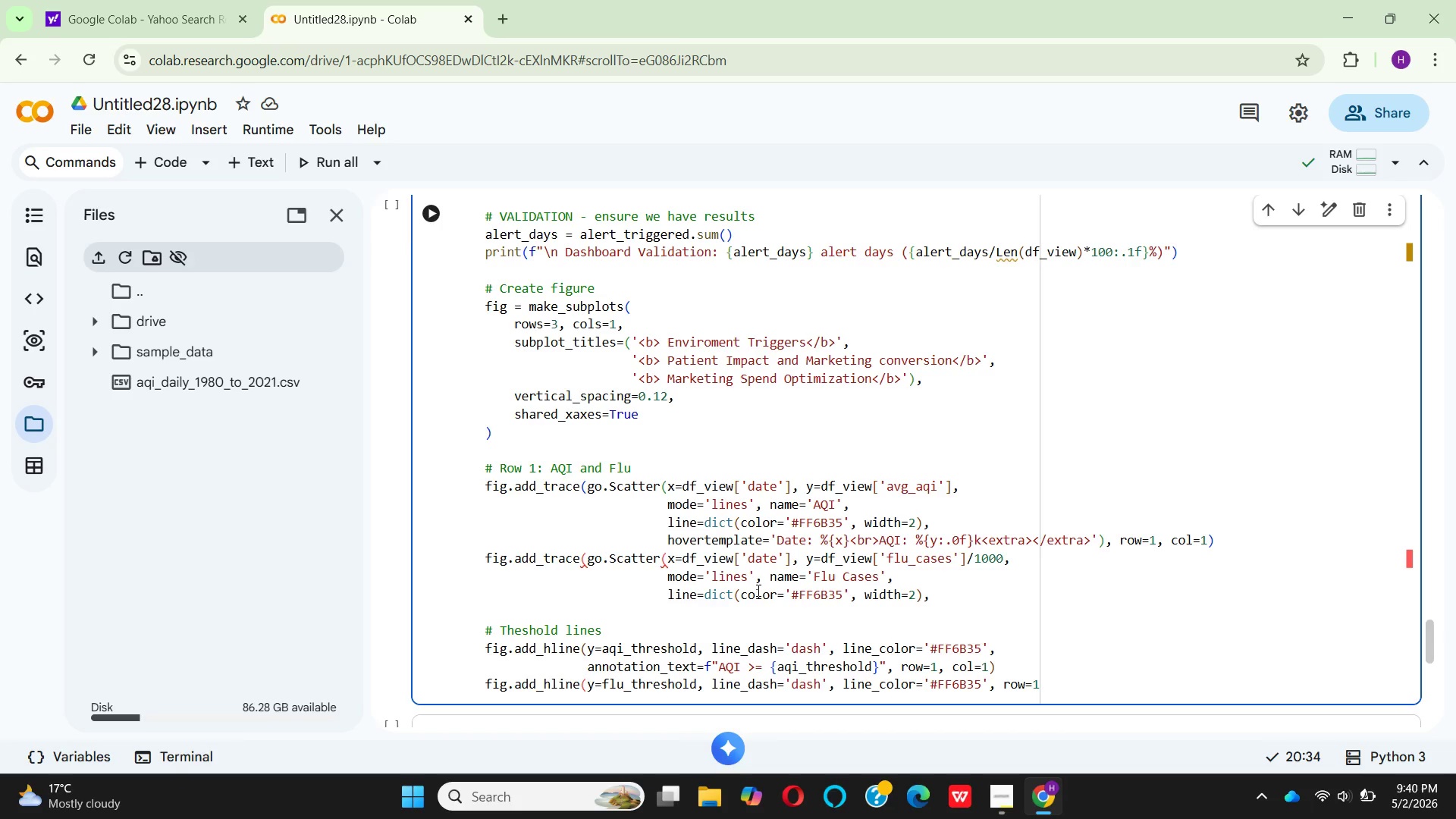 
left_click([880, 577])
 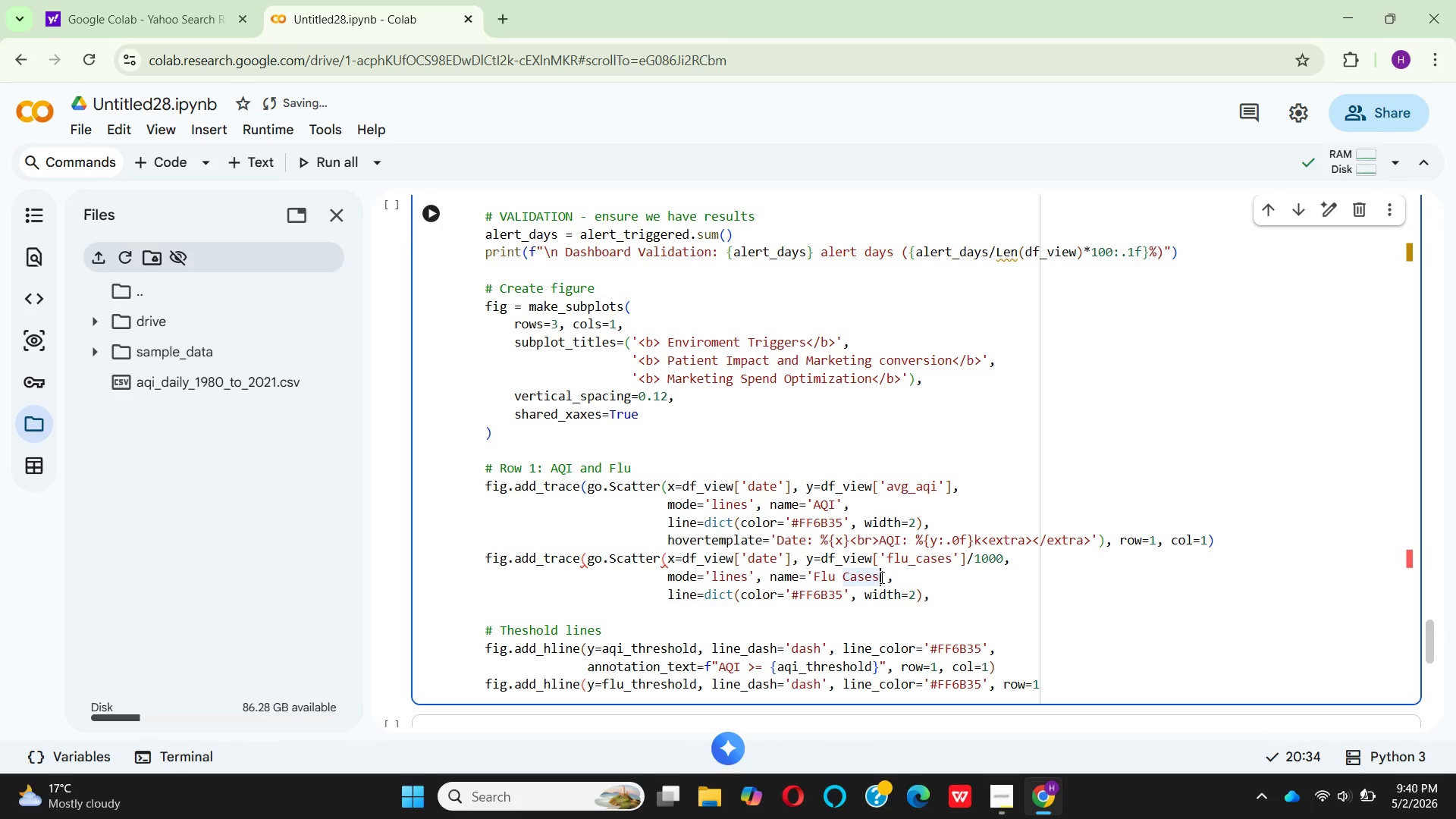 
type( (k)
 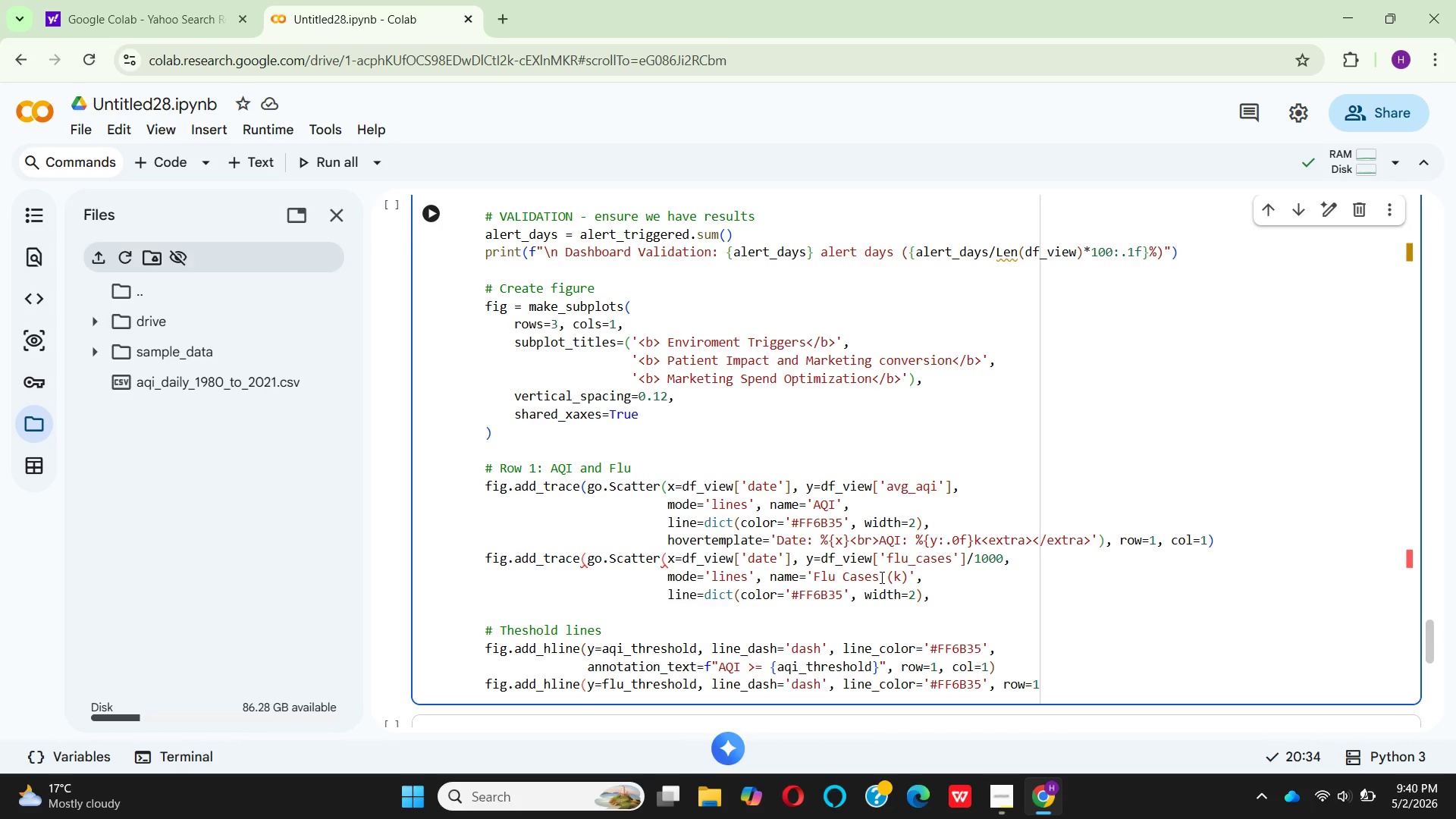 
wait(11.34)
 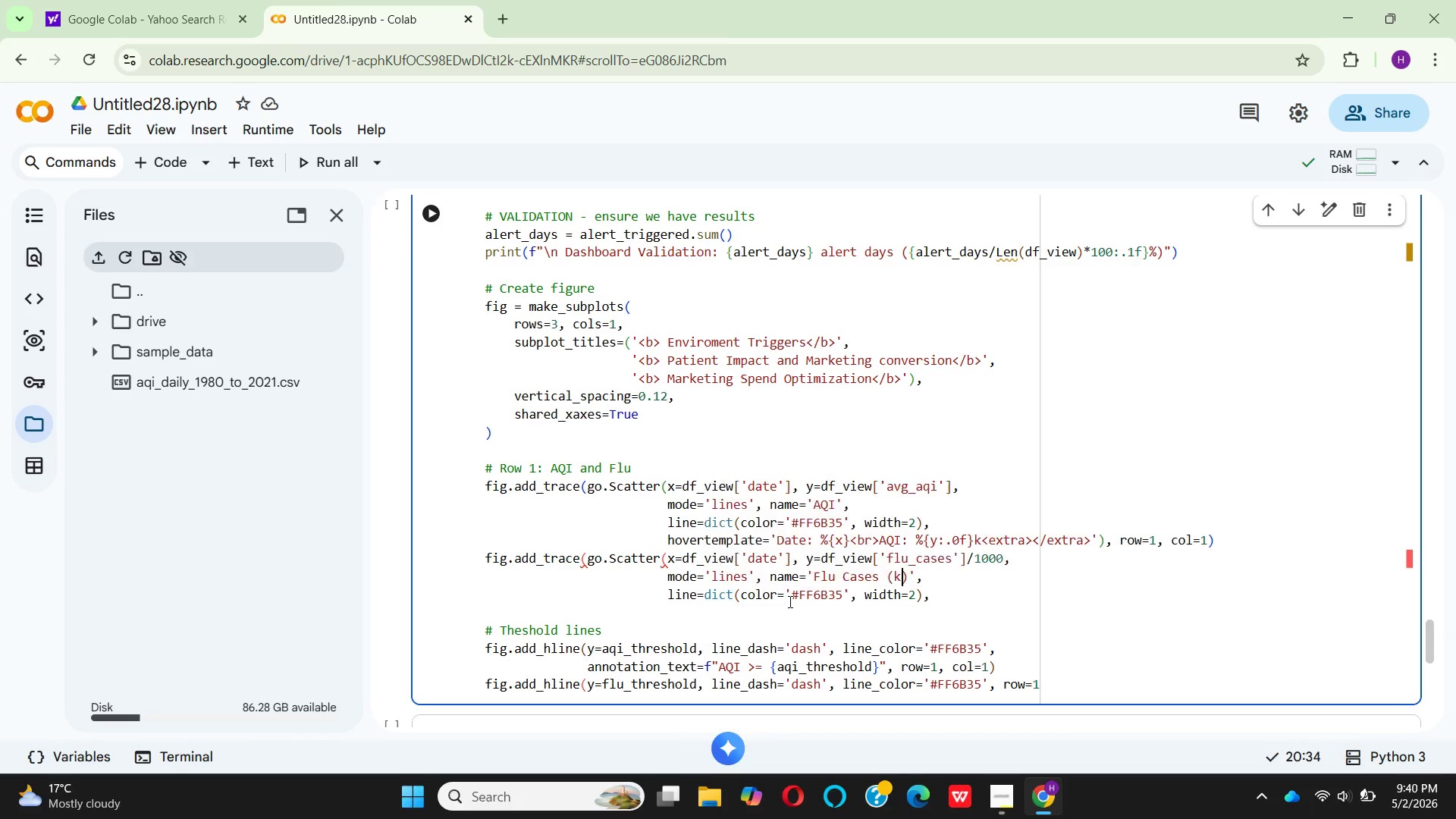 
left_click([841, 594])
 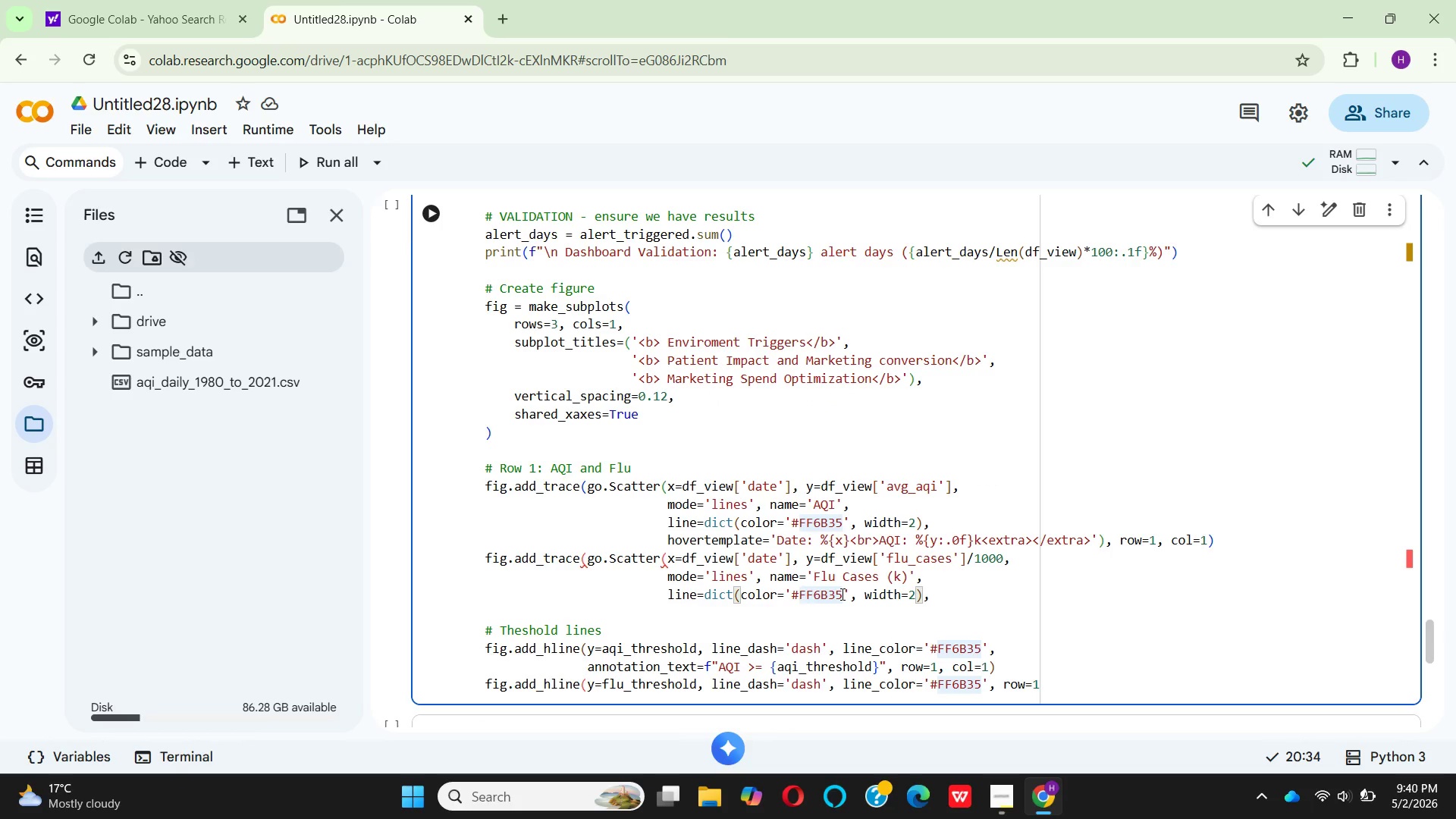 
key(Backspace)
 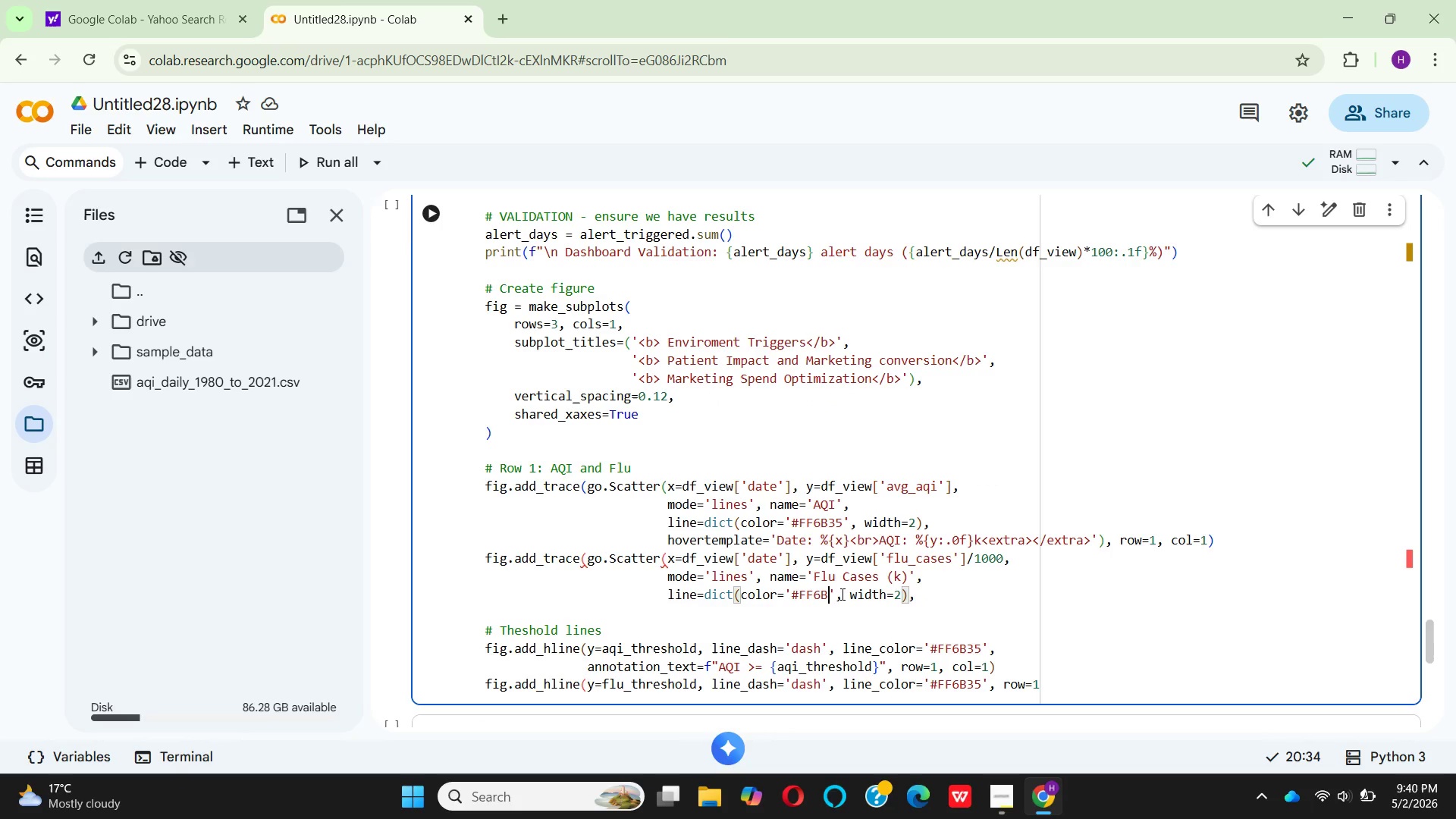 
key(Backspace)
 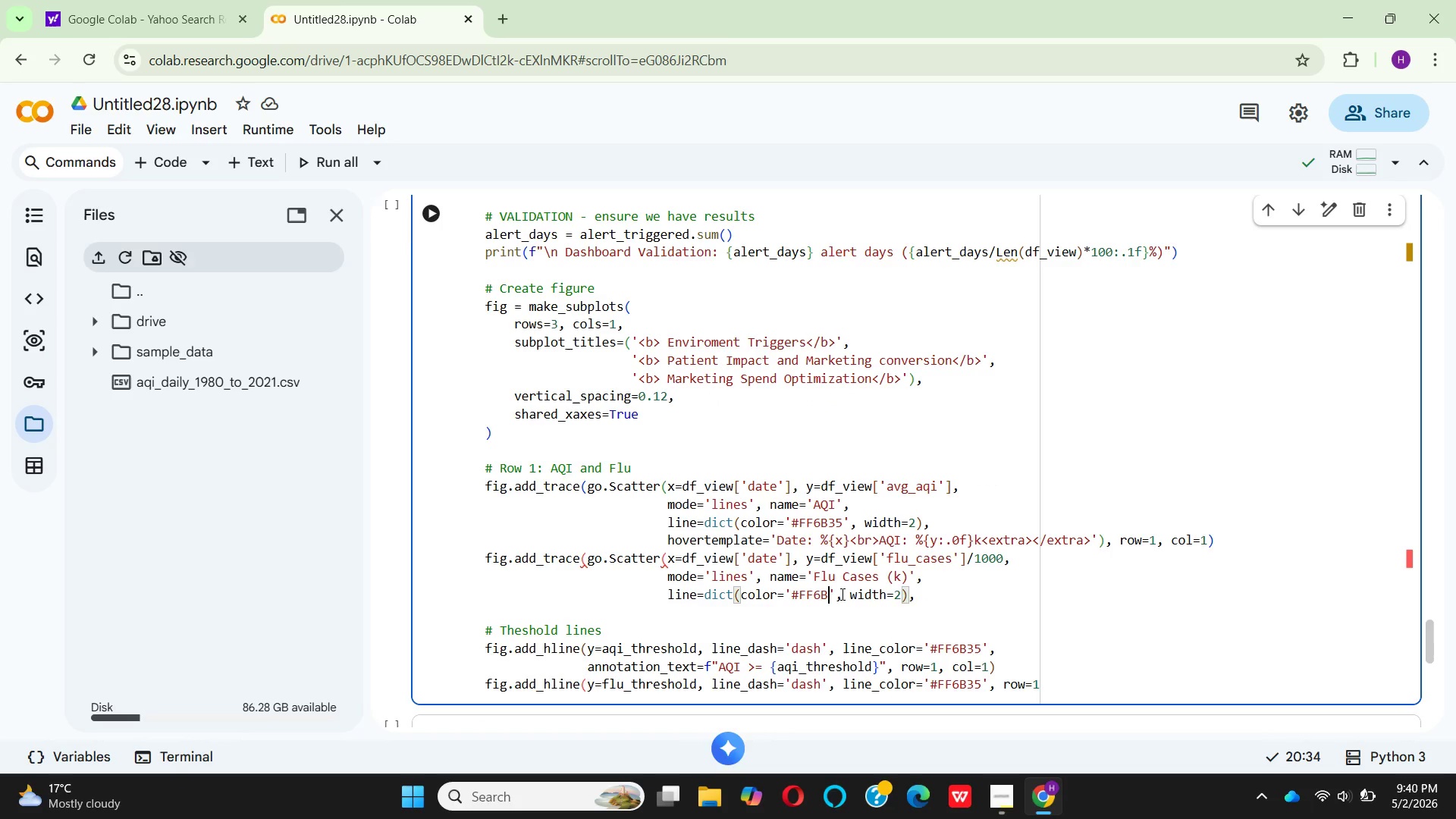 
key(Backspace)
 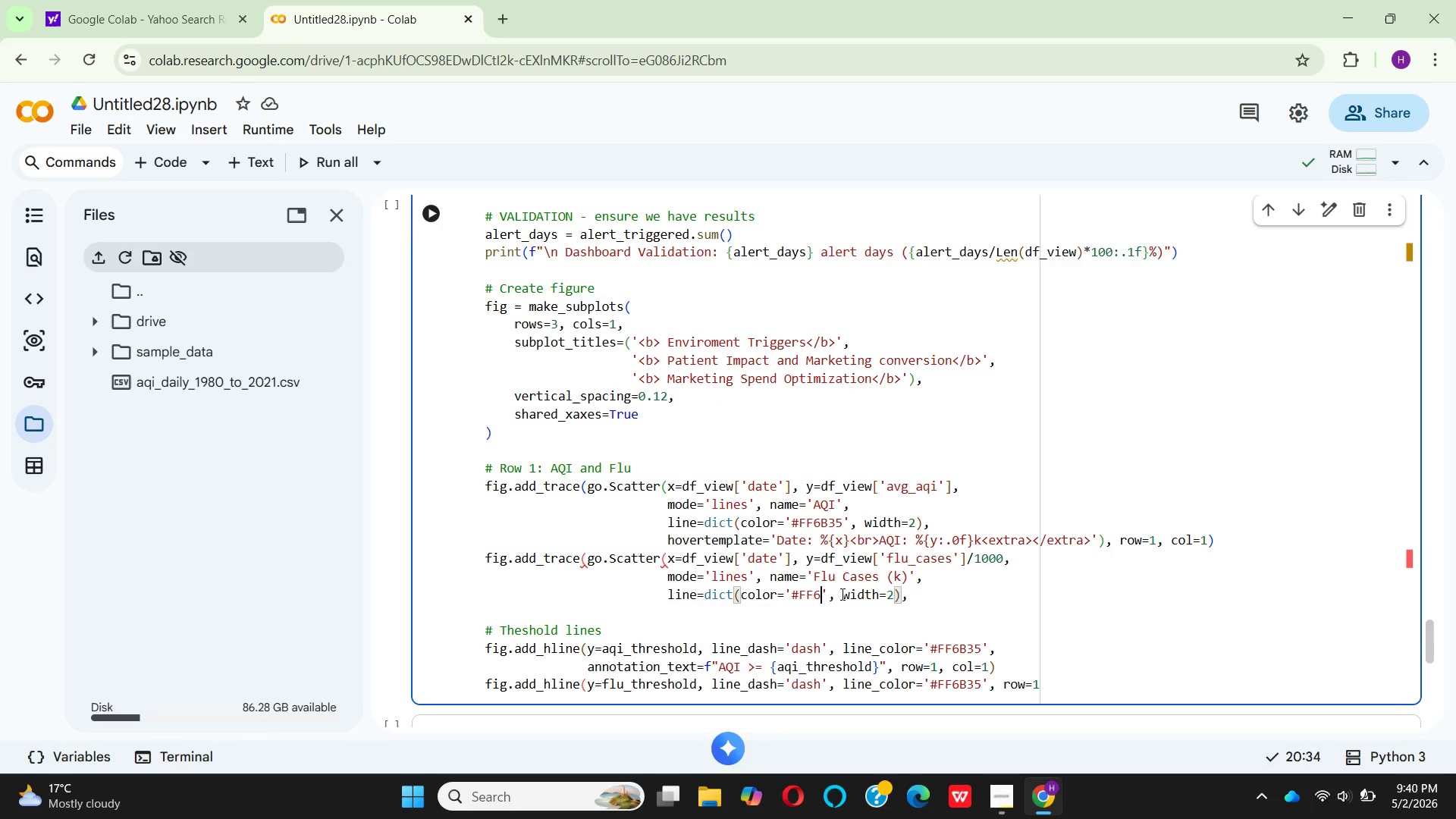 
key(Backspace)
 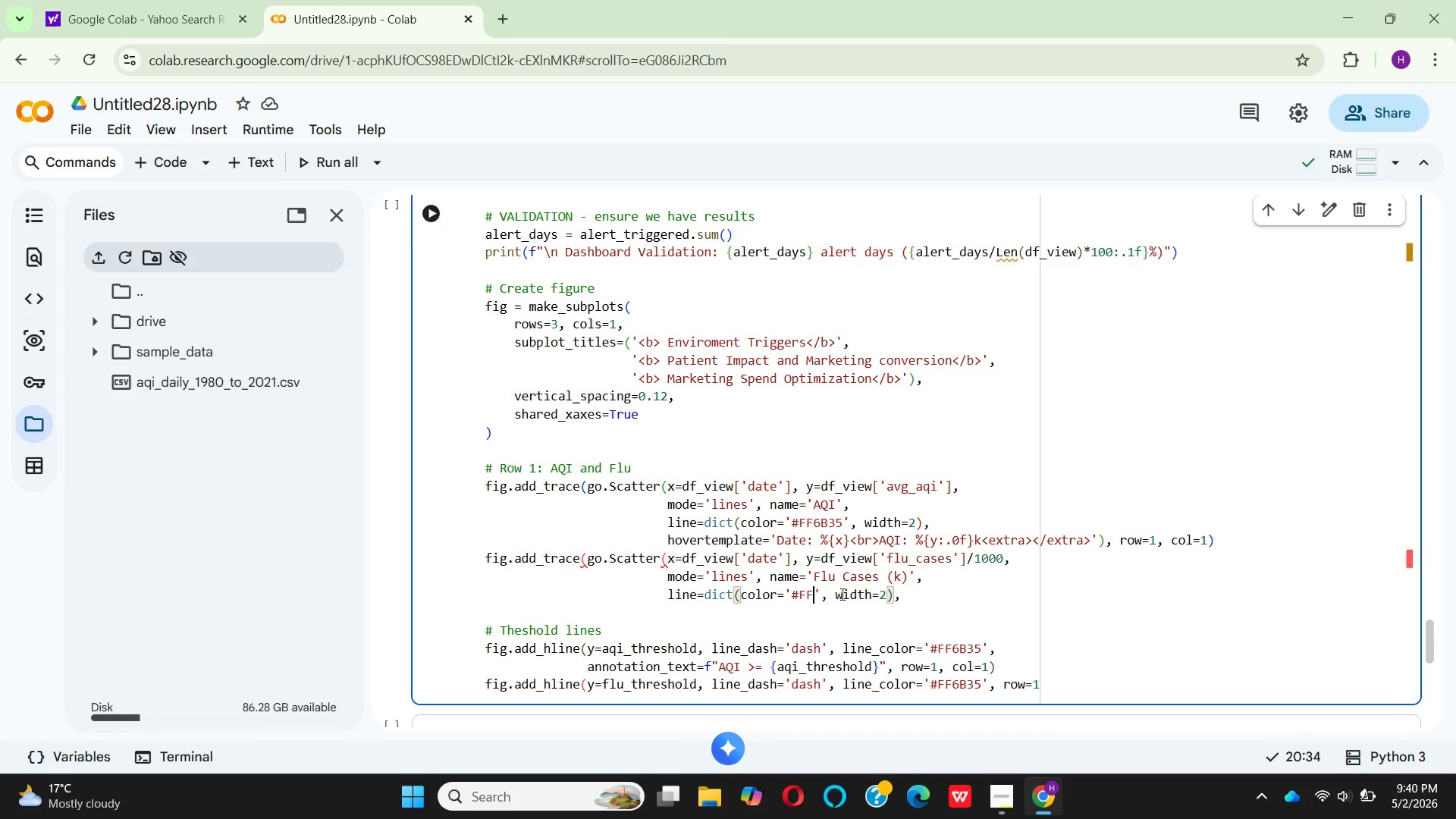 
key(Backspace)
 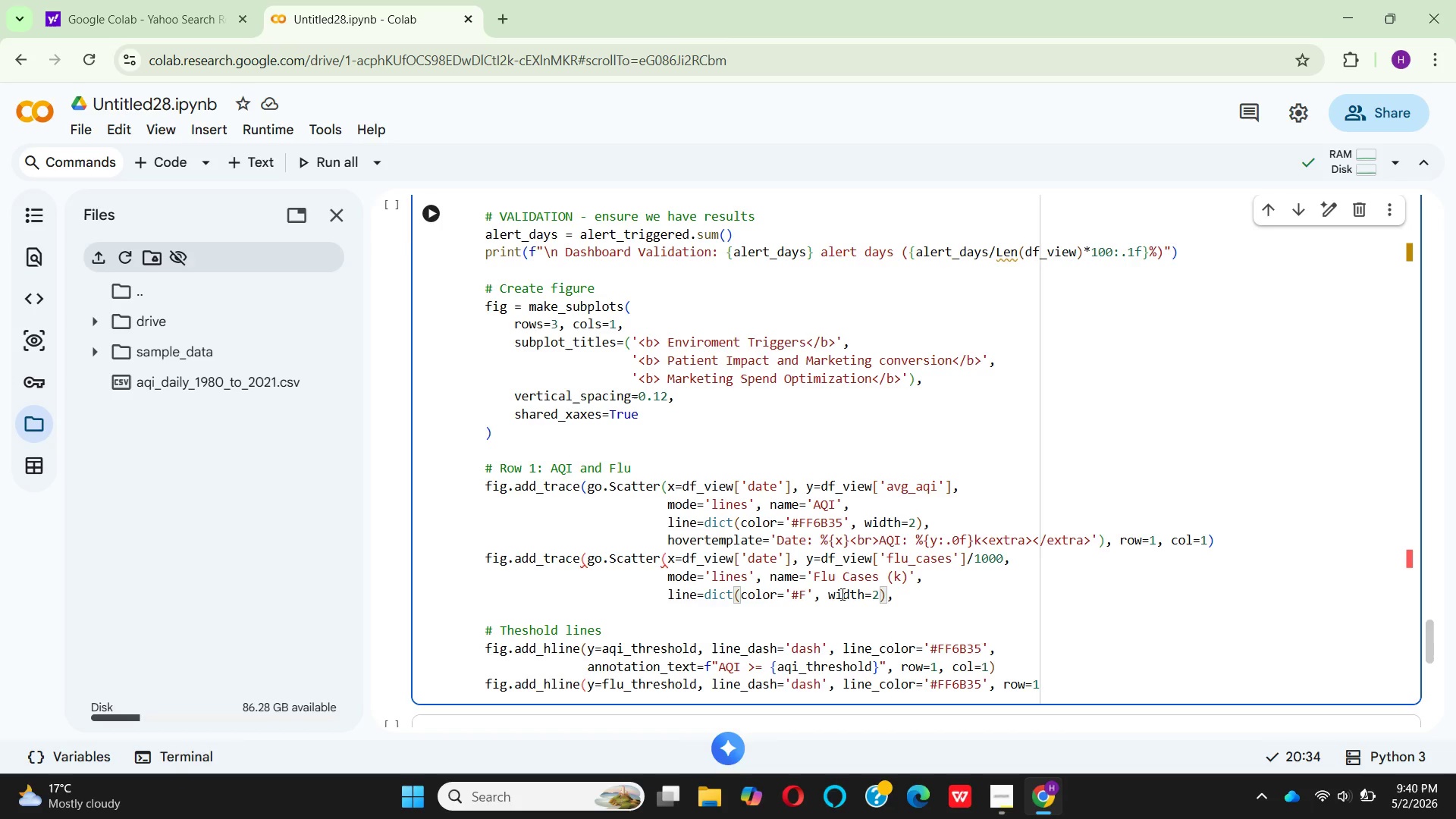 
key(Backspace)
 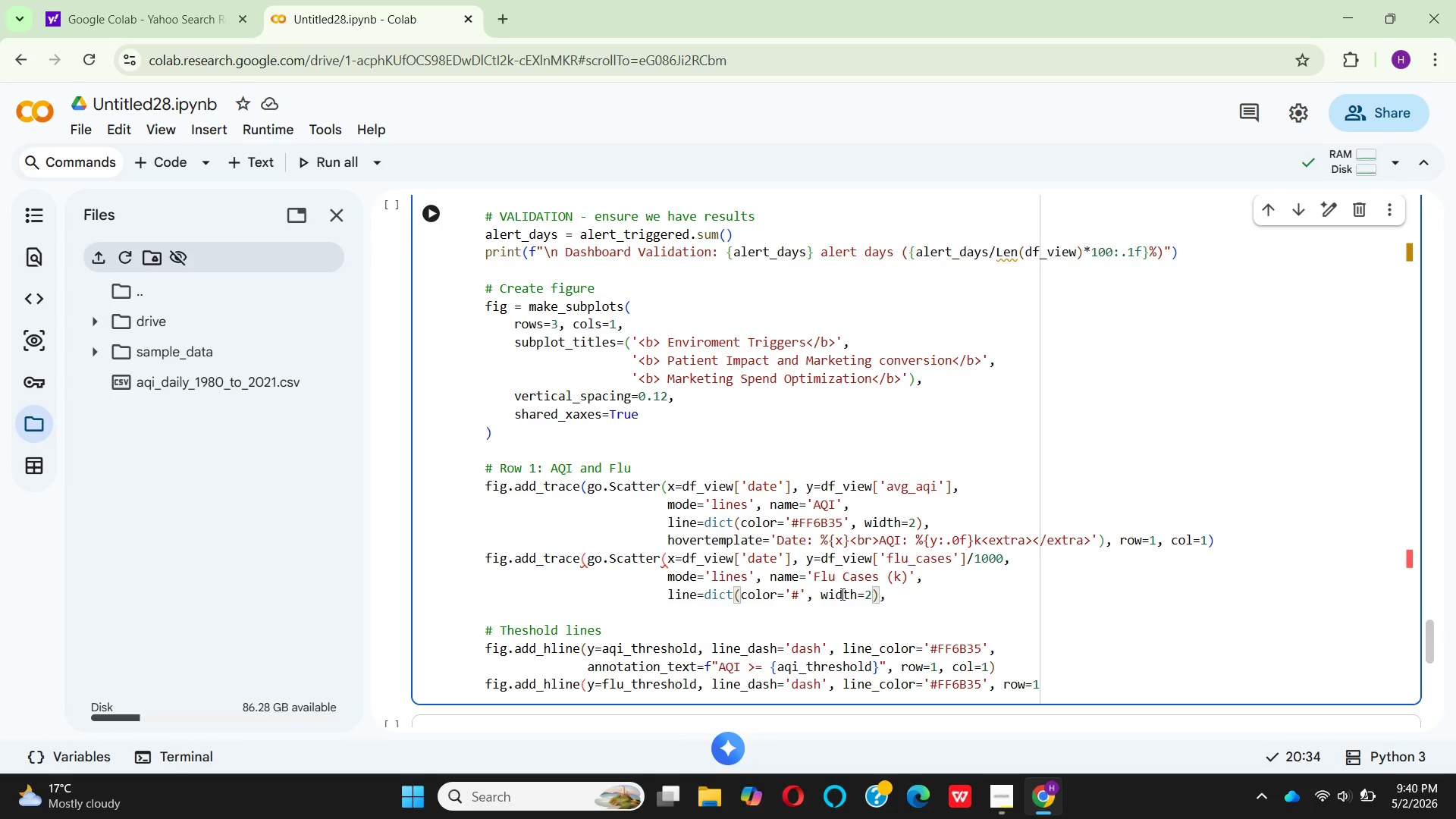 
key(CapsLock)
 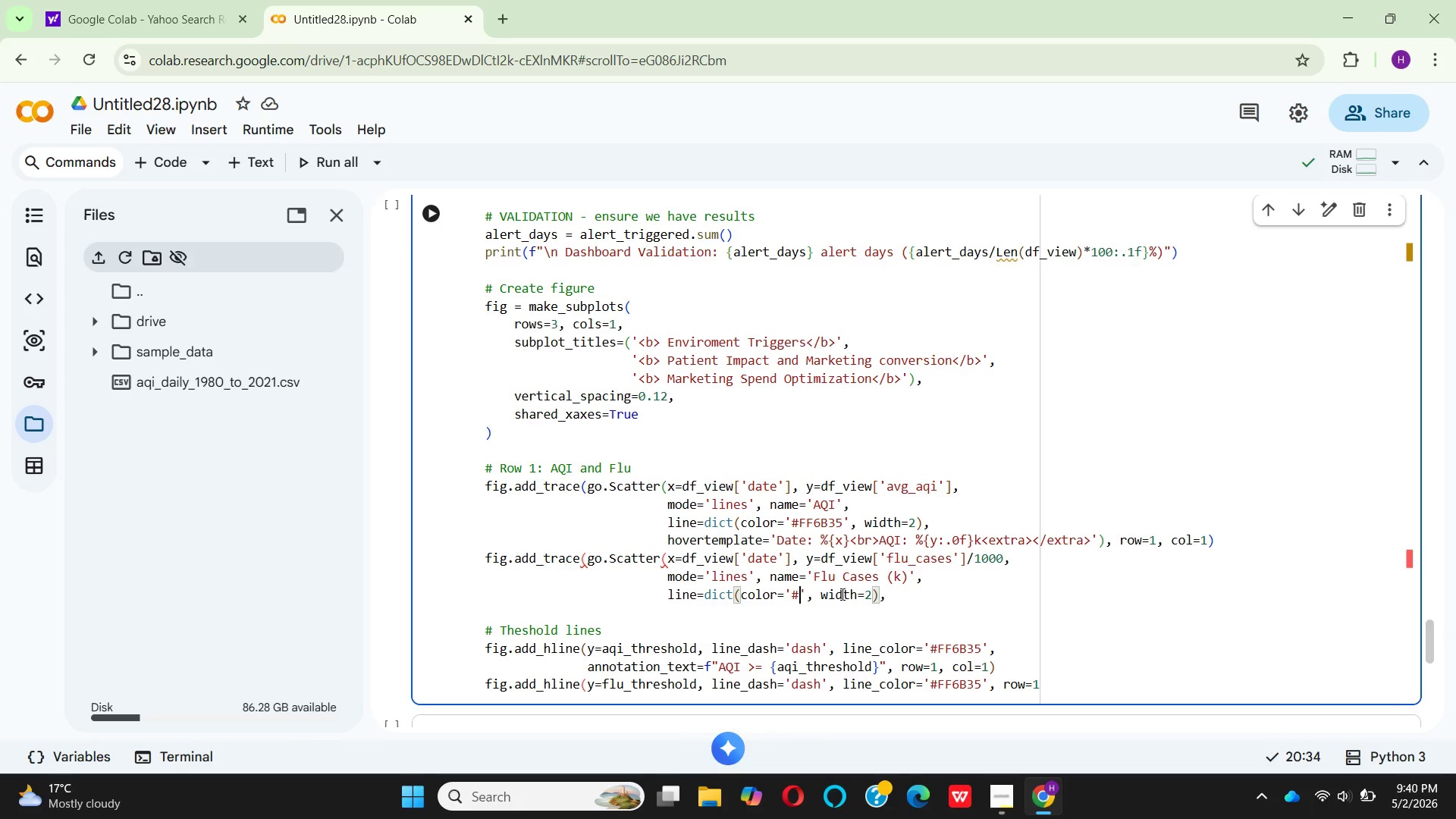 
type(E63)
 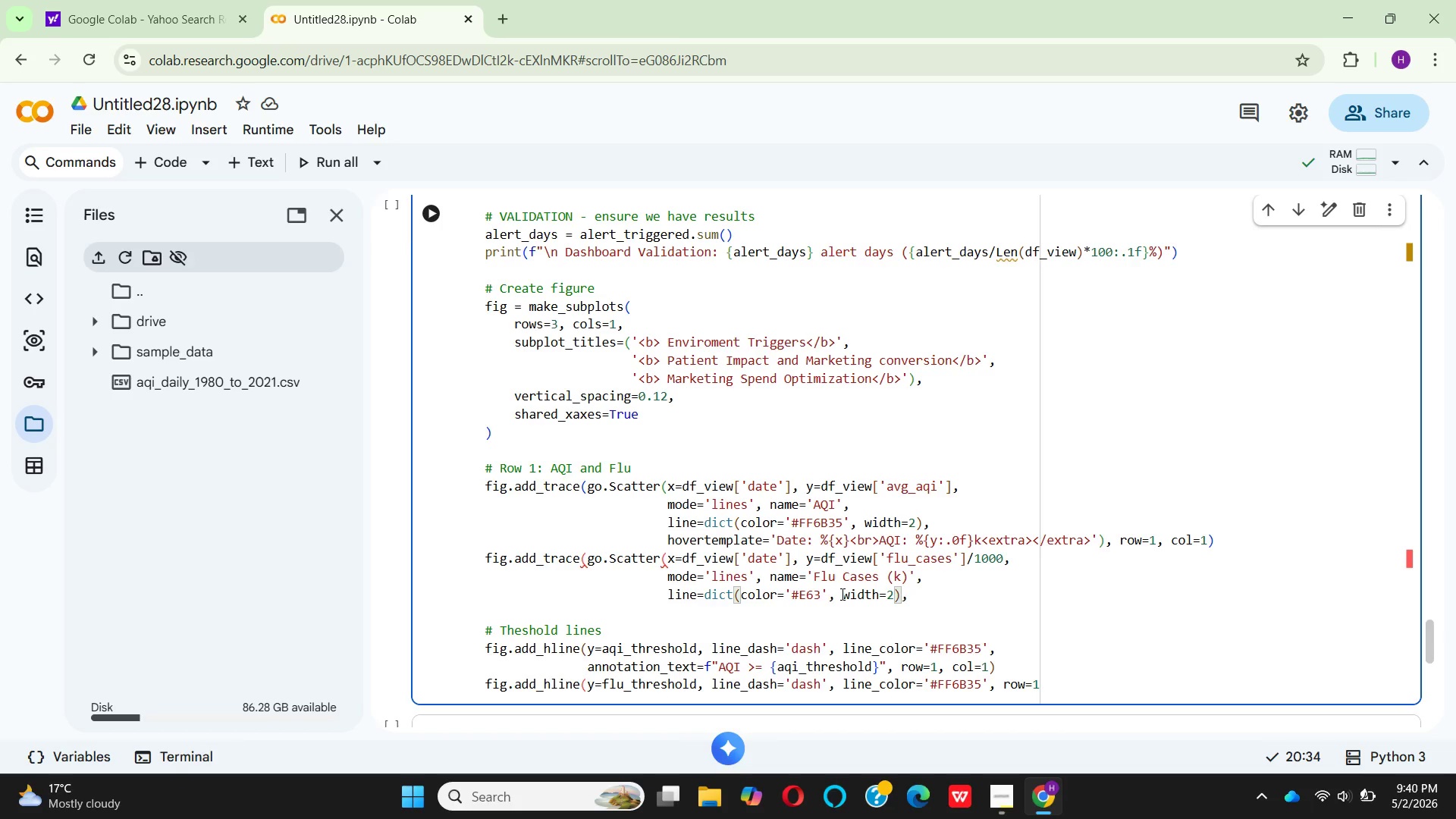 
type(946)
 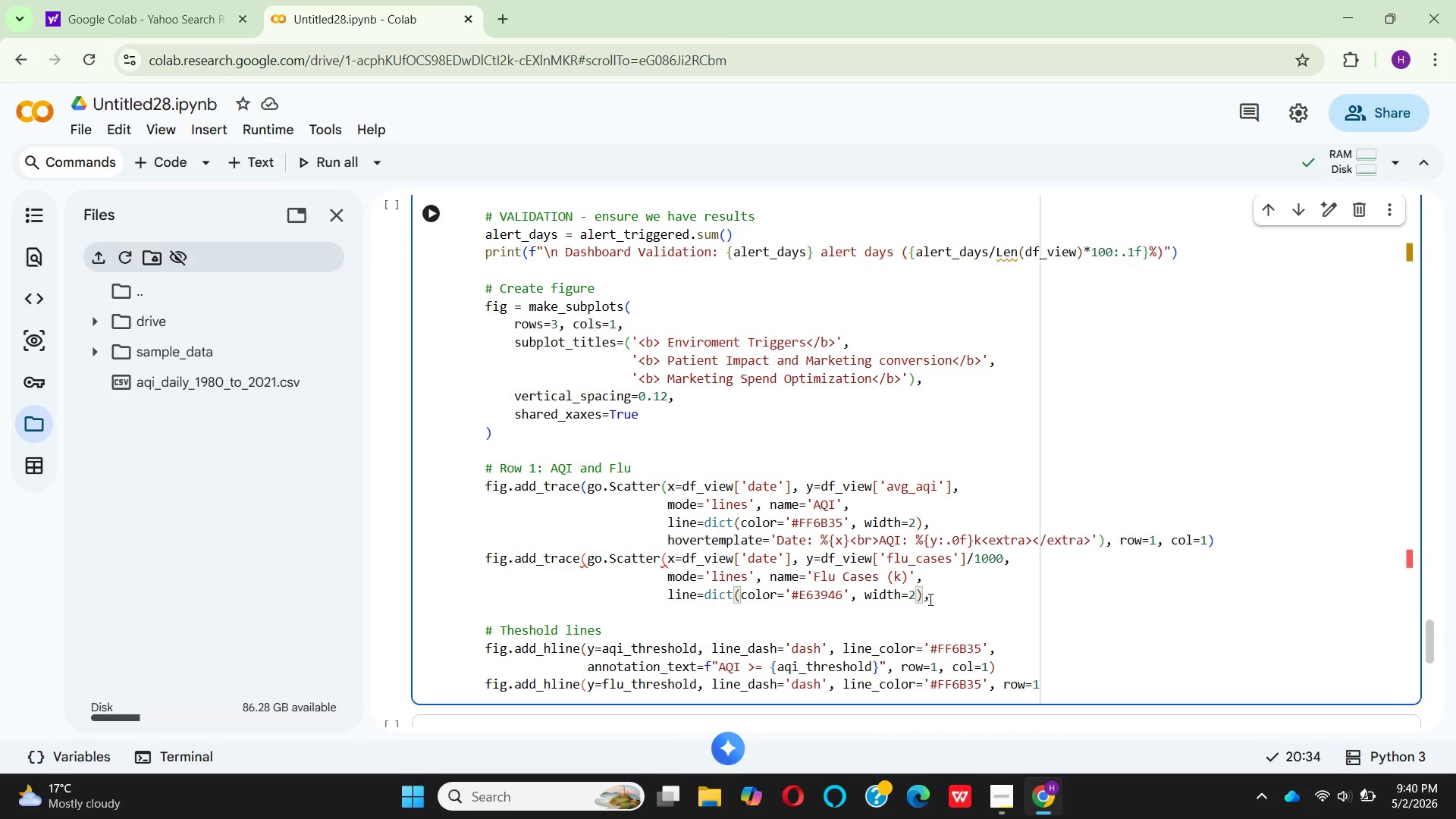 
wait(8.72)
 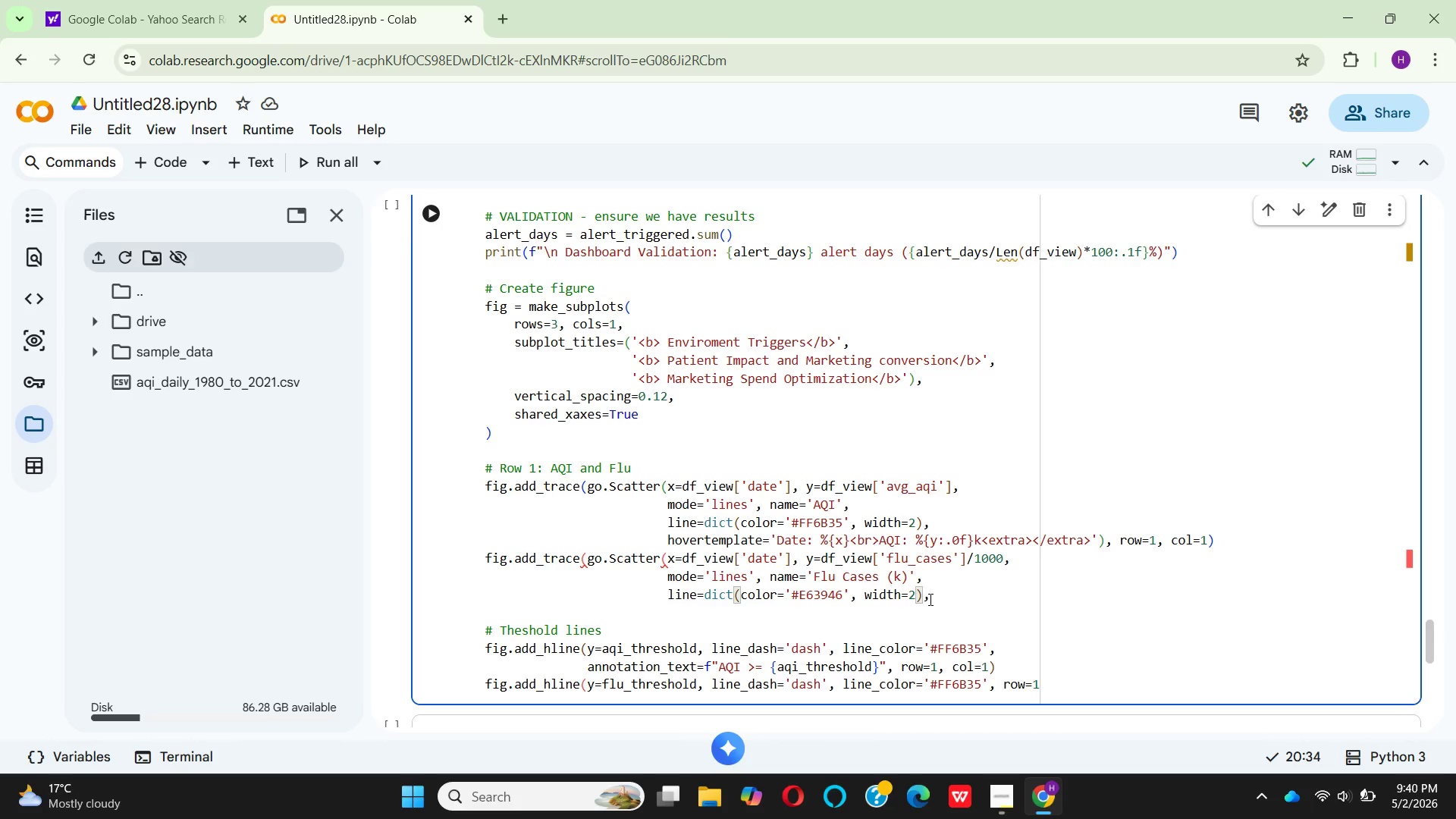 
left_click([944, 604])
 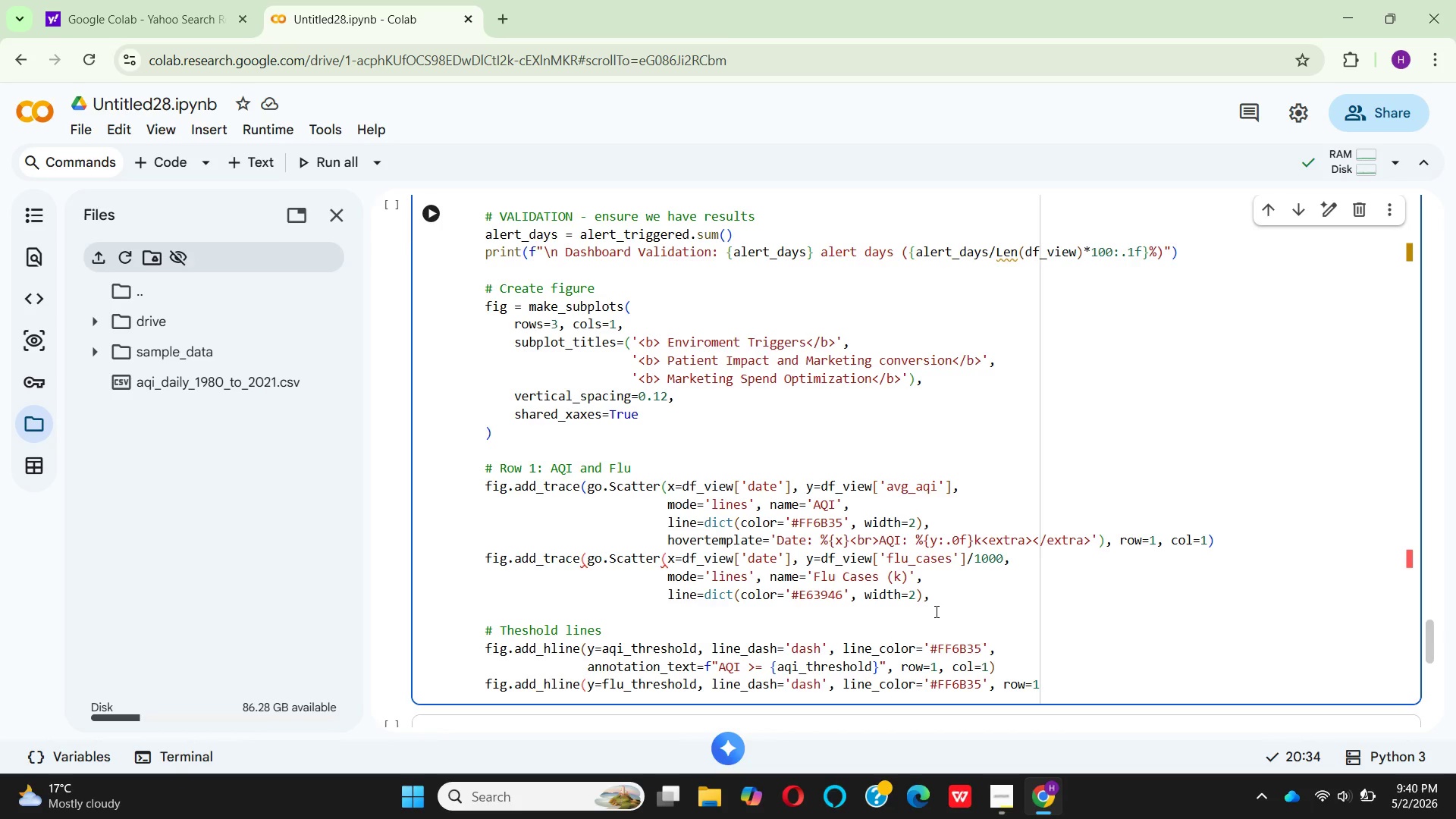 
left_click([939, 592])
 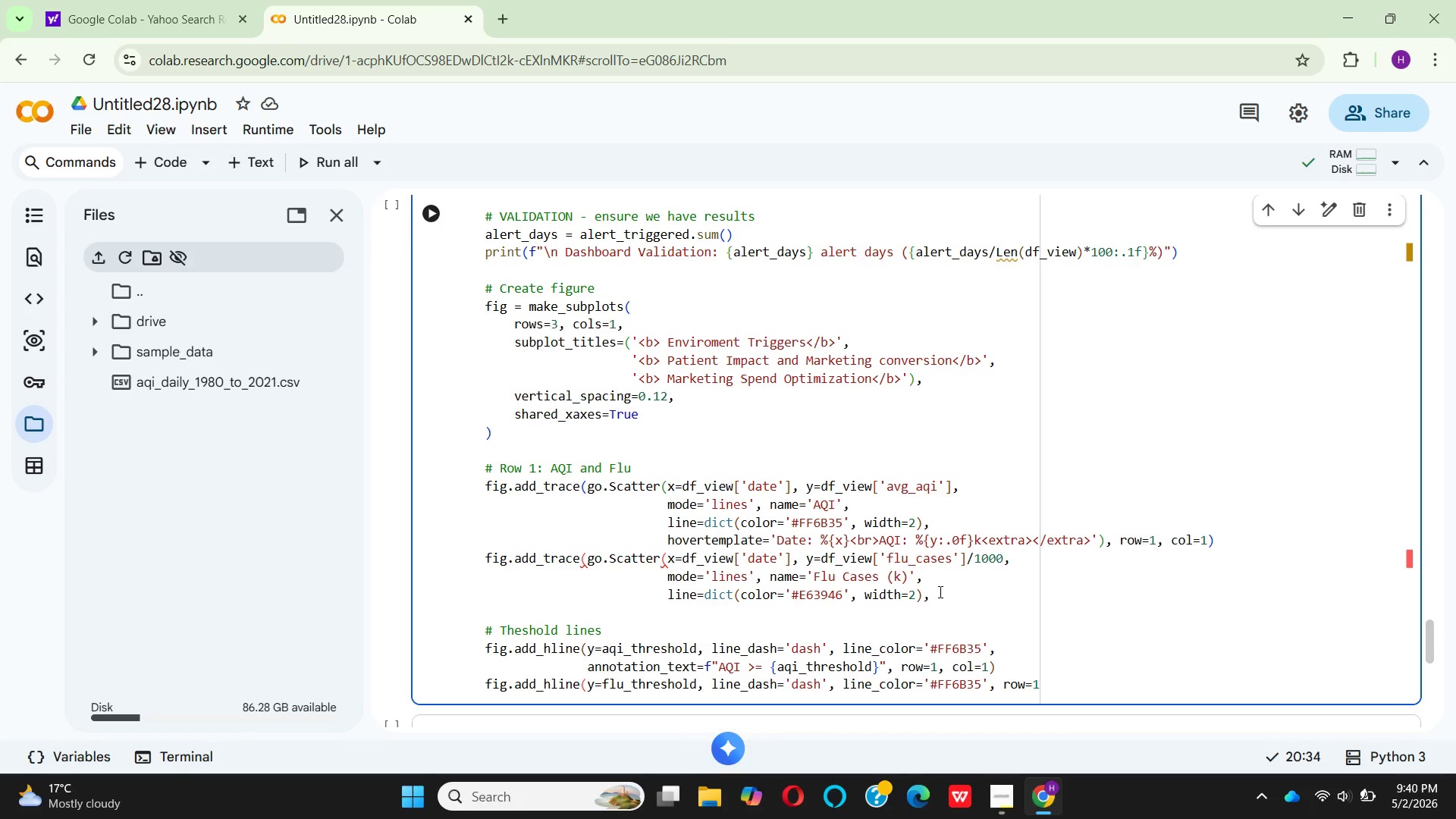 
key(Enter)
 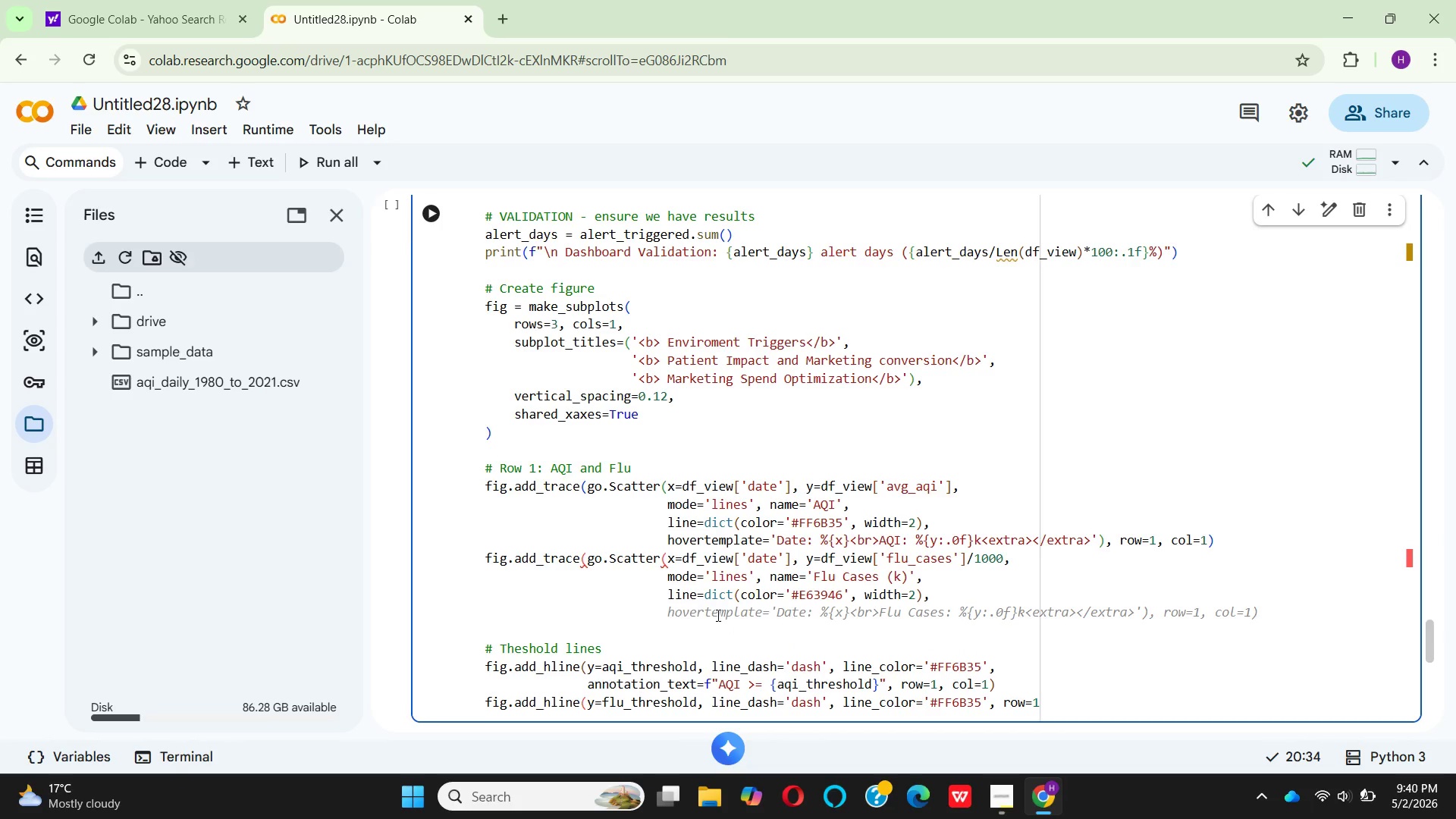 
wait(6.27)
 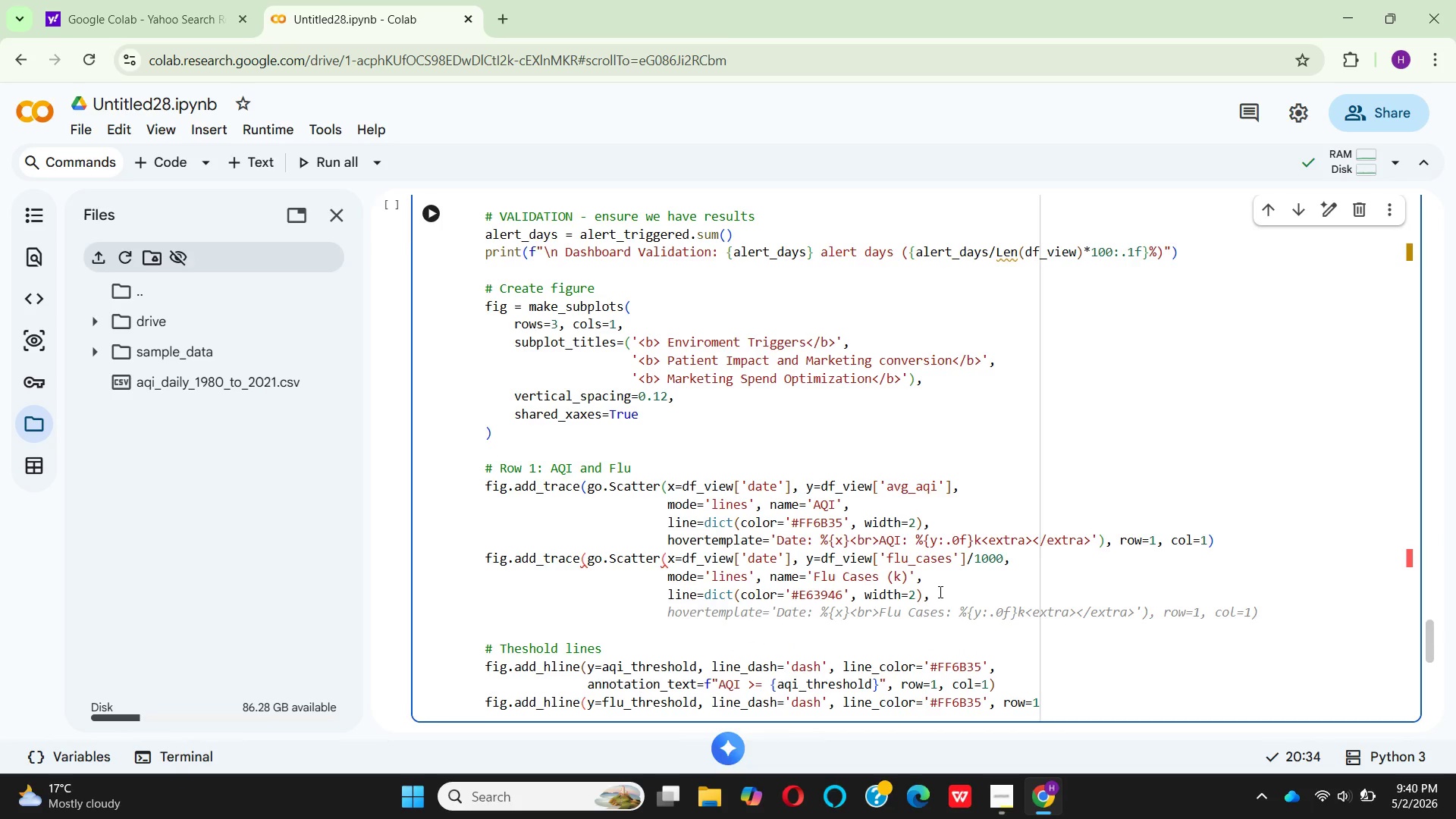 
left_click([753, 592])
 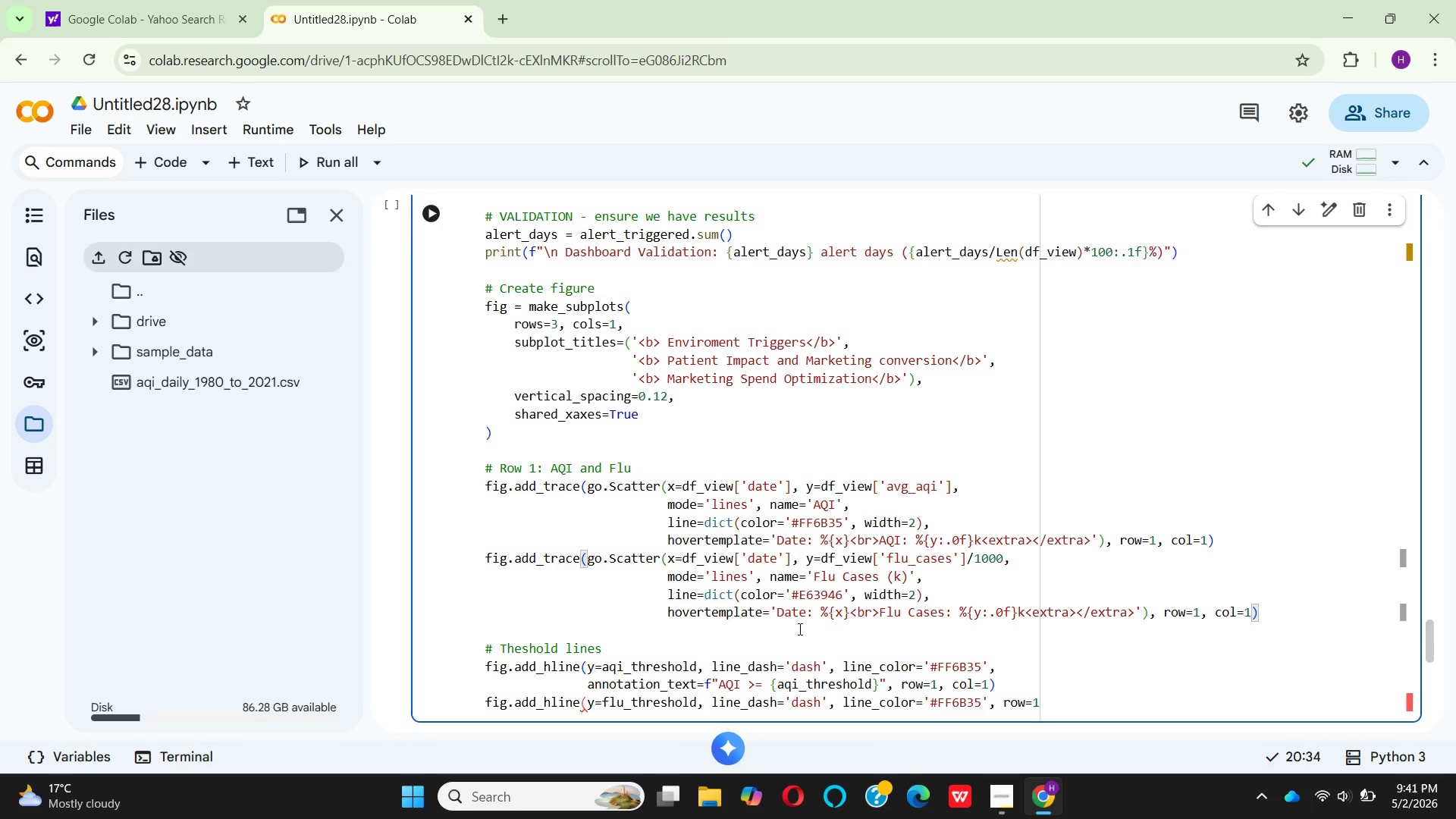 
wait(11.02)
 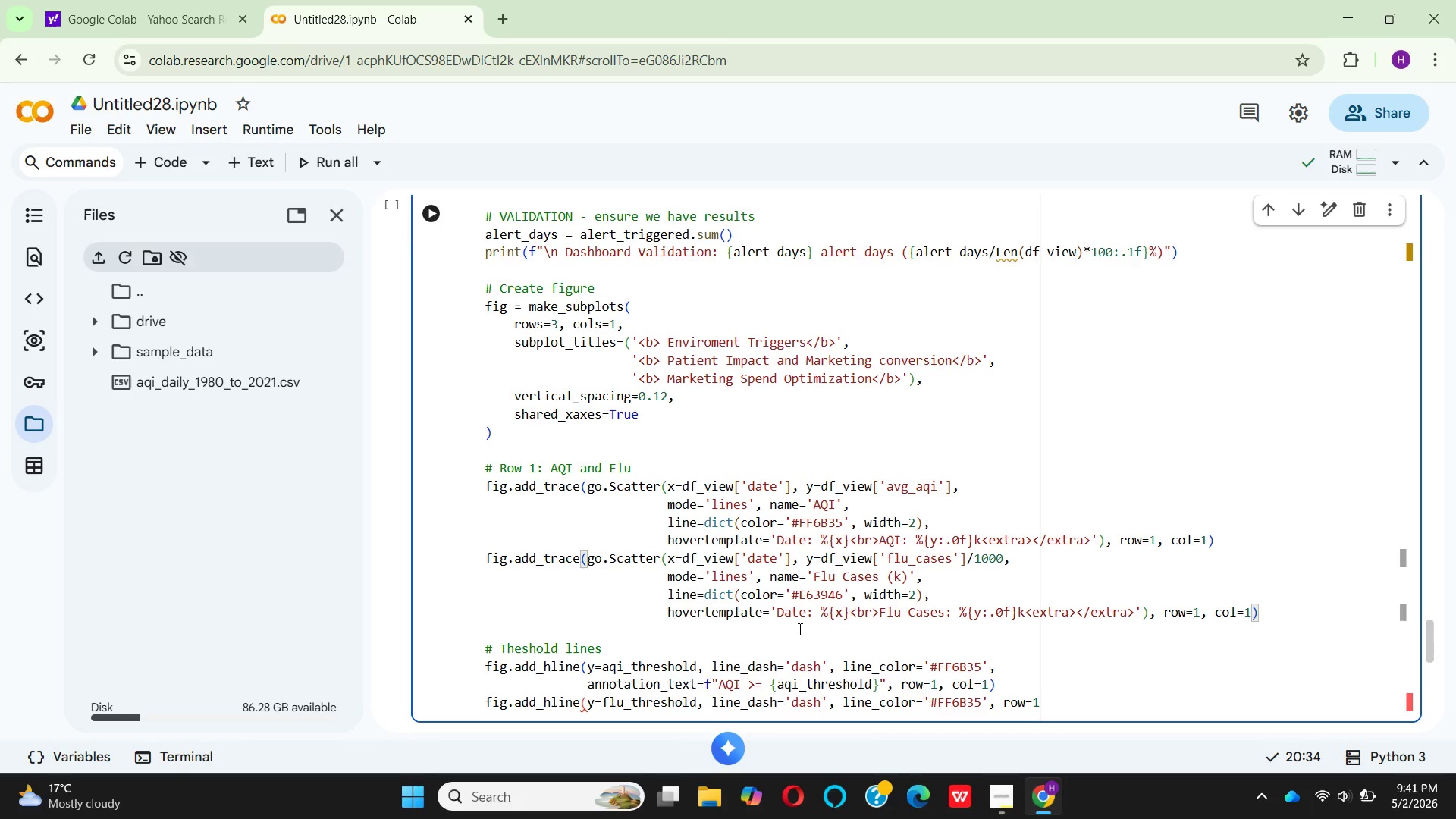 
left_click([942, 615])
 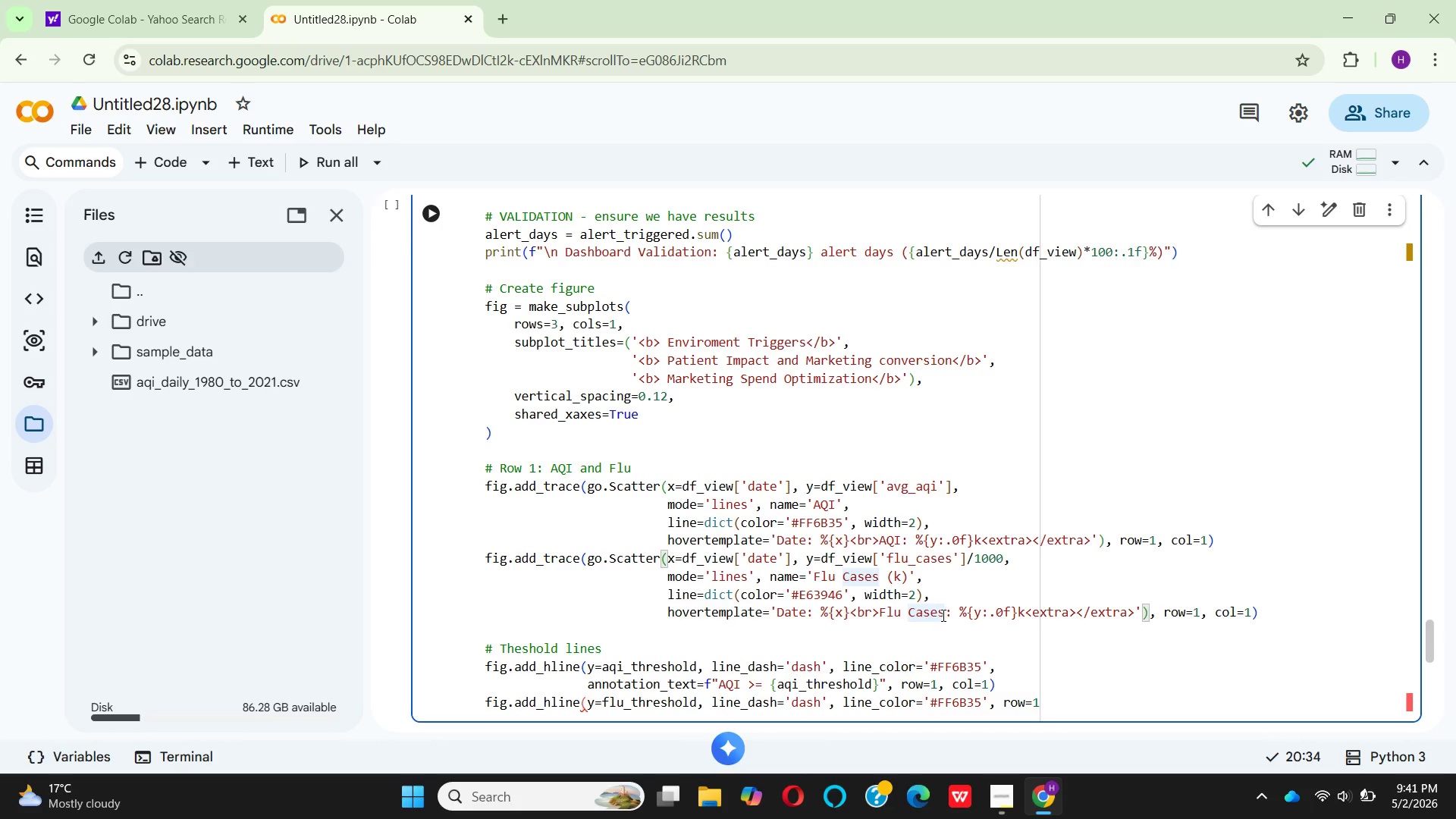 
key(Backspace)
 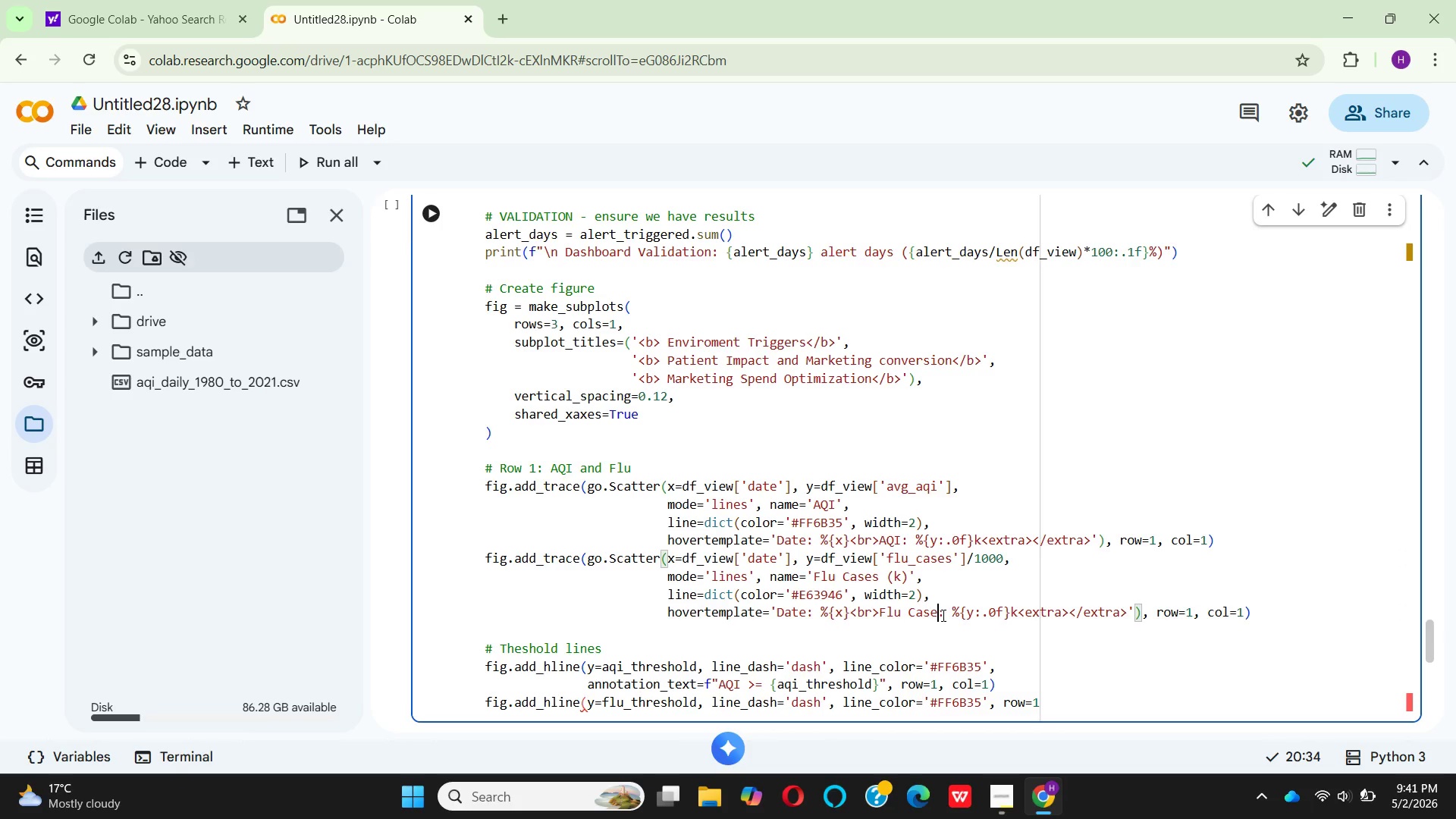 
key(Backspace)
 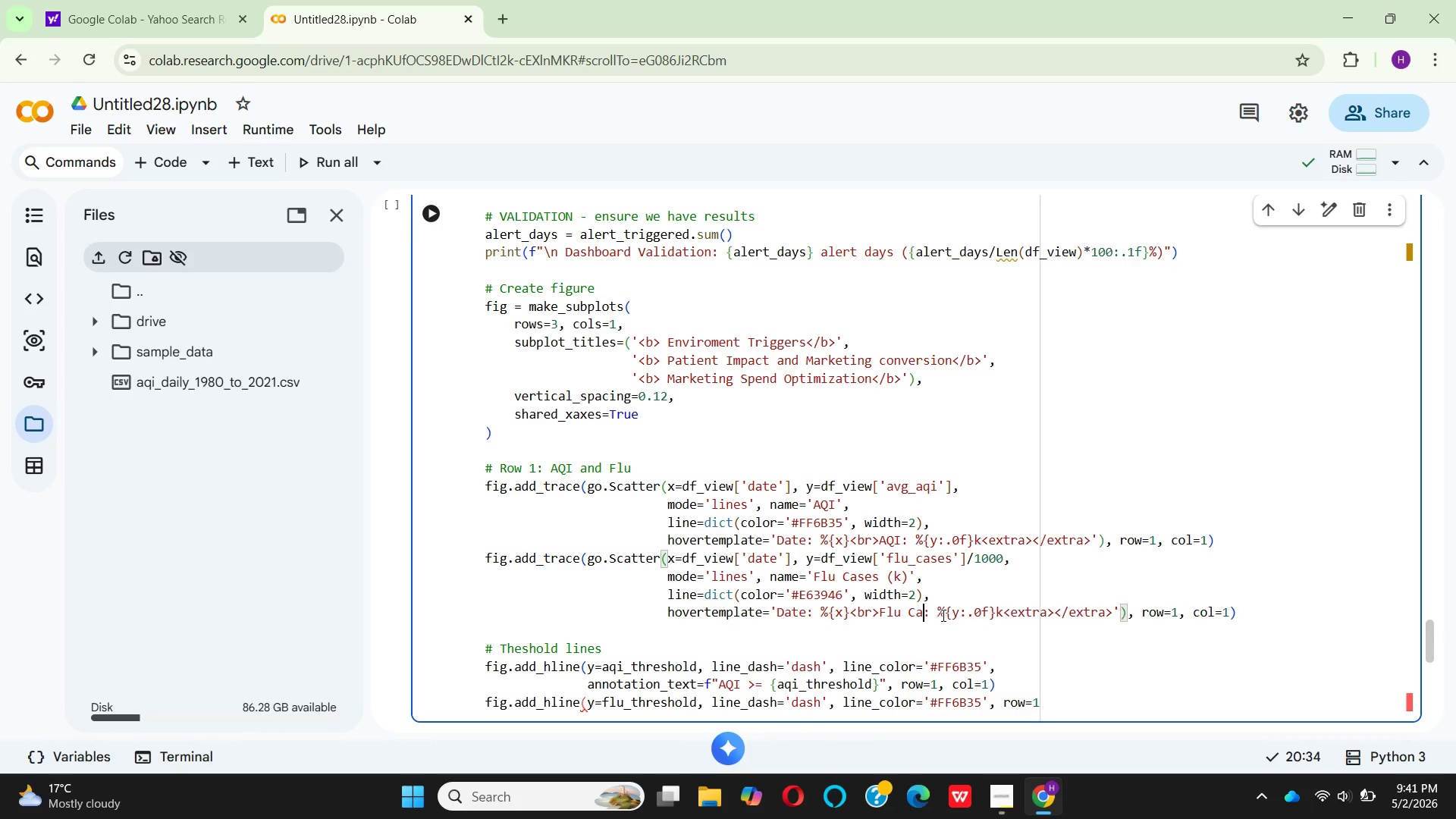 
key(Backspace)
 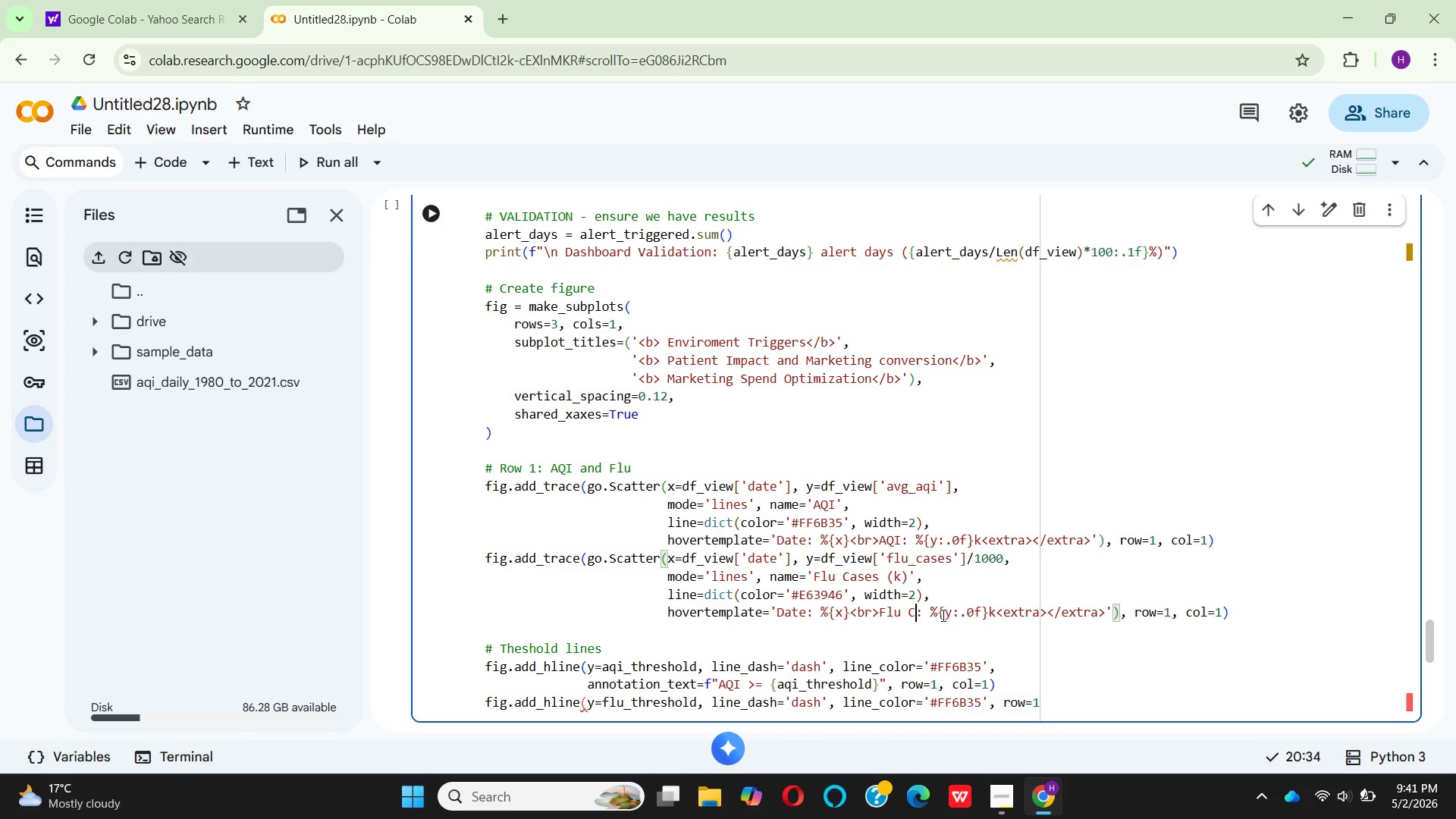 
key(Backspace)
 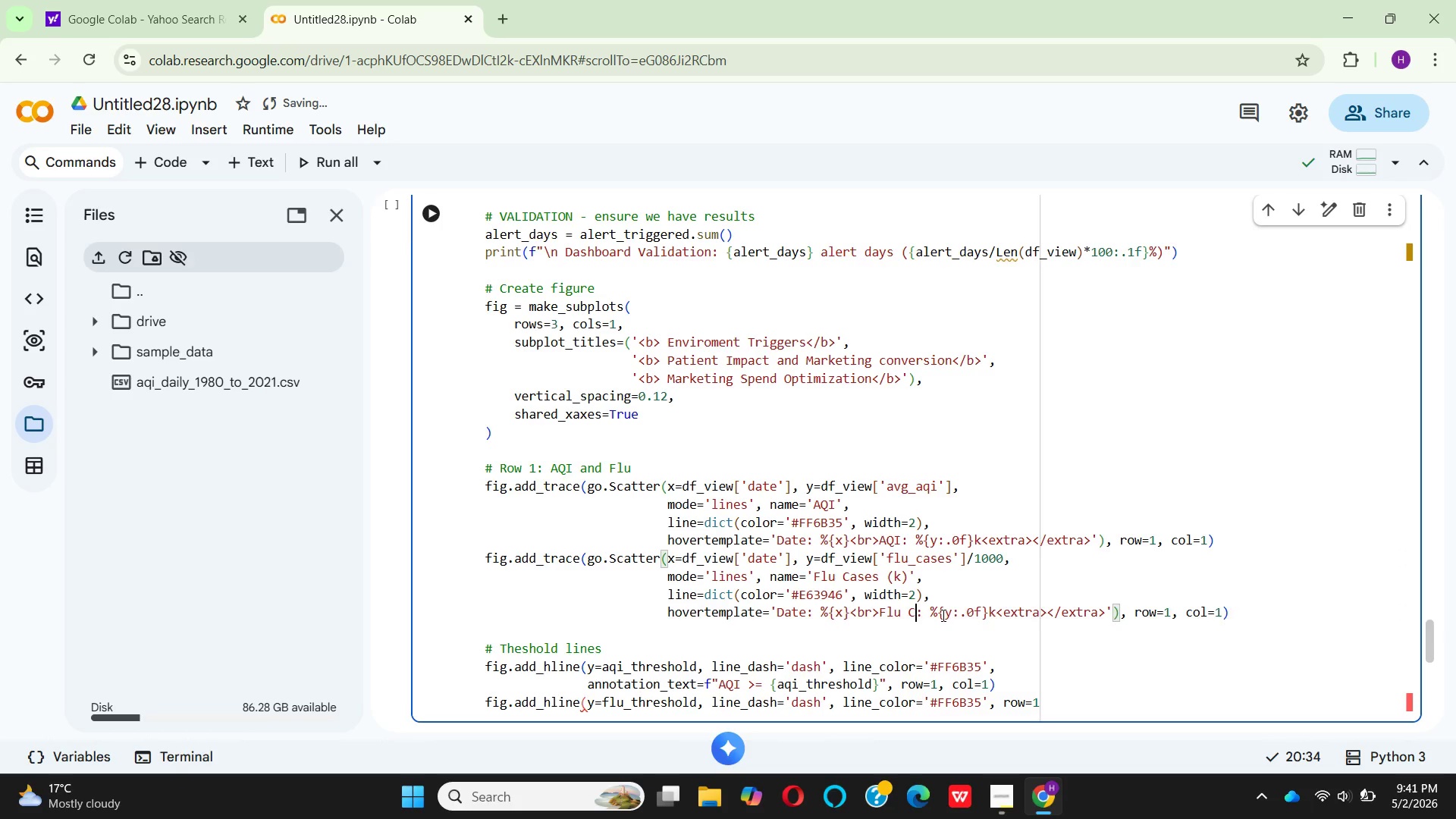 
key(Backspace)
 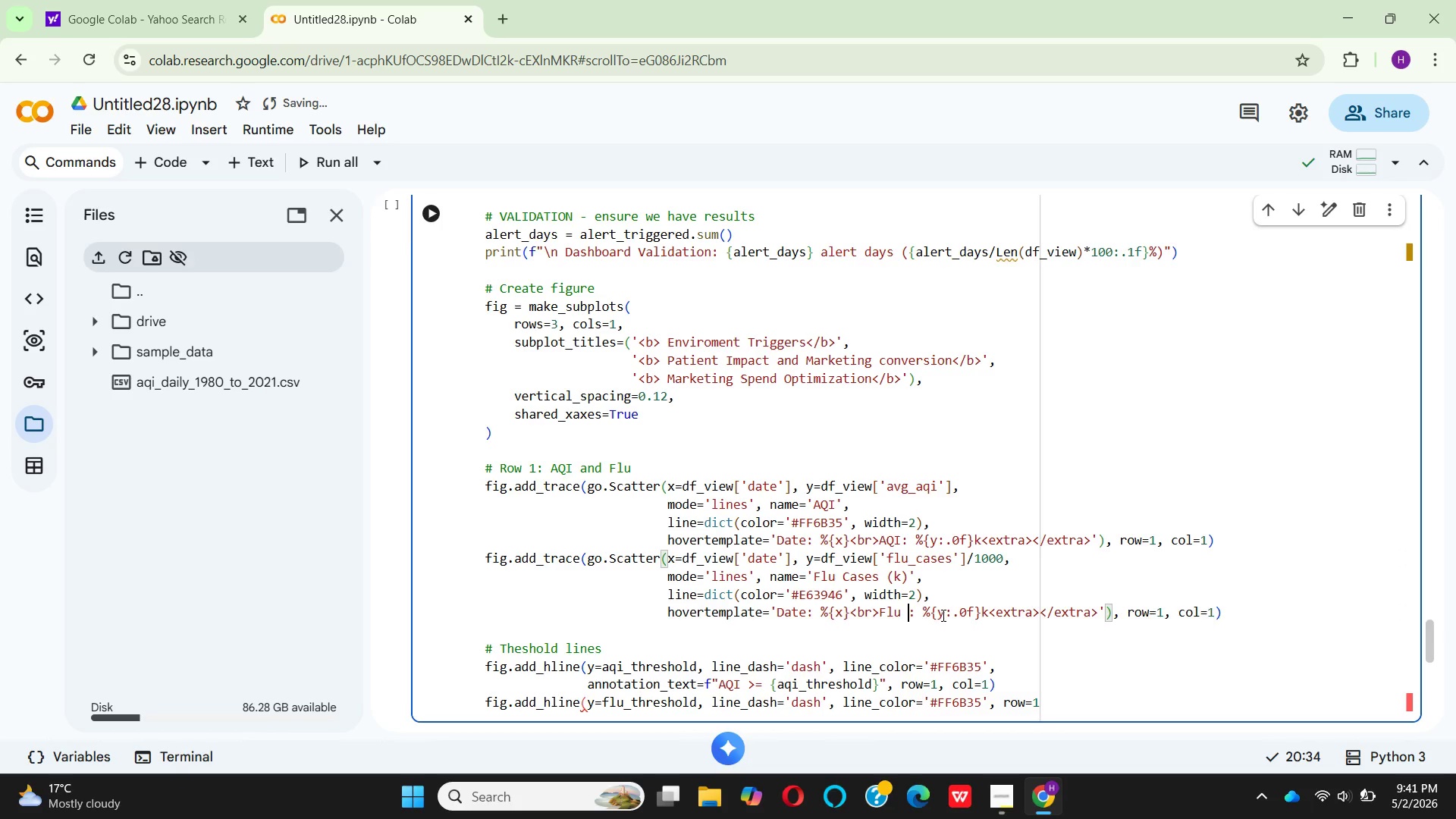 
key(Backspace)
 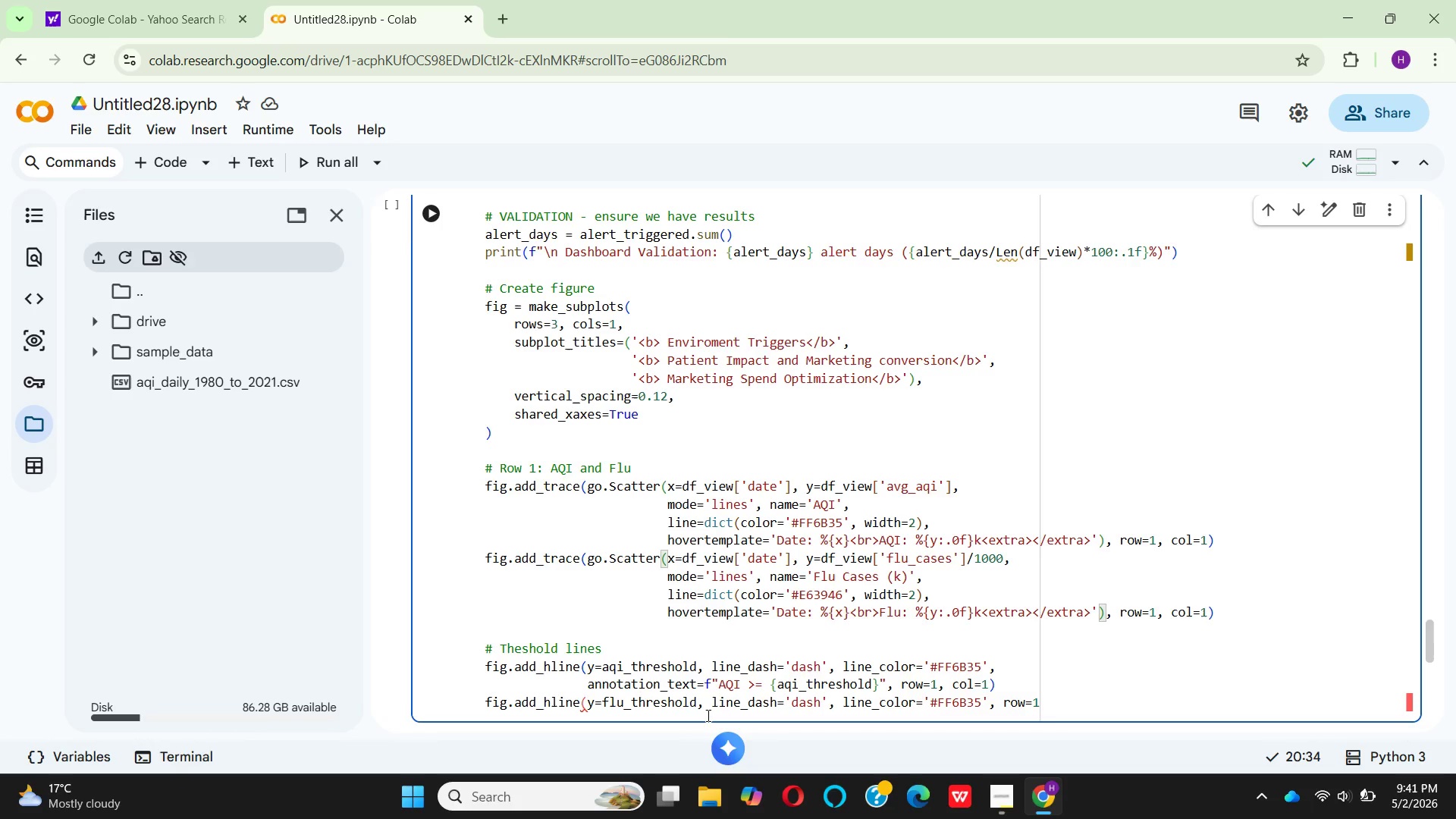 
wait(41.83)
 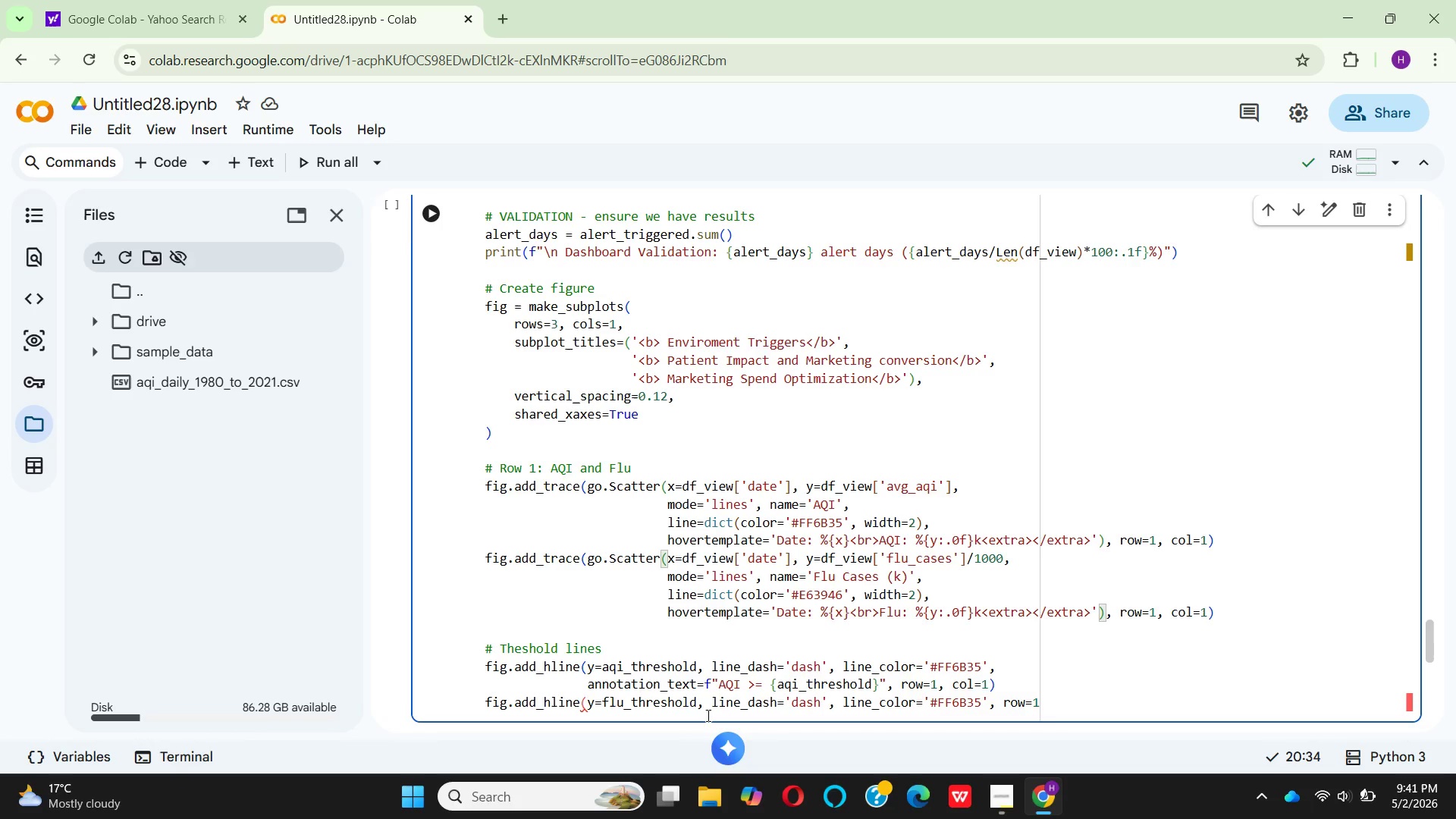 
left_click([697, 702])
 